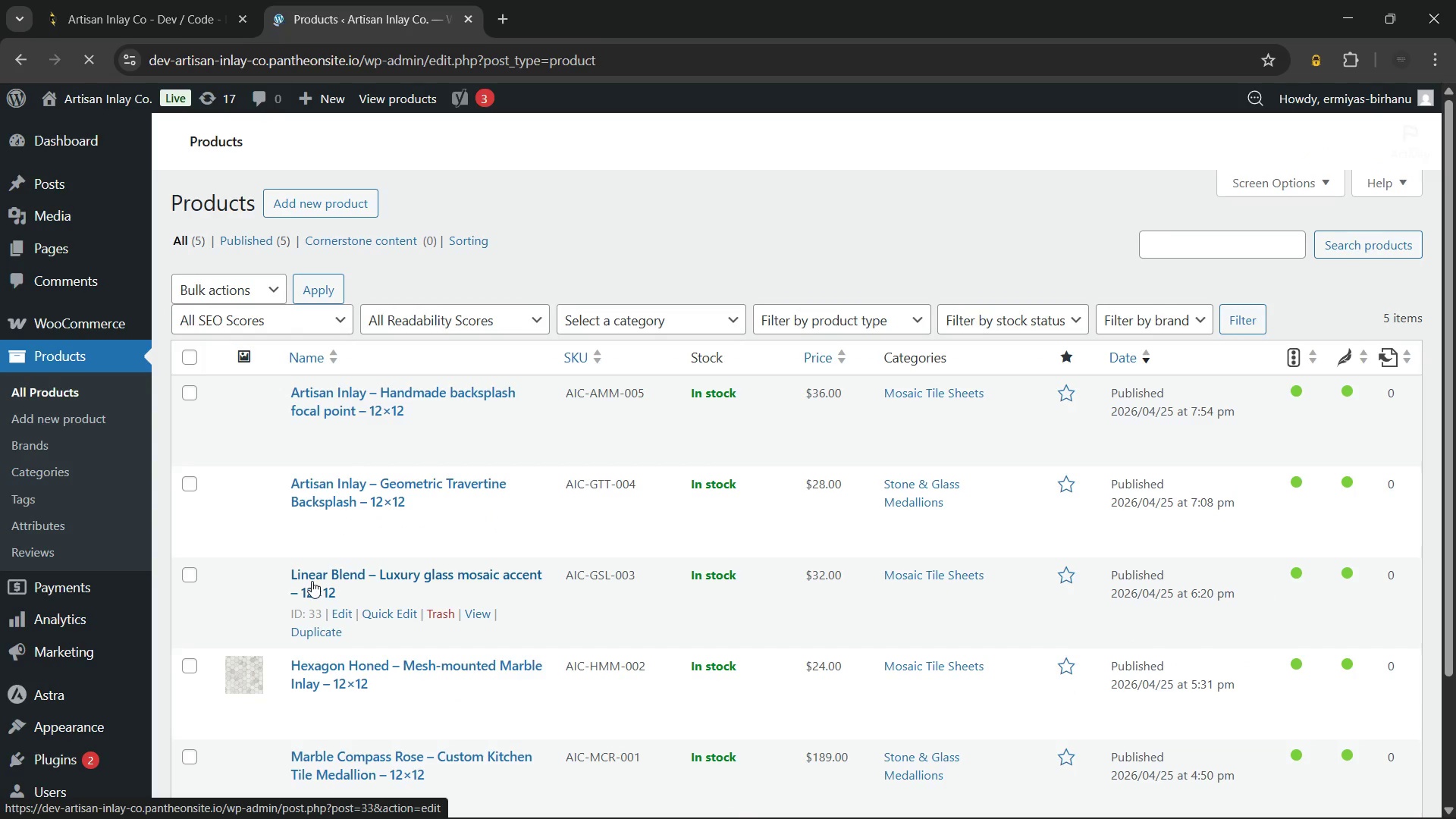 
wait(5.38)
 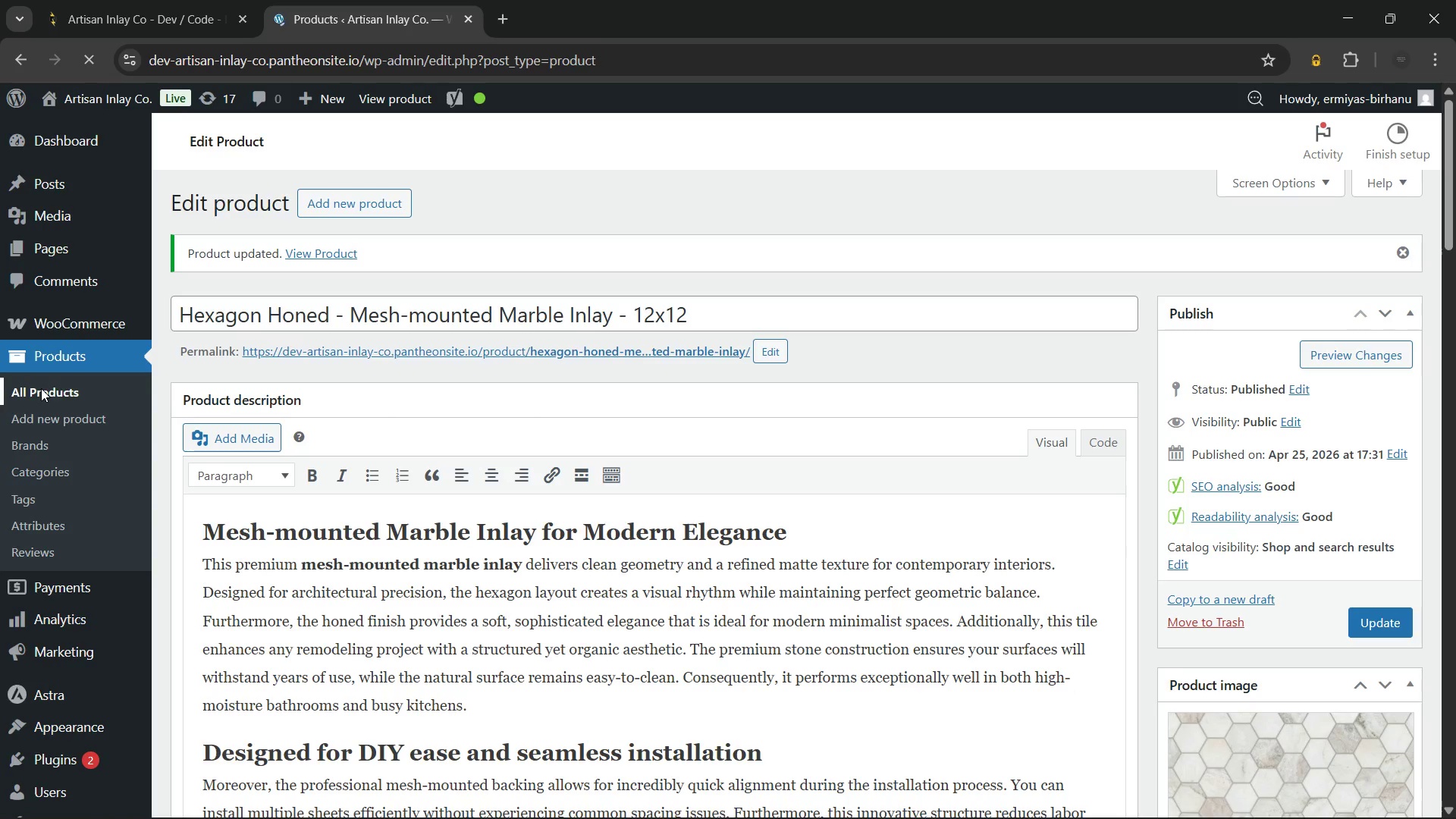 
left_click([312, 581])
 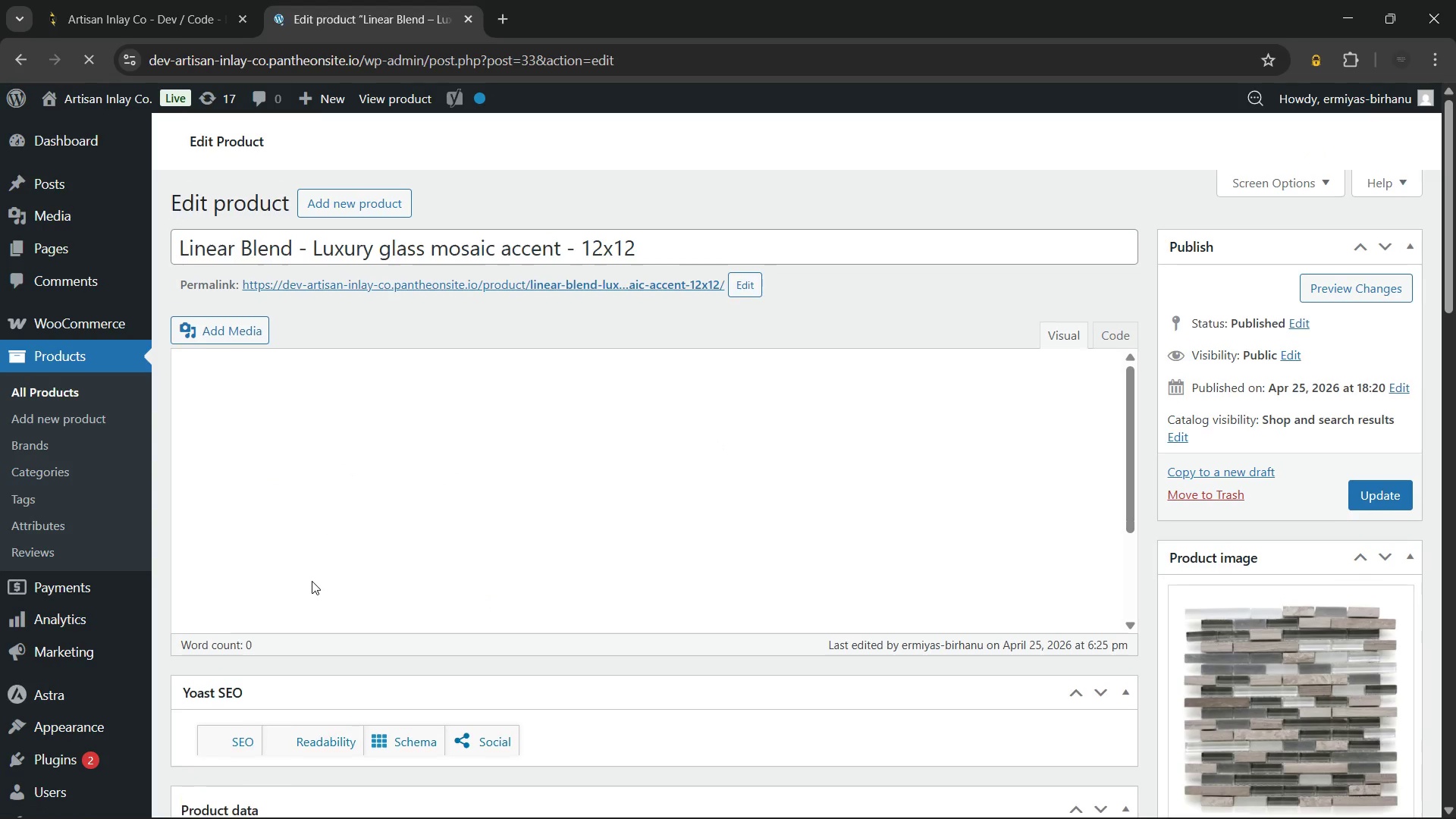 
wait(7.56)
 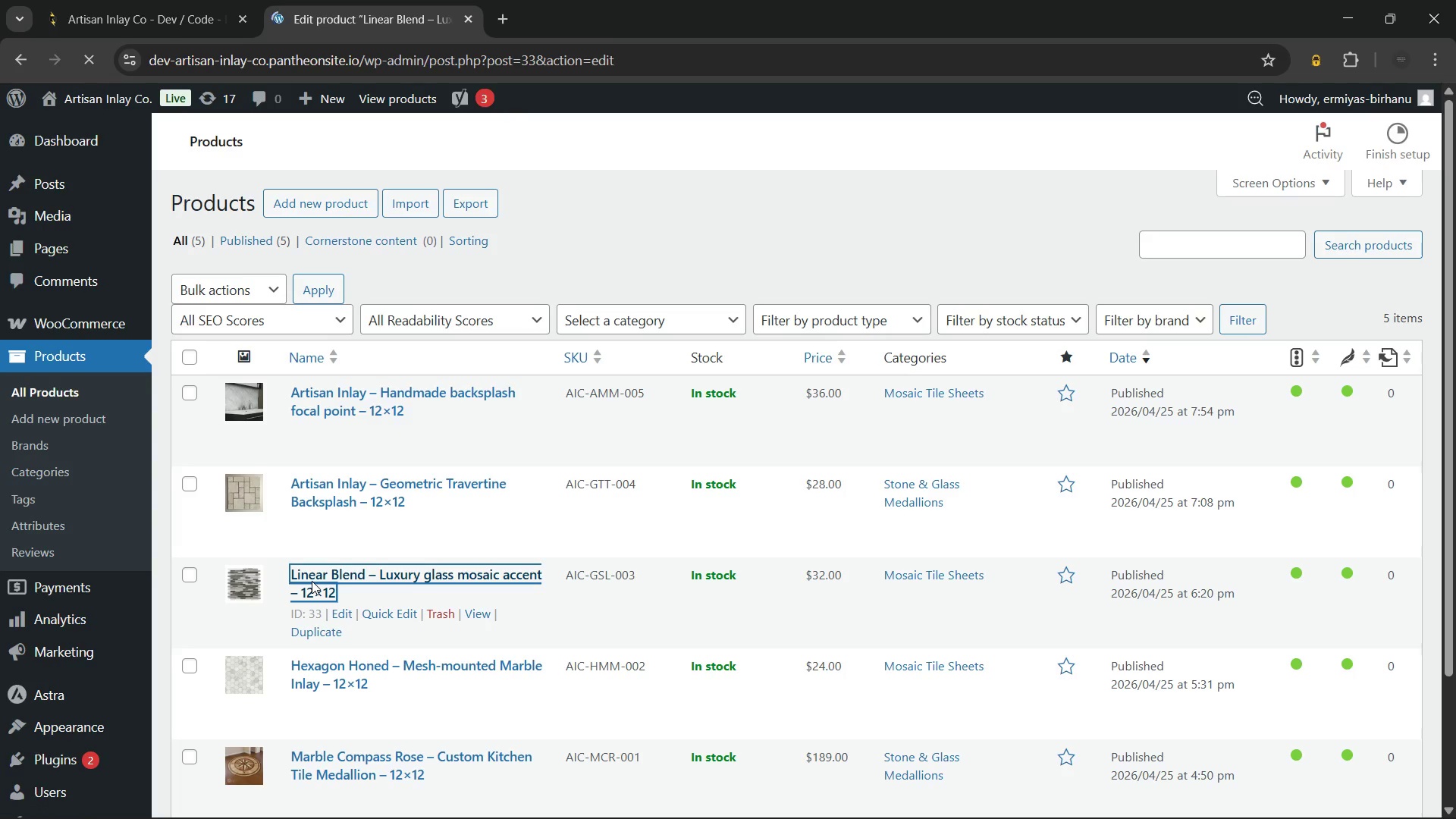 
mouse_move([400, 443])
 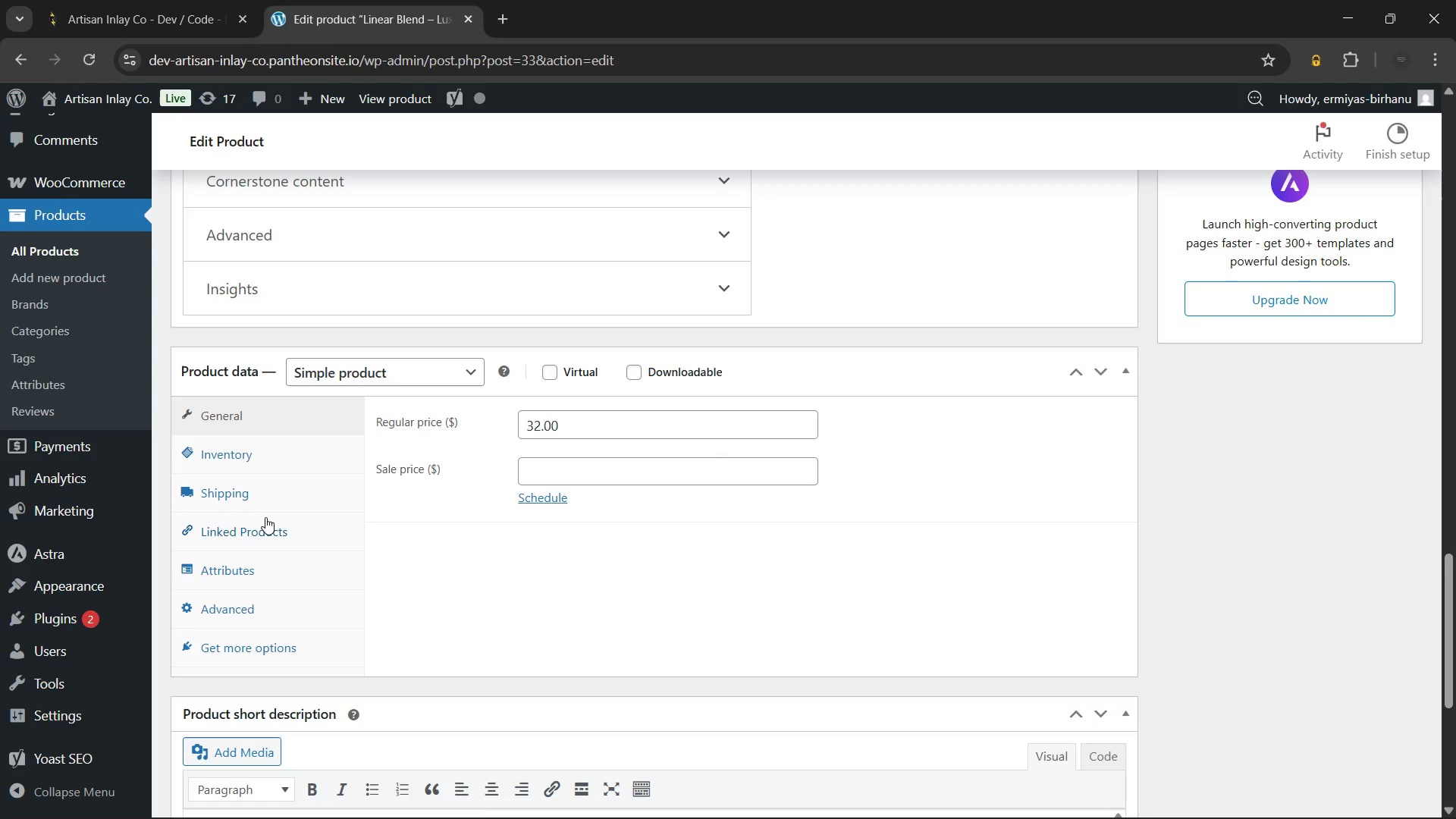 
left_click([265, 517])
 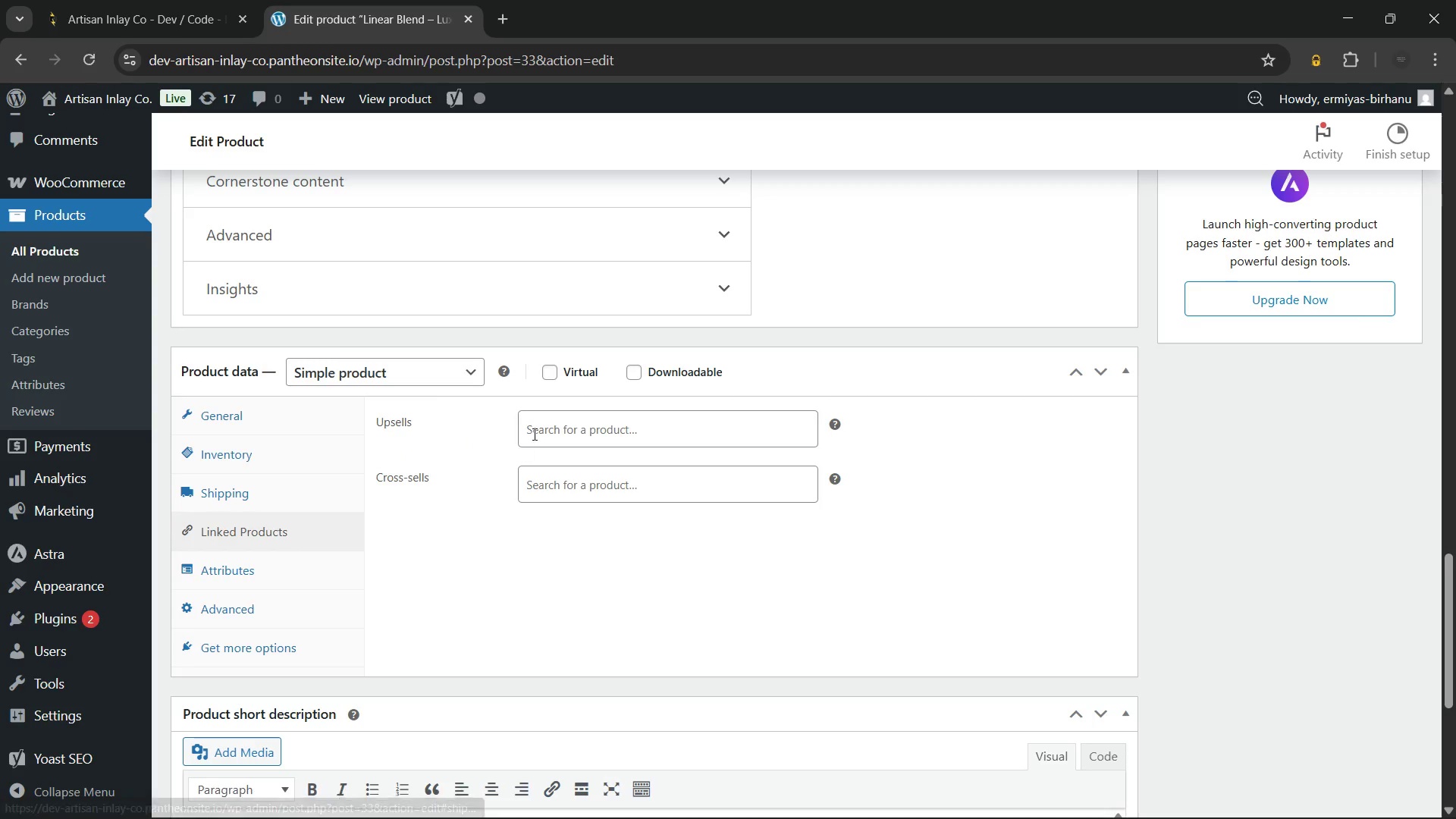 
left_click([541, 430])
 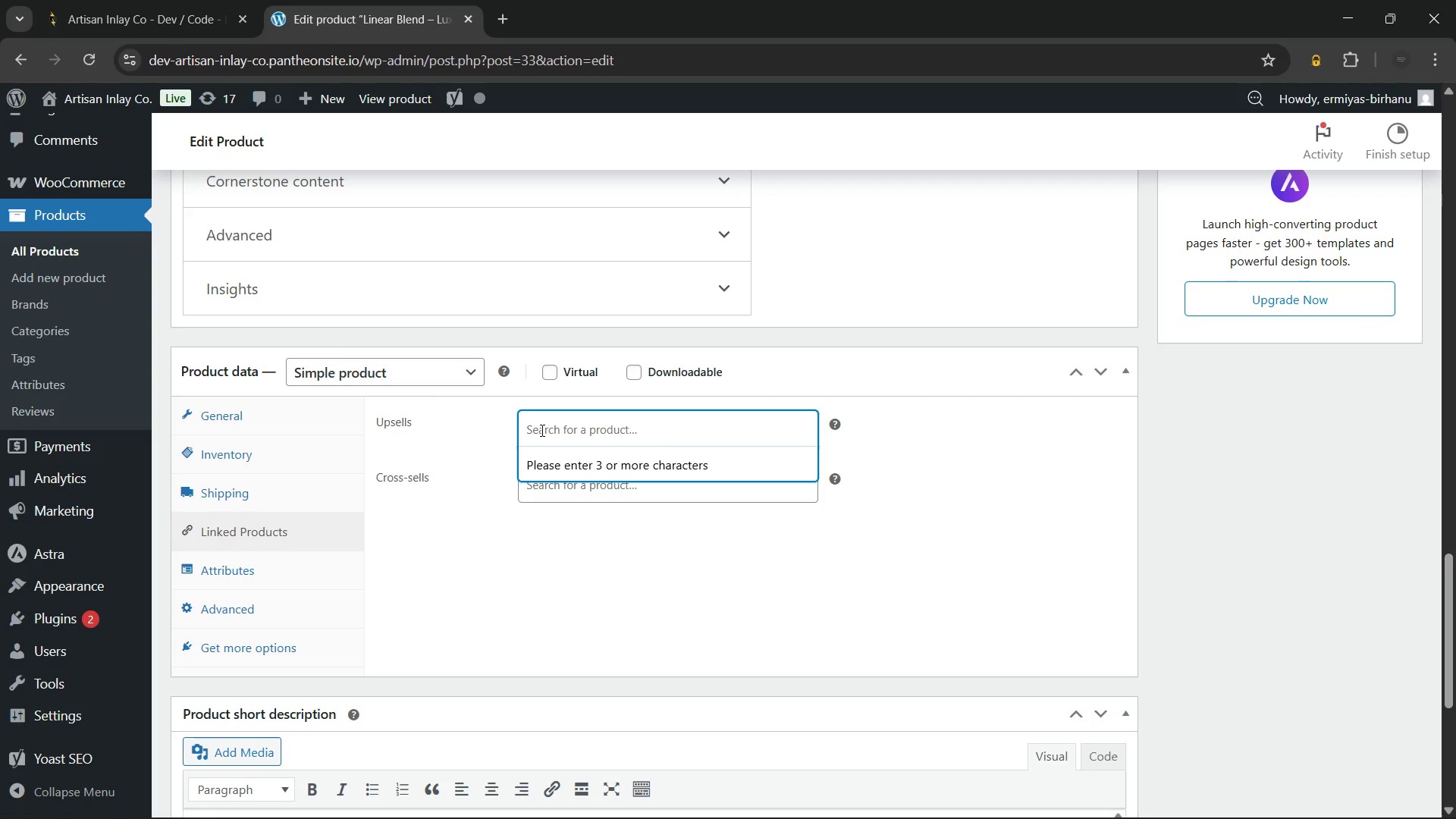 
type(com)
 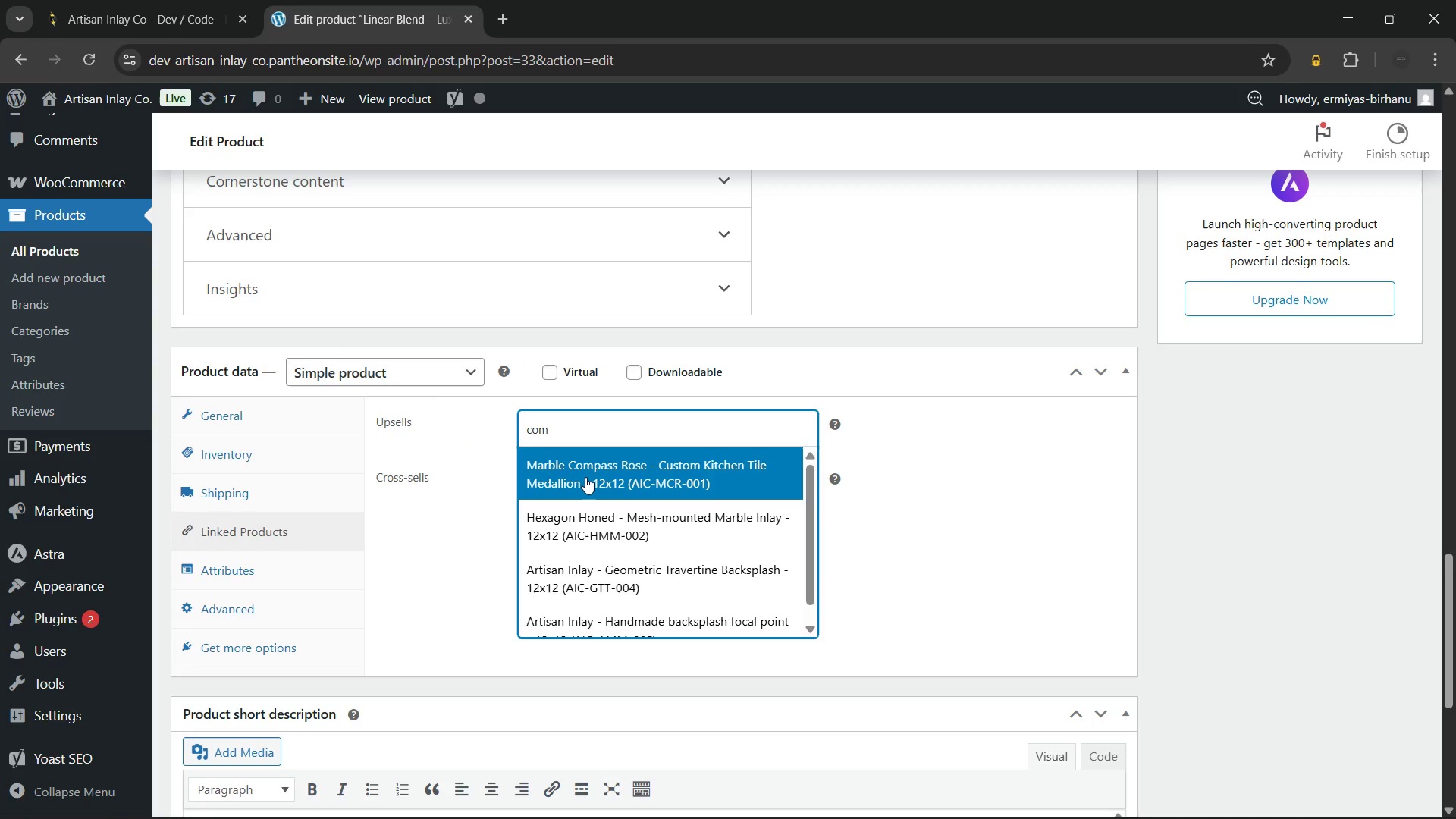 
left_click([585, 477])
 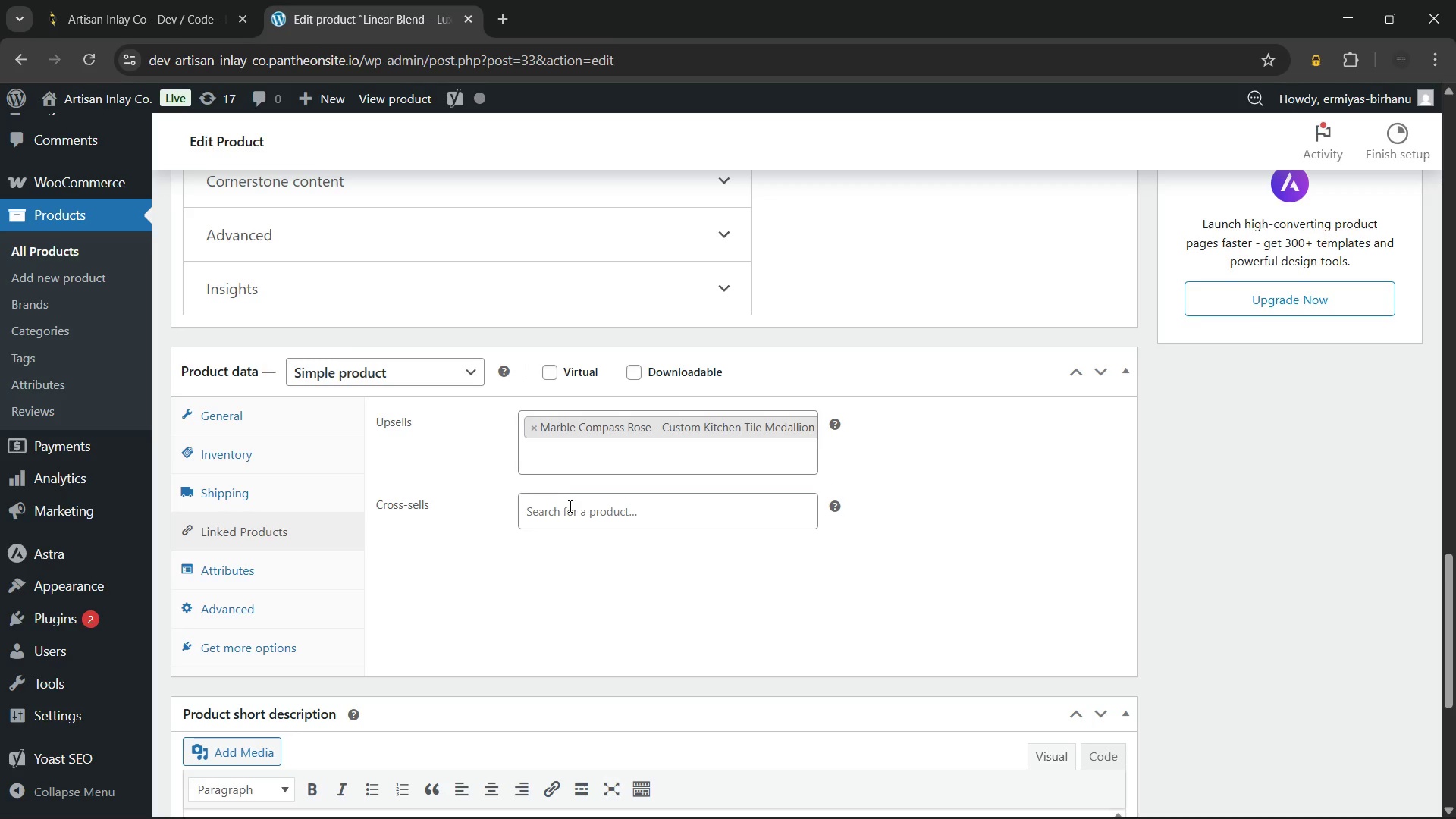 
left_click([569, 506])
 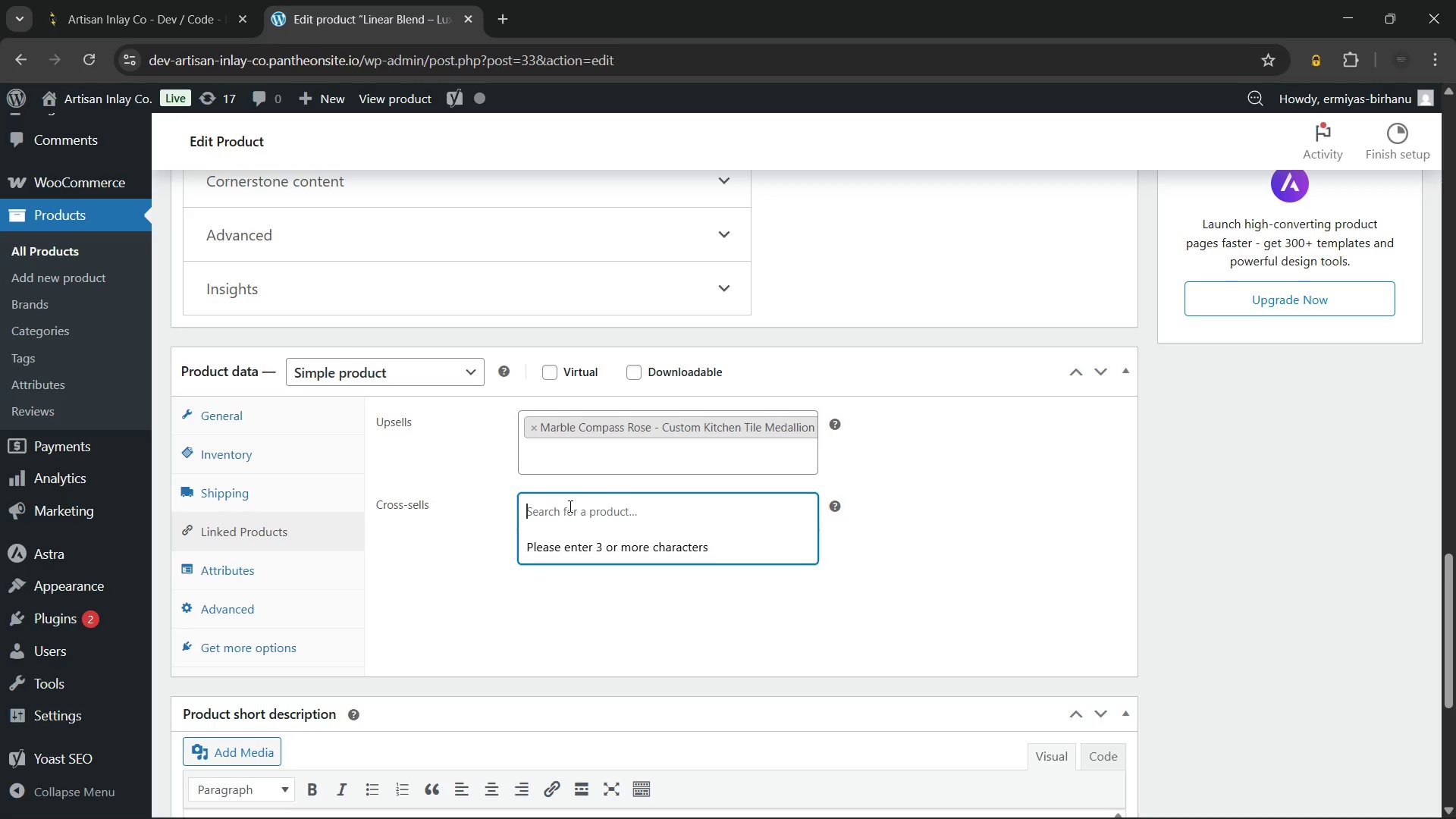 
type(hex)
 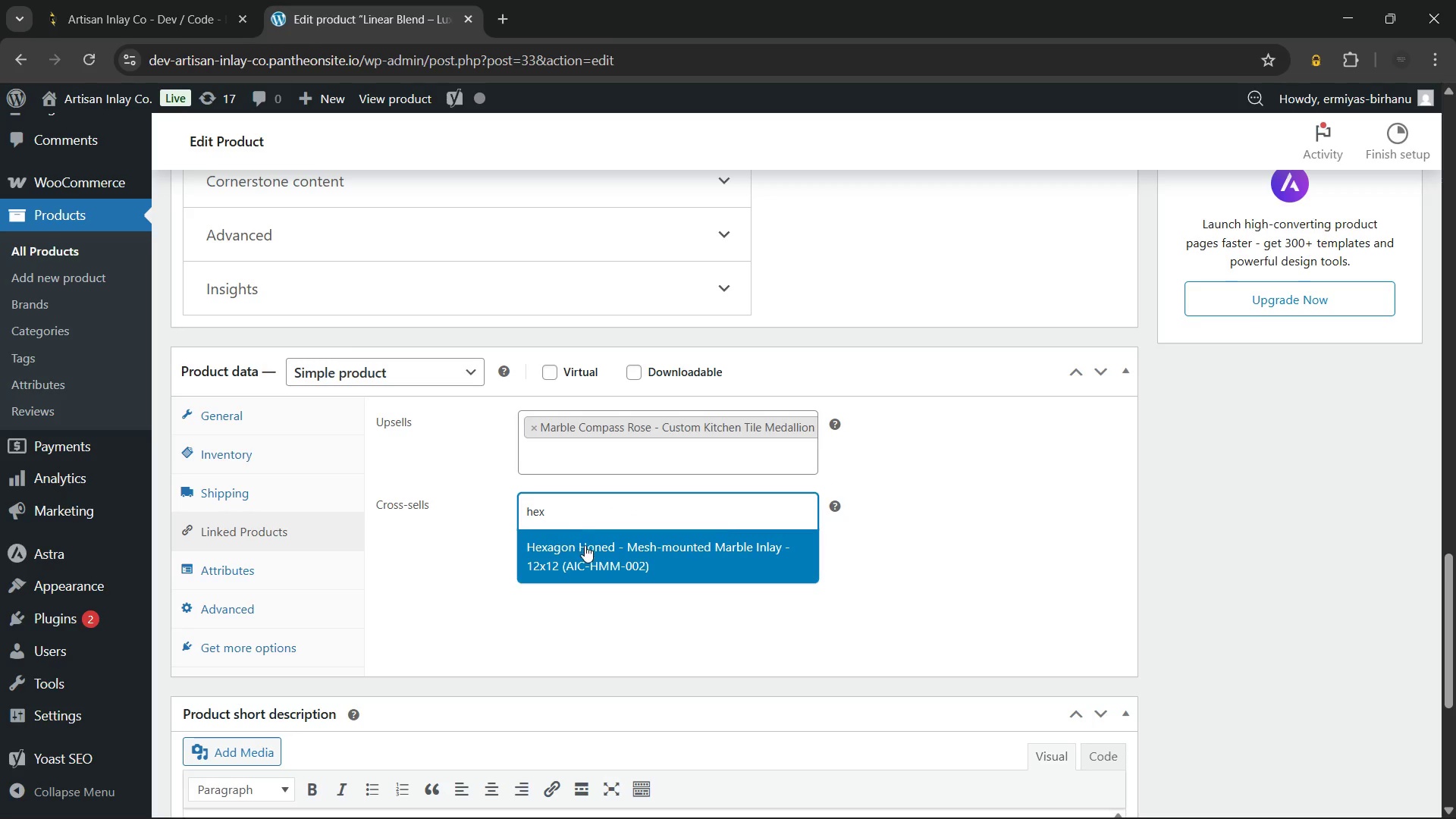 
left_click([585, 560])
 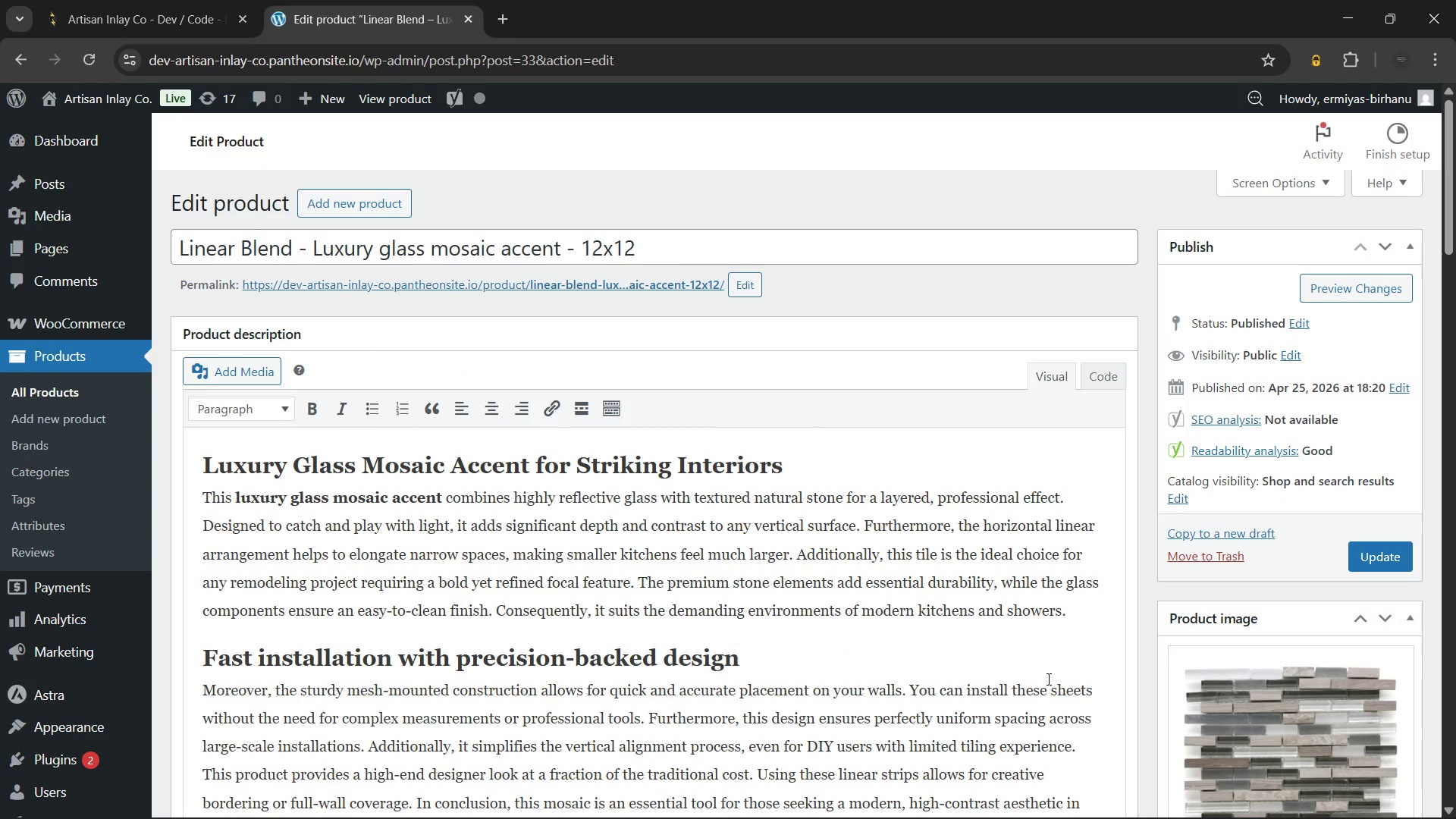 
wait(5.91)
 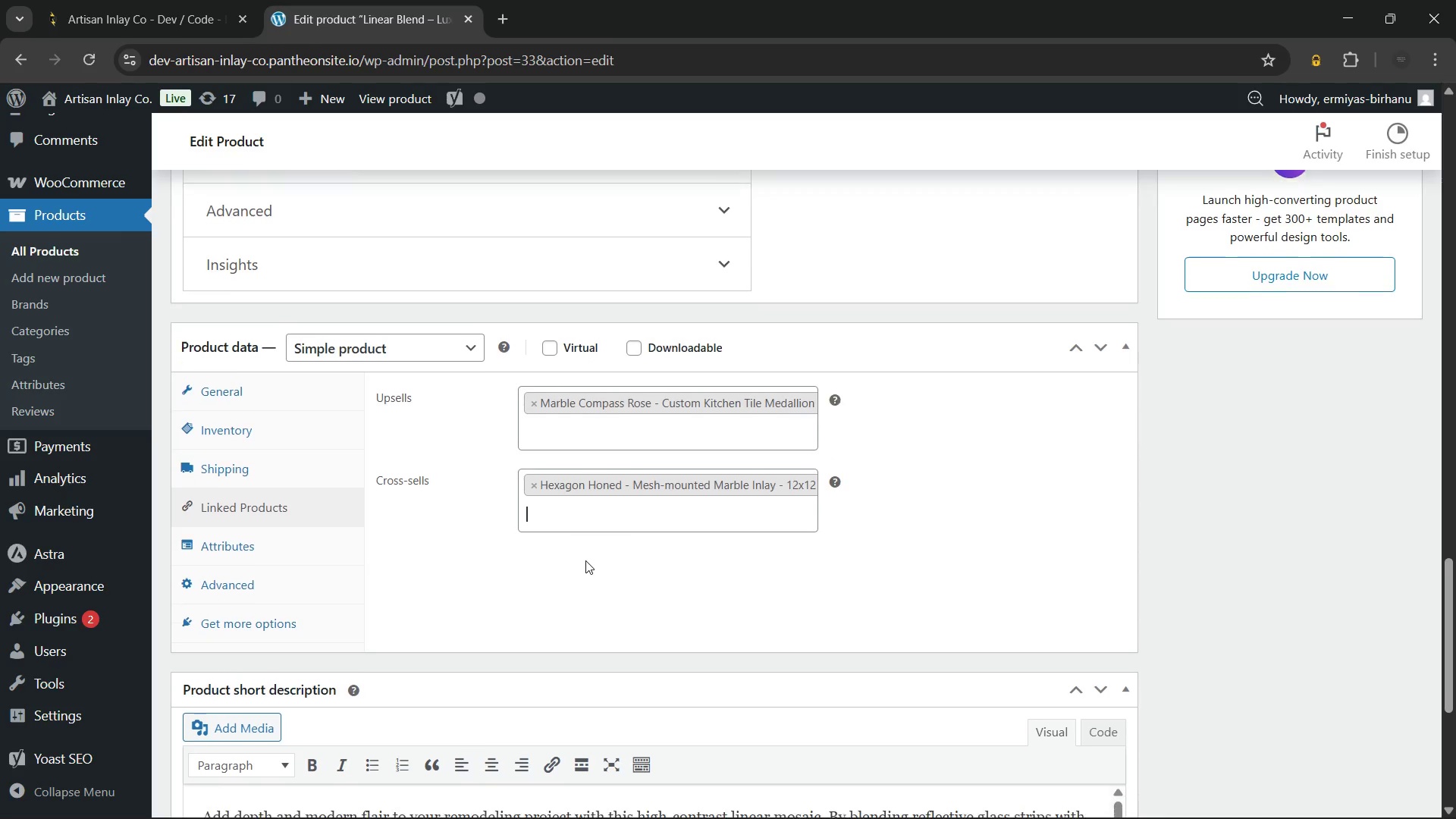 
left_click([1371, 560])
 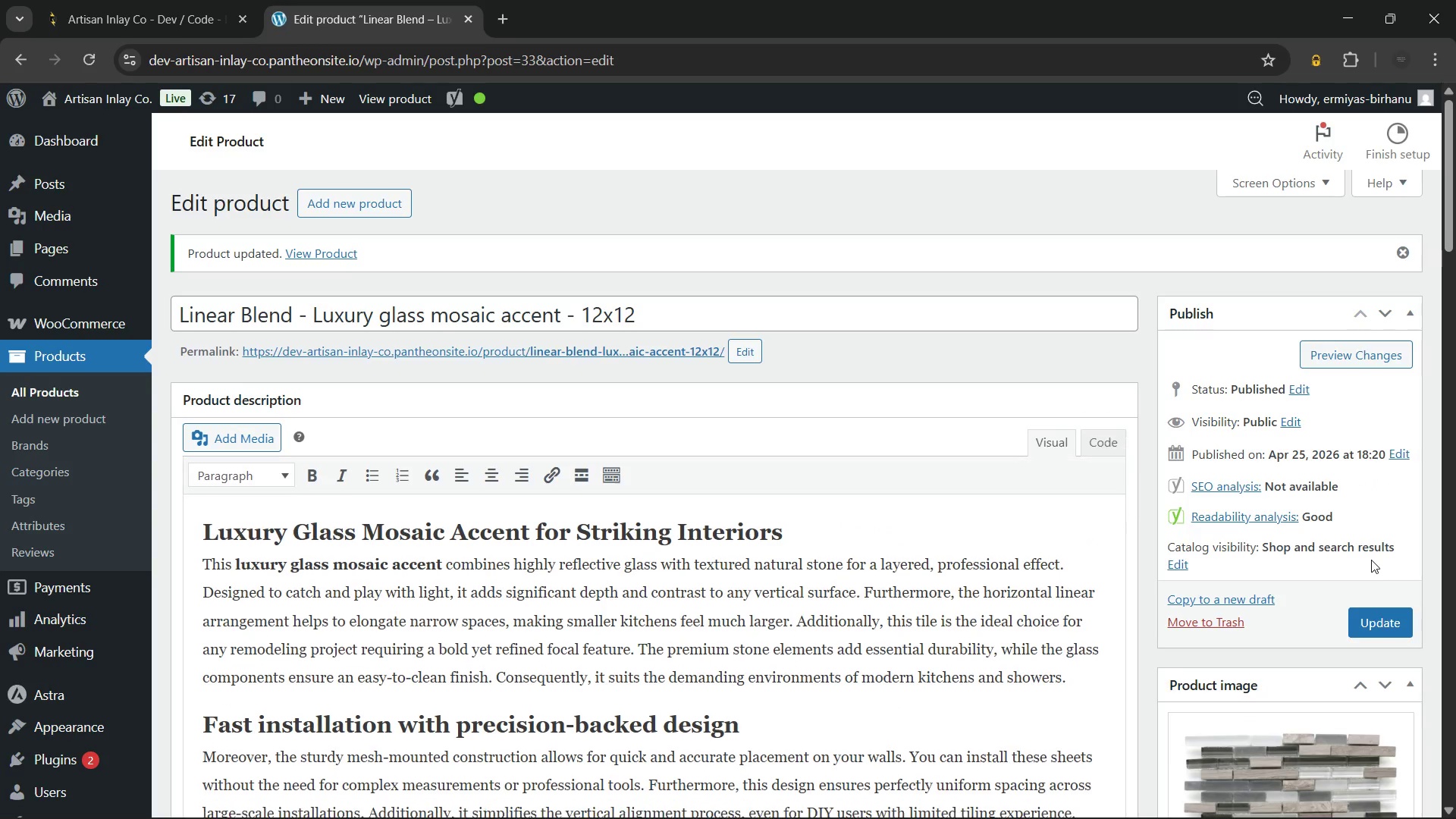 
wait(14.77)
 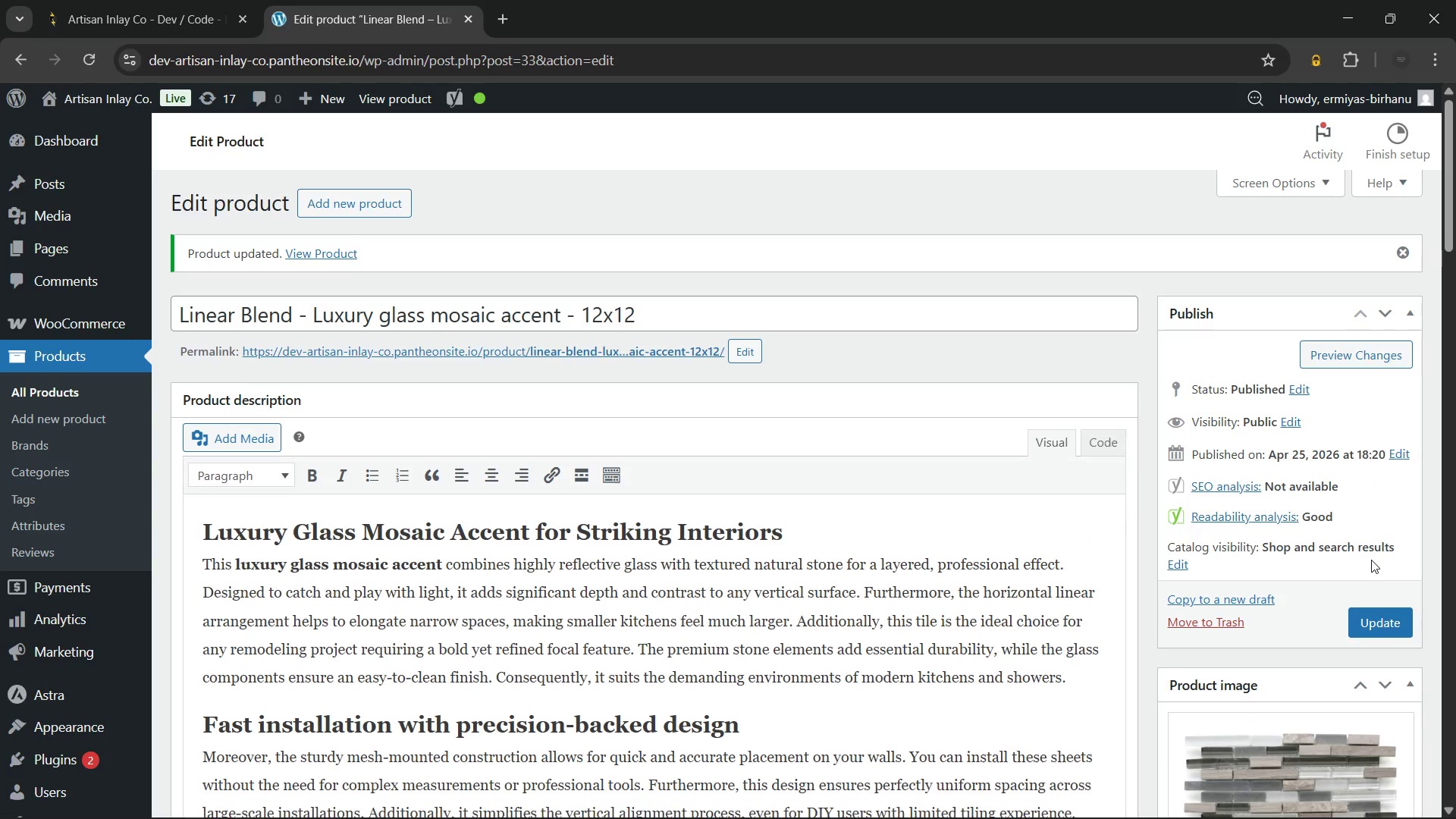 
left_click([55, 391])
 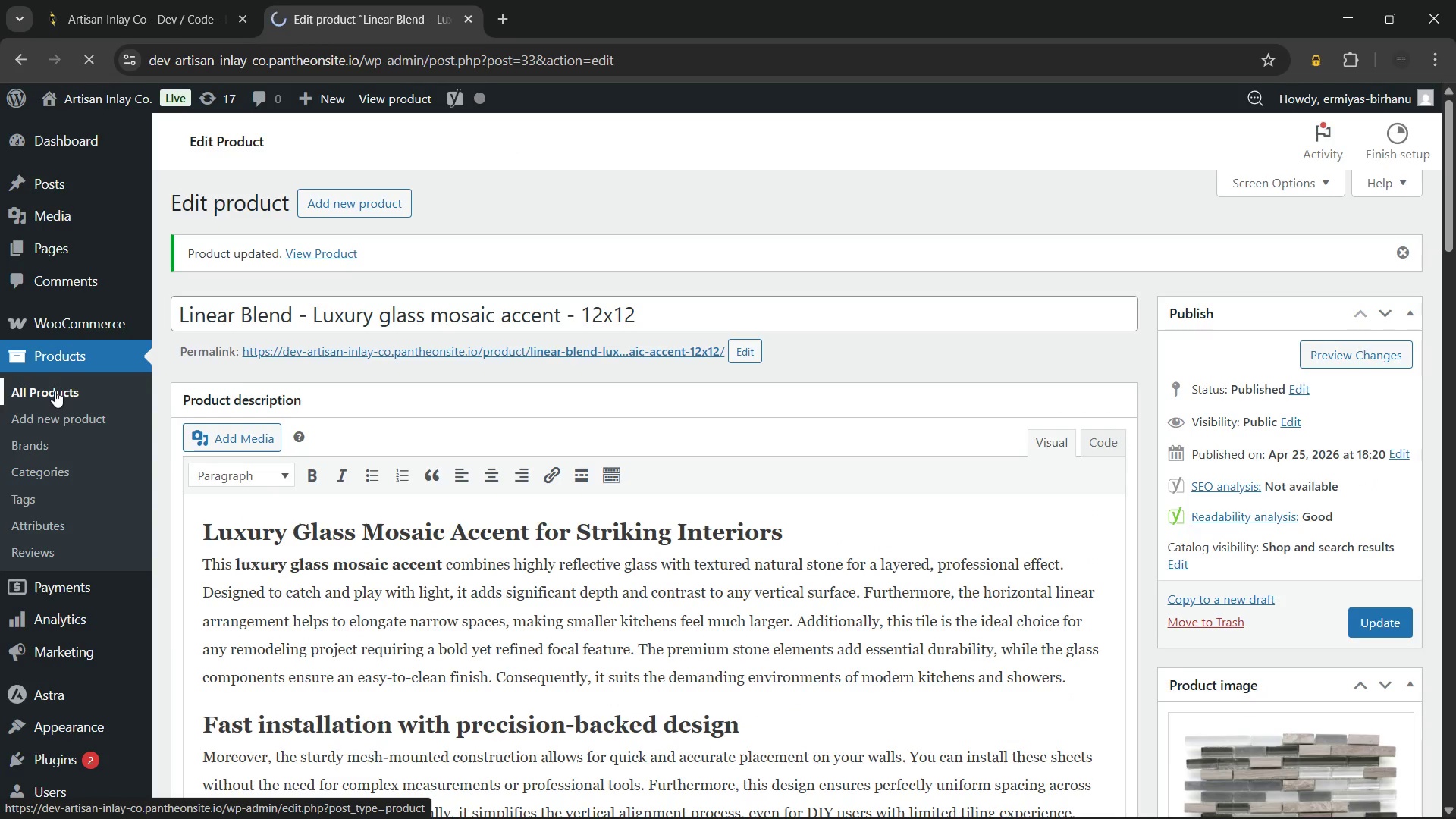 
mouse_move([361, 527])
 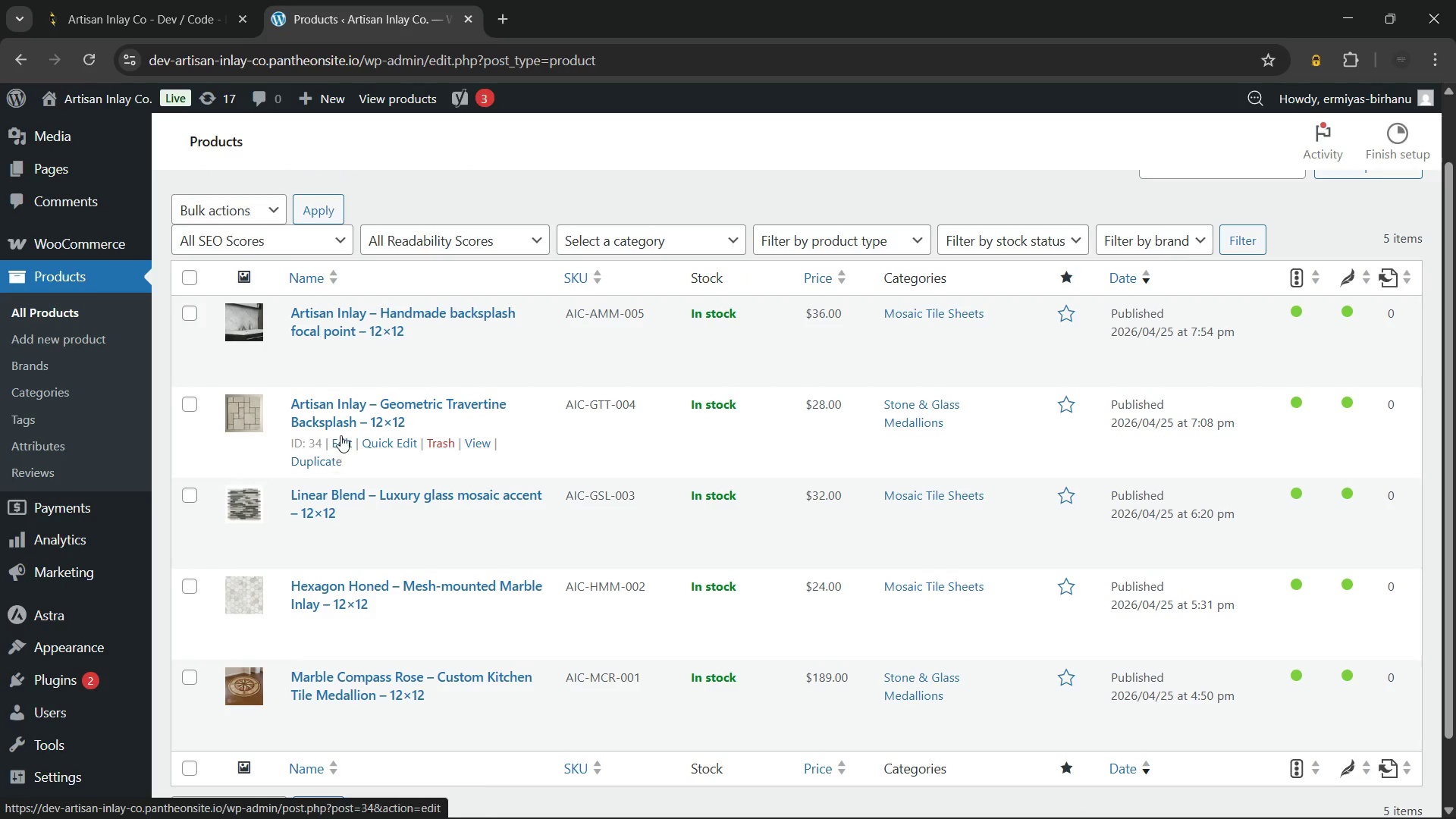 
left_click([346, 413])
 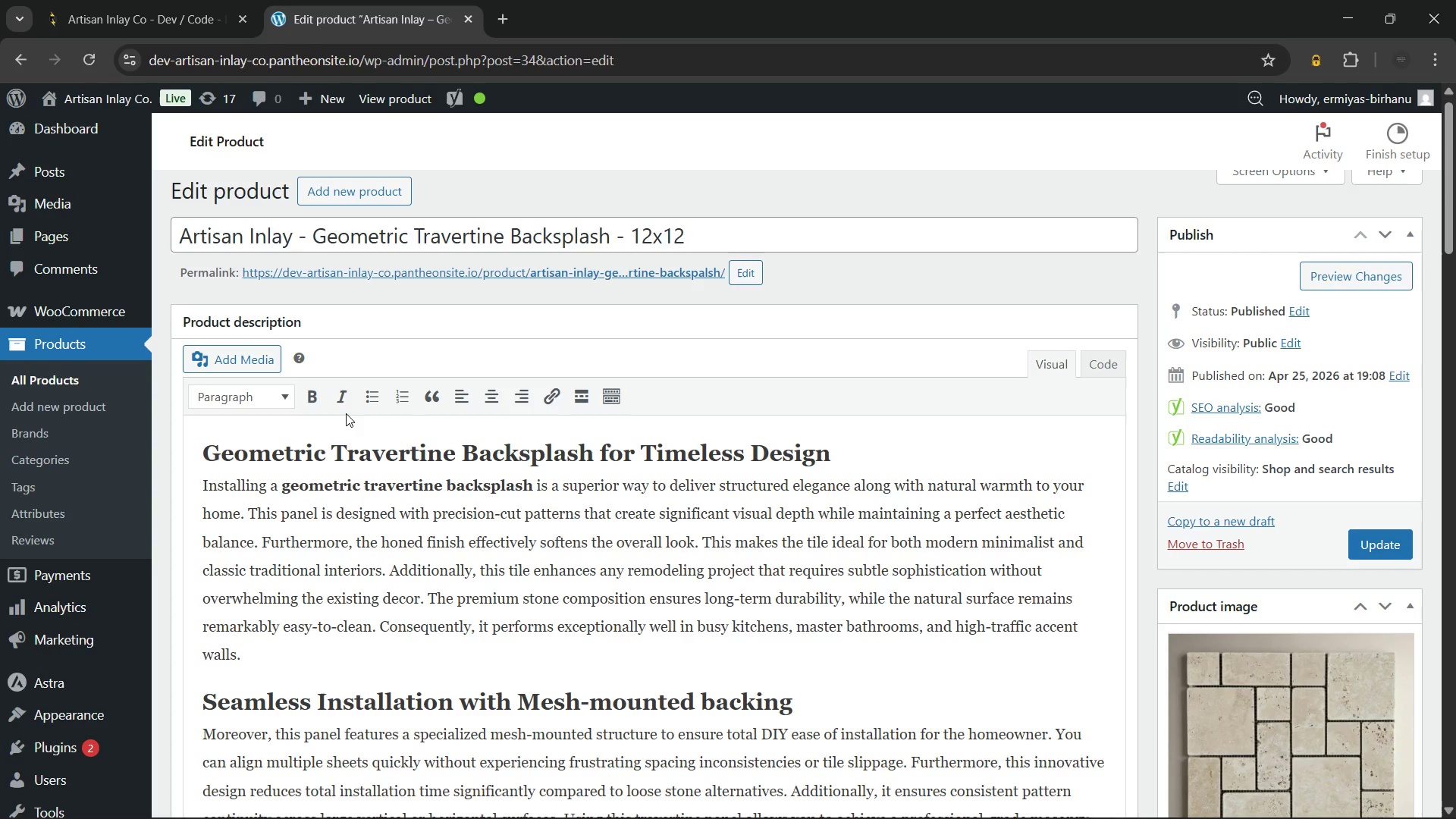 
wait(17.19)
 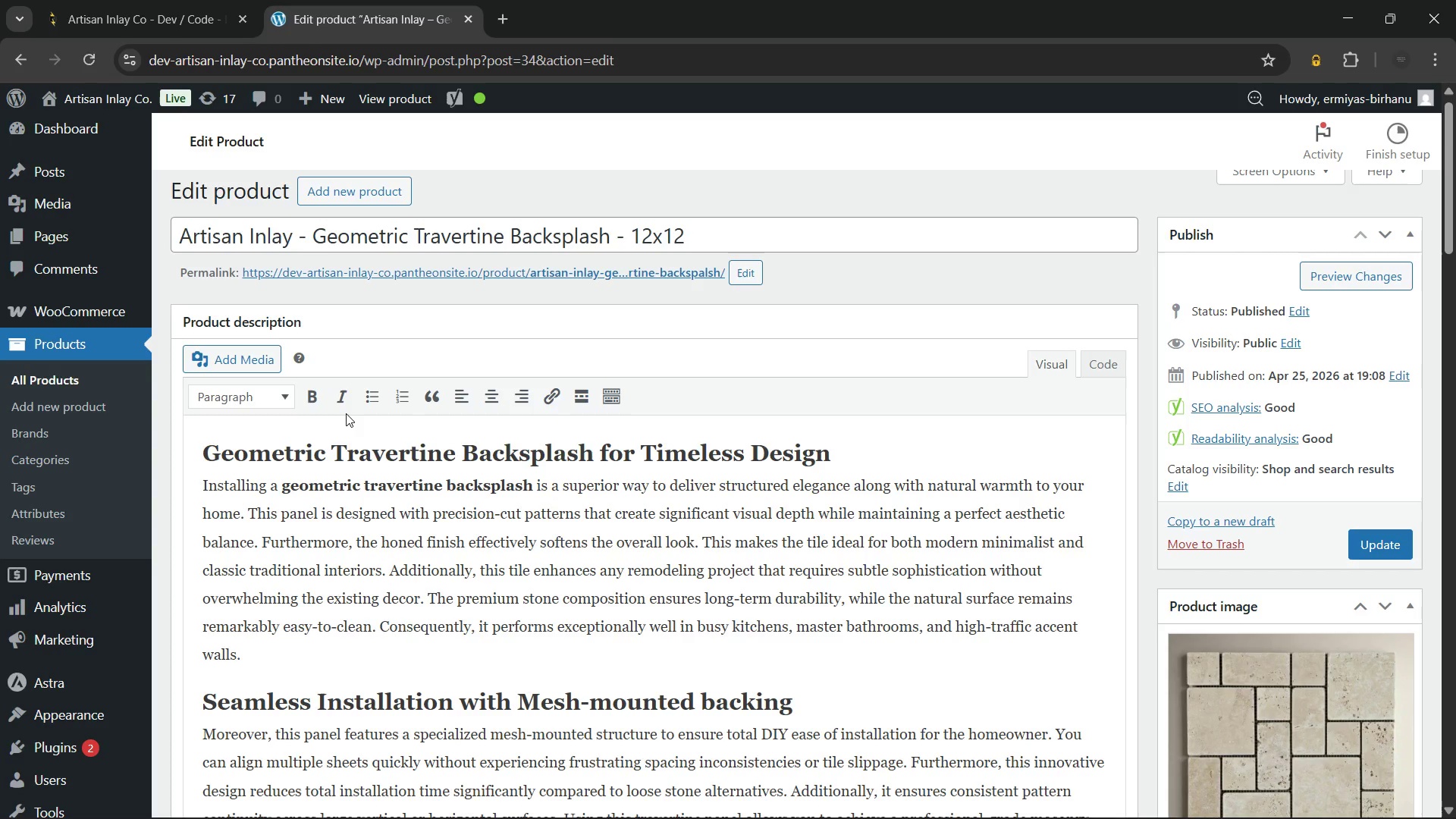 
left_click([275, 313])
 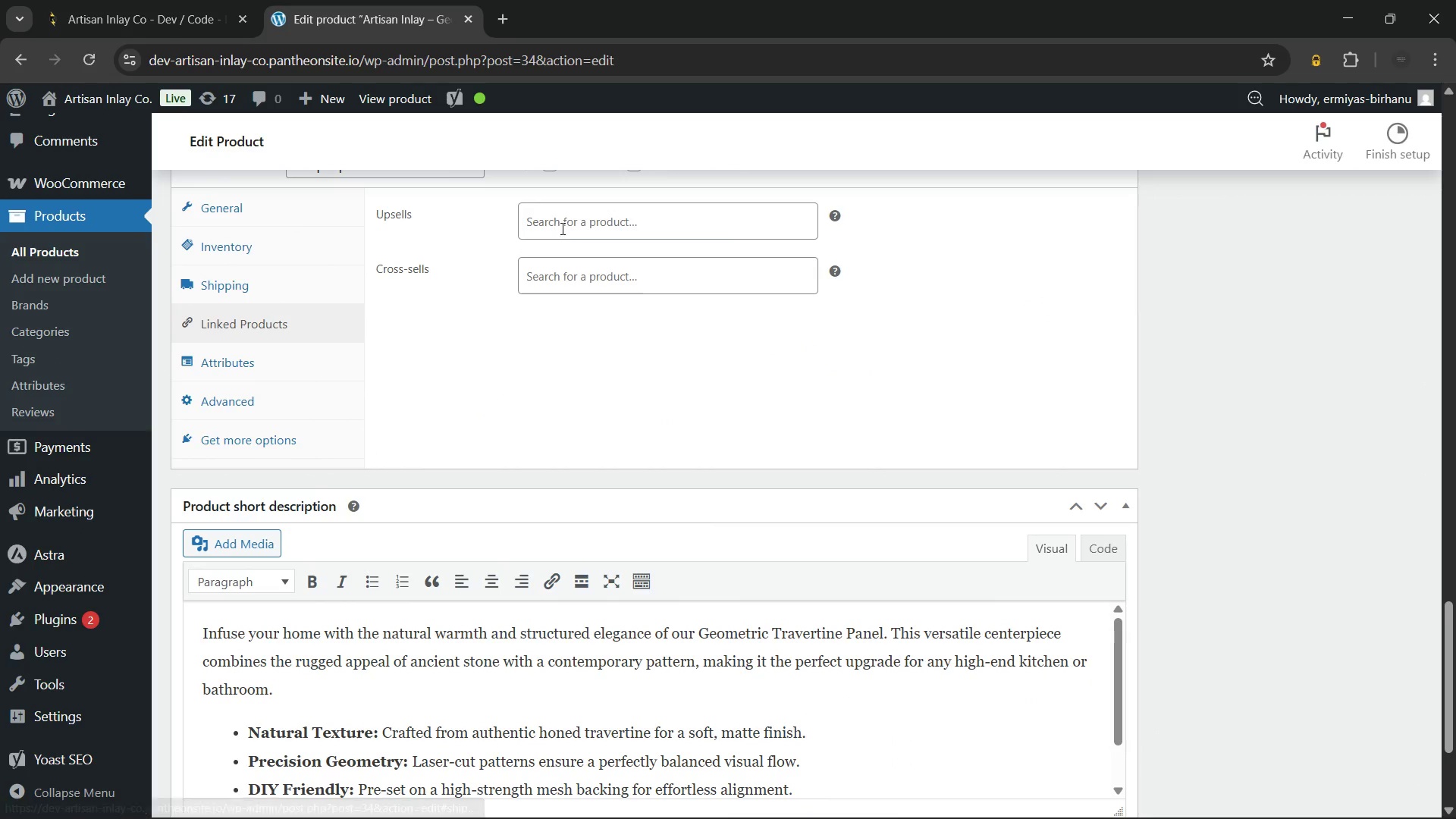 
left_click([570, 224])
 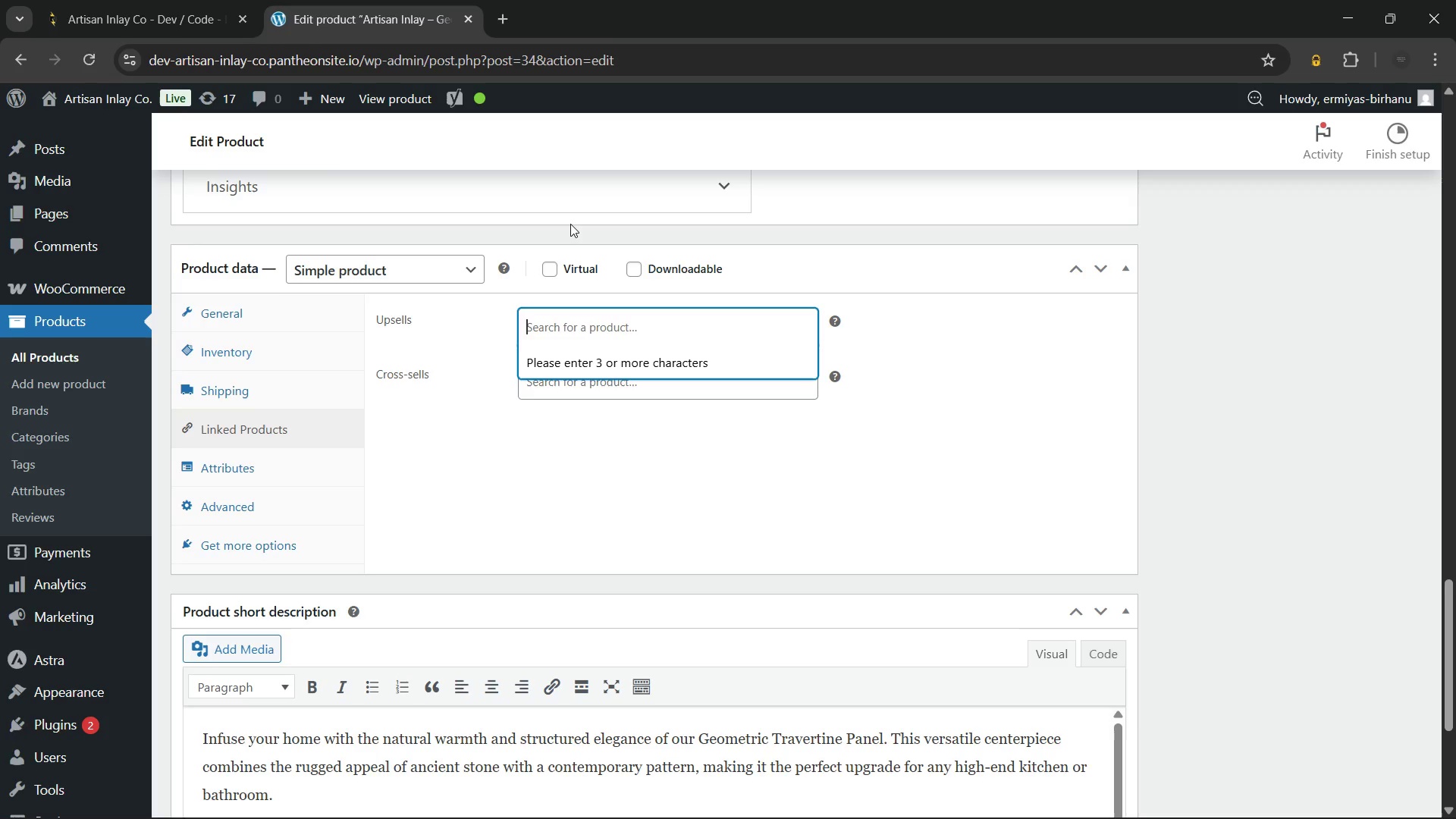 
wait(7.52)
 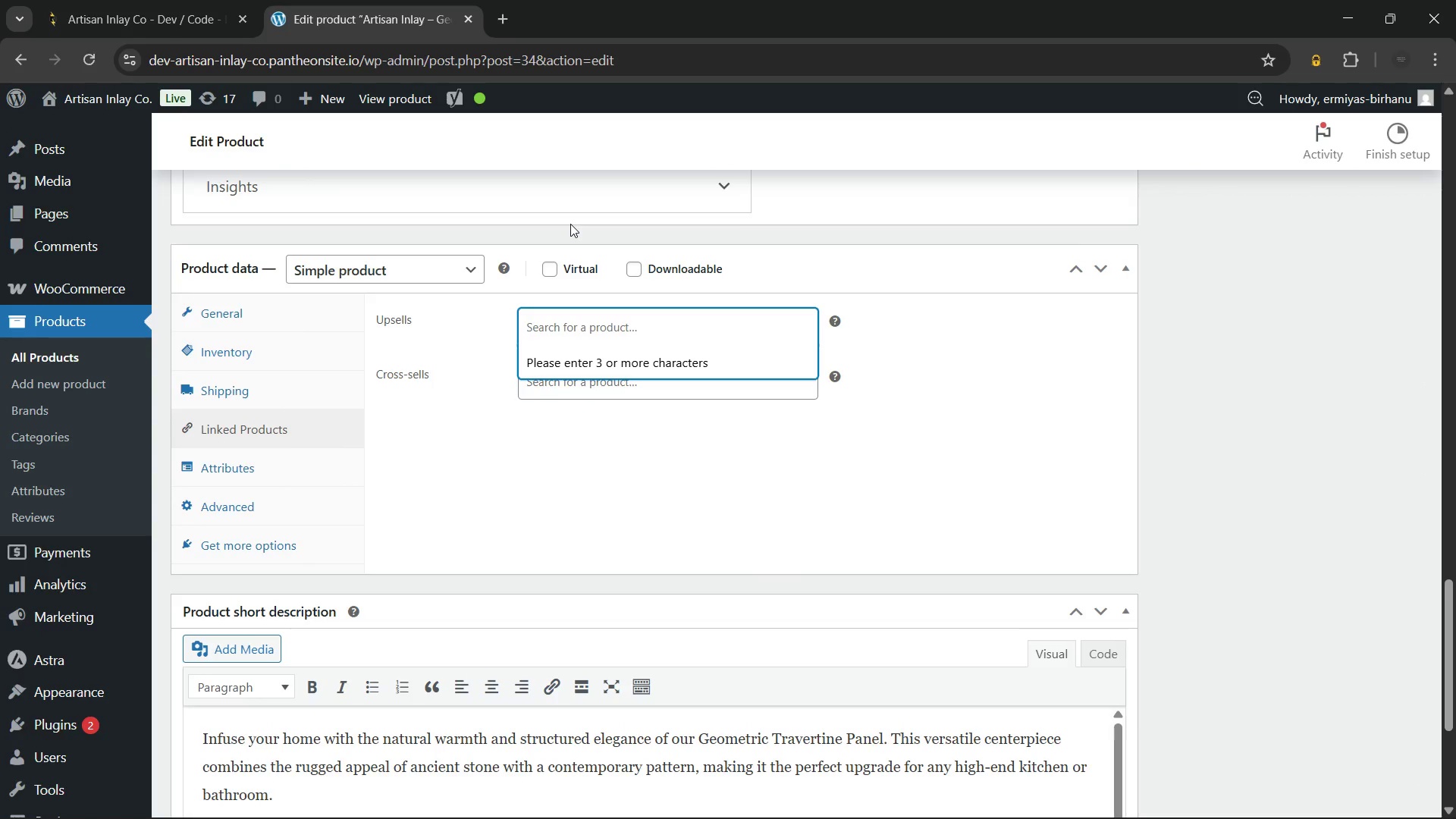 
type(com)
 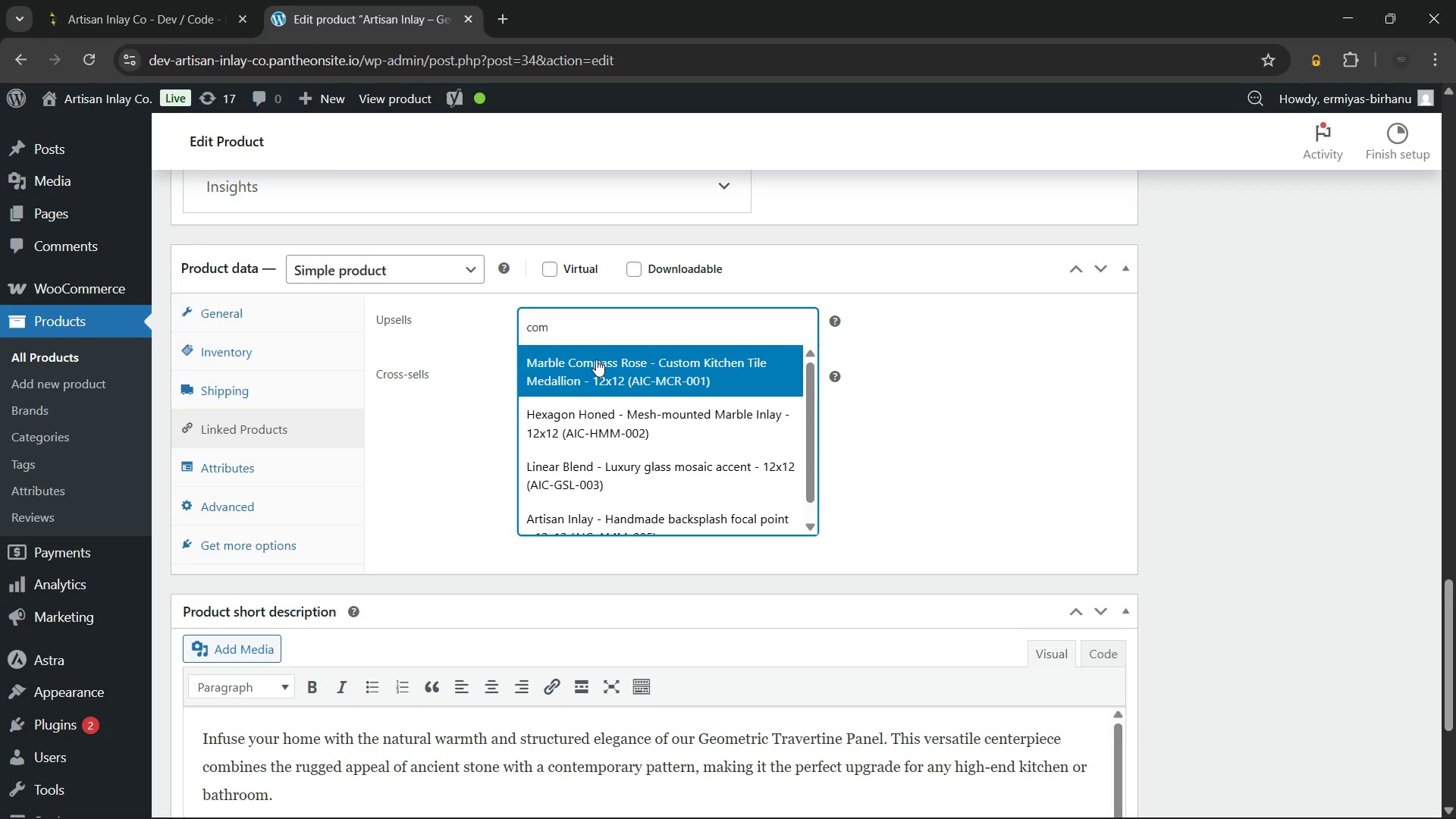 
wait(5.5)
 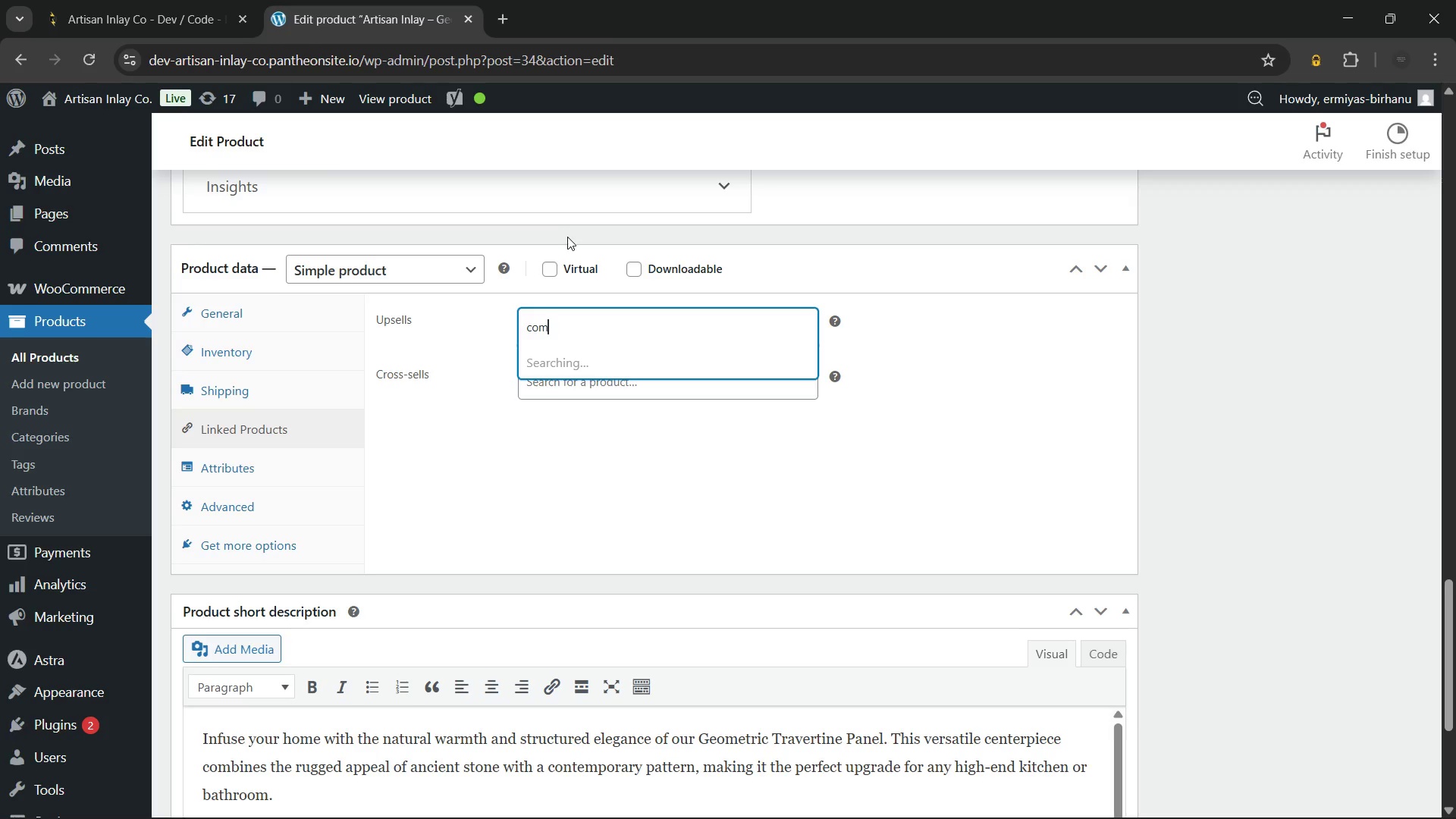 
left_click([596, 359])
 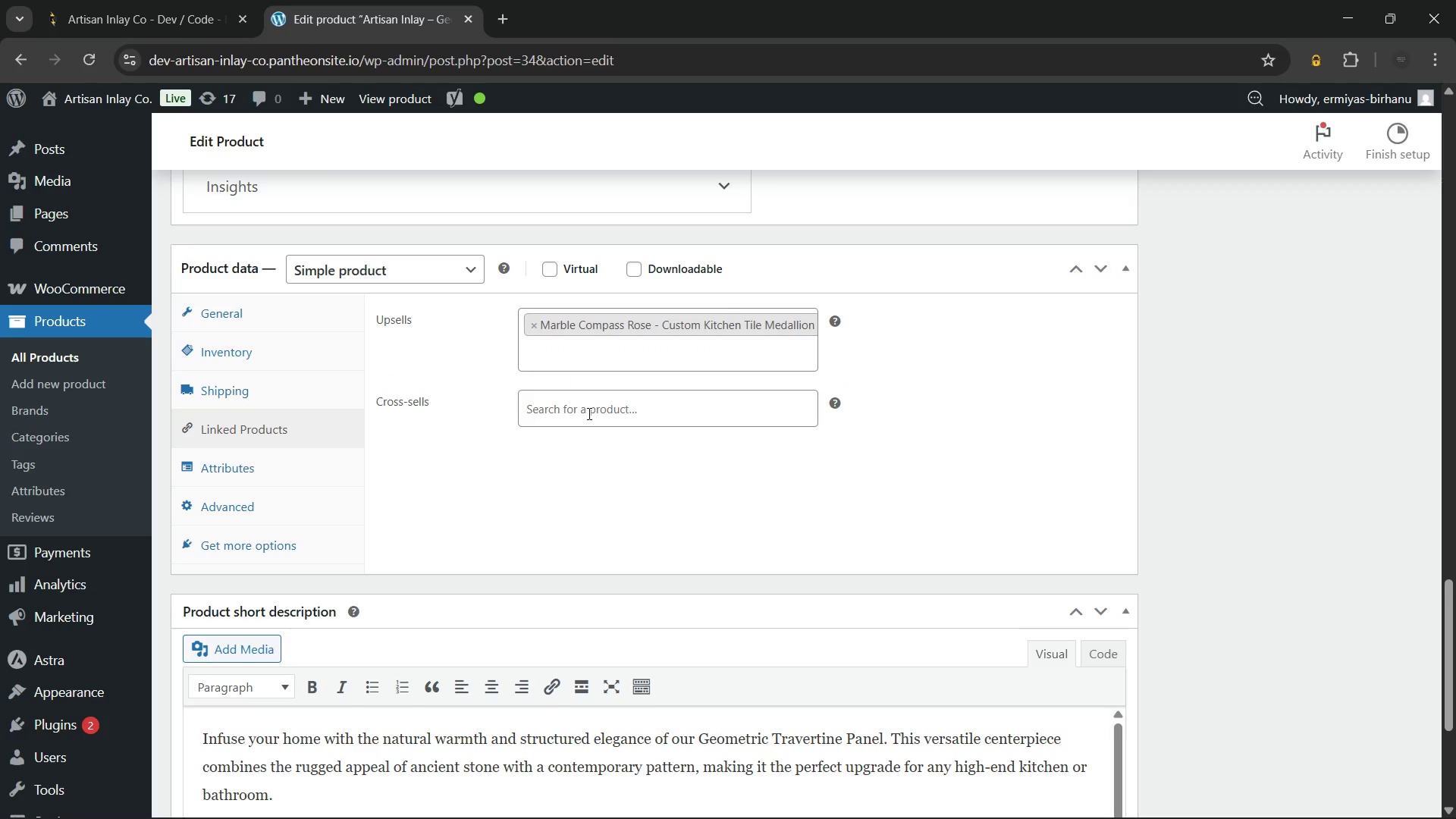 
left_click([588, 413])
 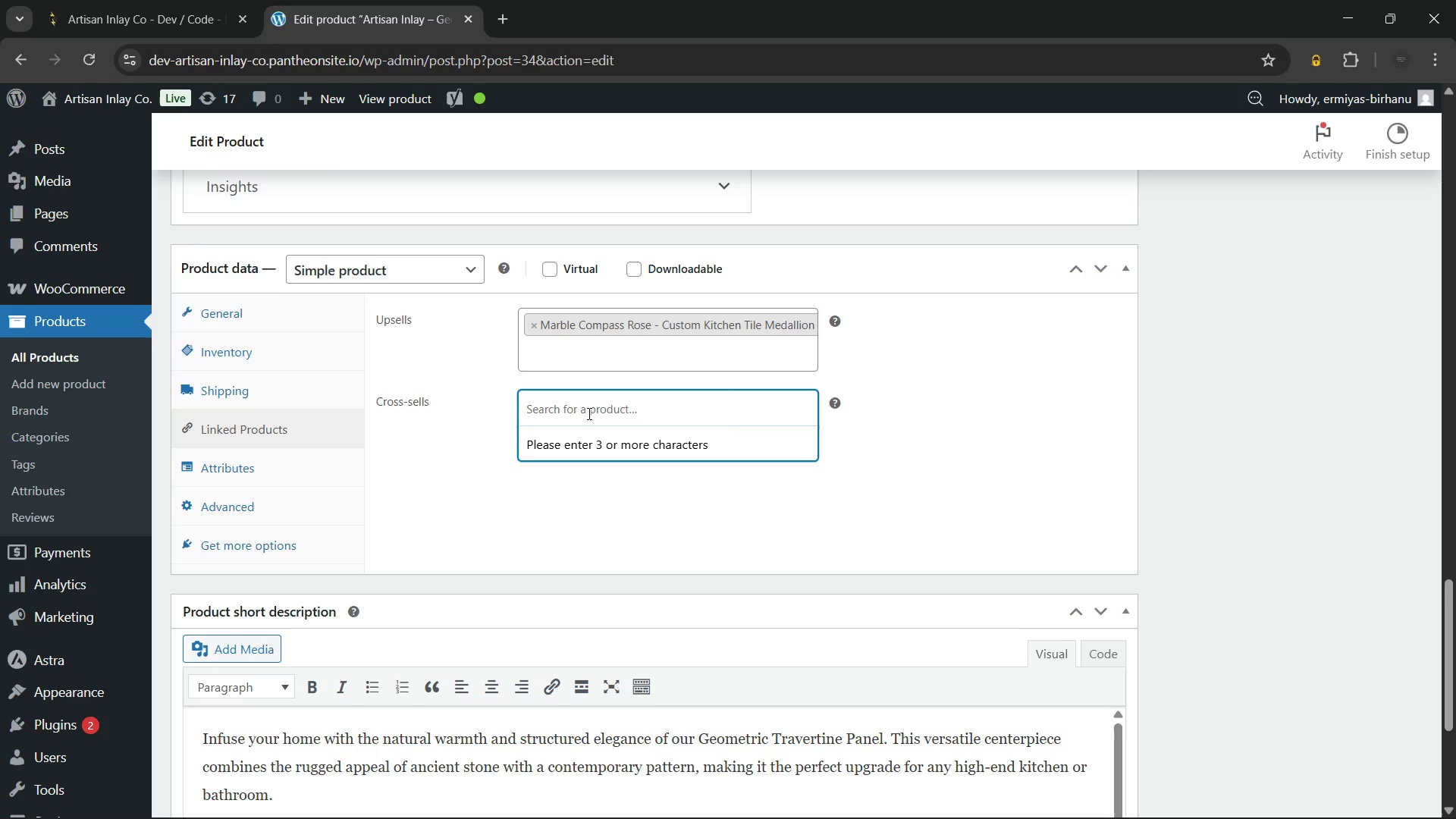 
type(arsi)
key(Backspace)
key(Backspace)
type(t)
 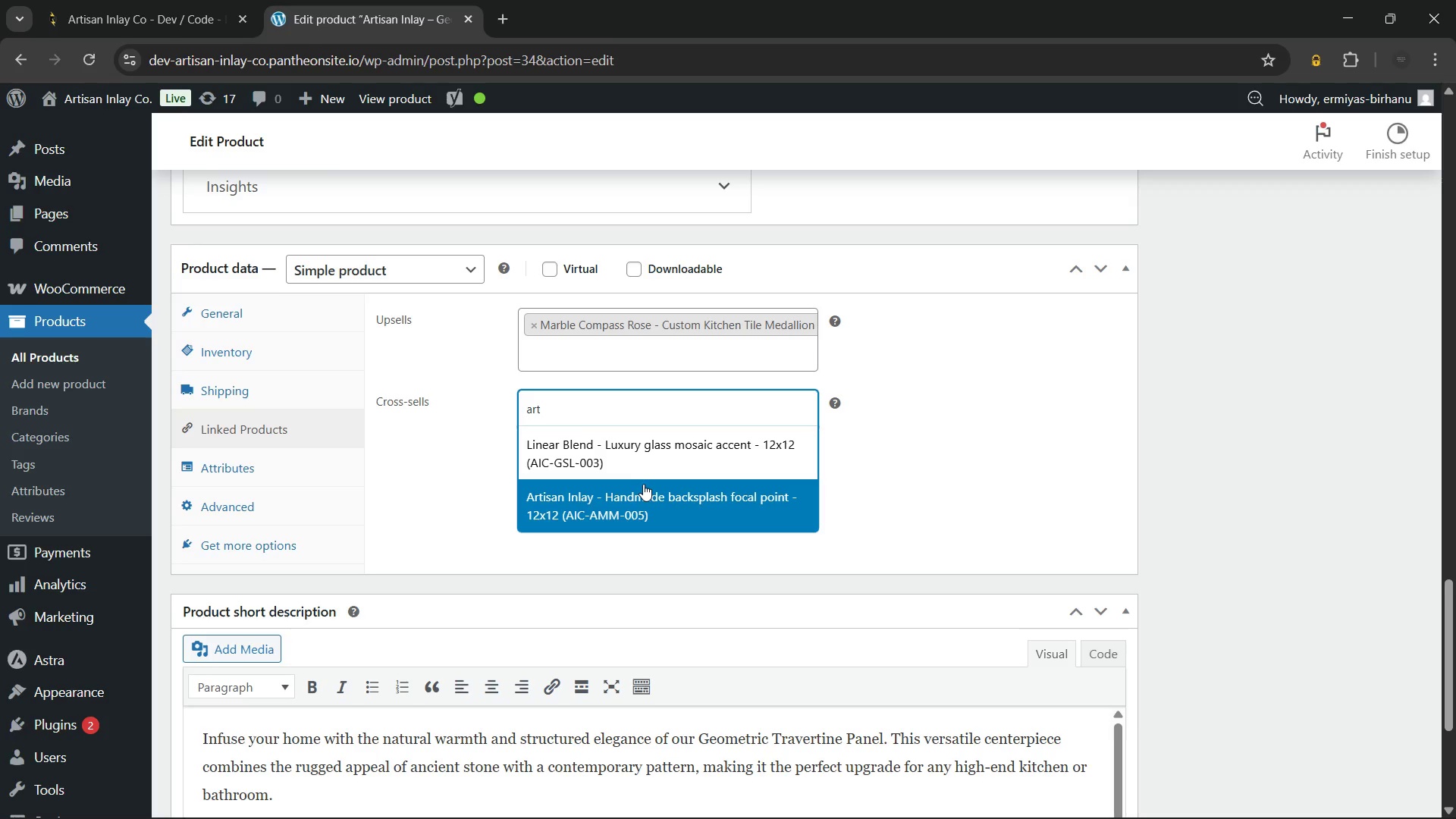 
left_click([643, 484])
 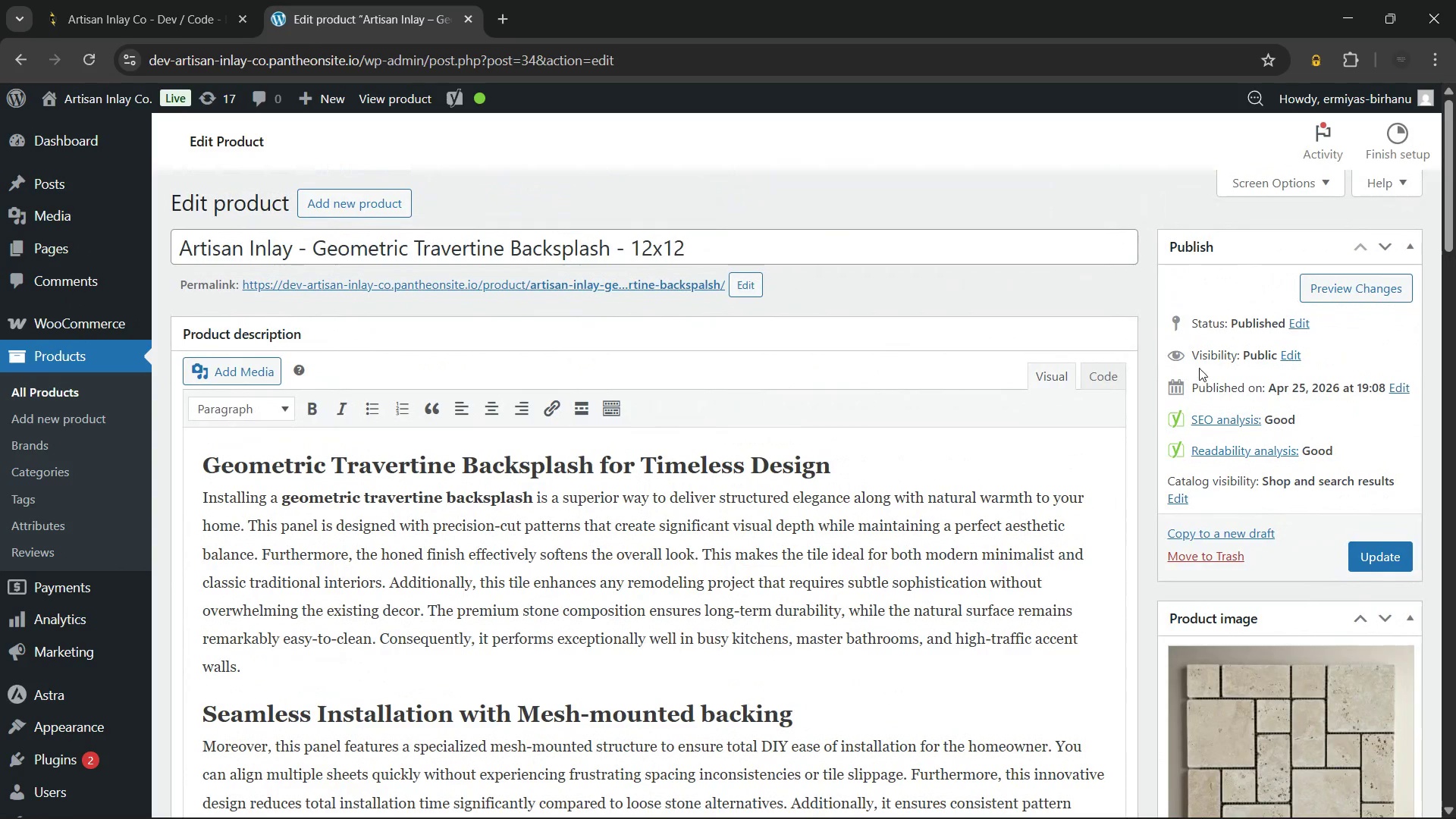 
left_click([1362, 550])
 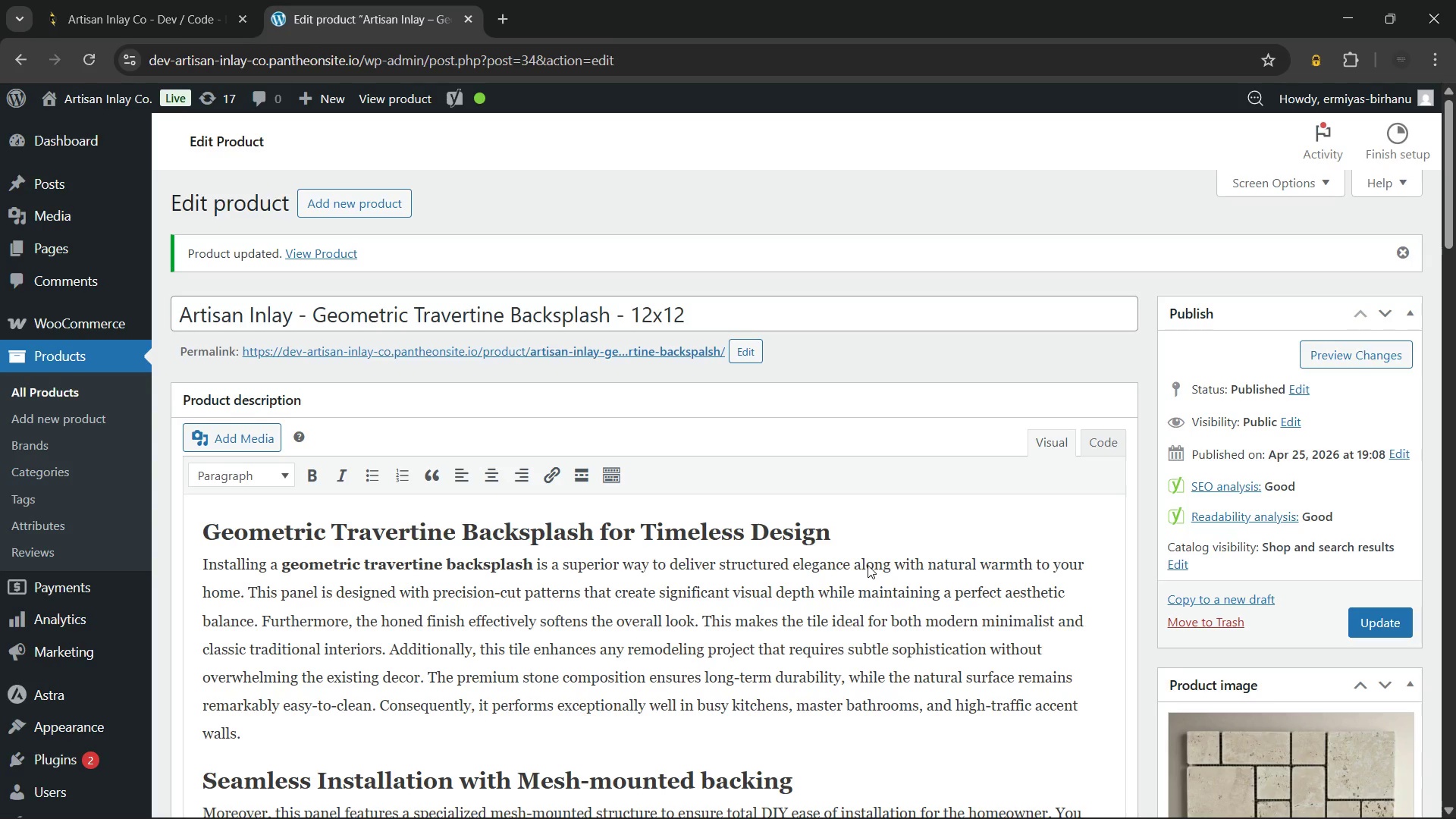 
wait(24.12)
 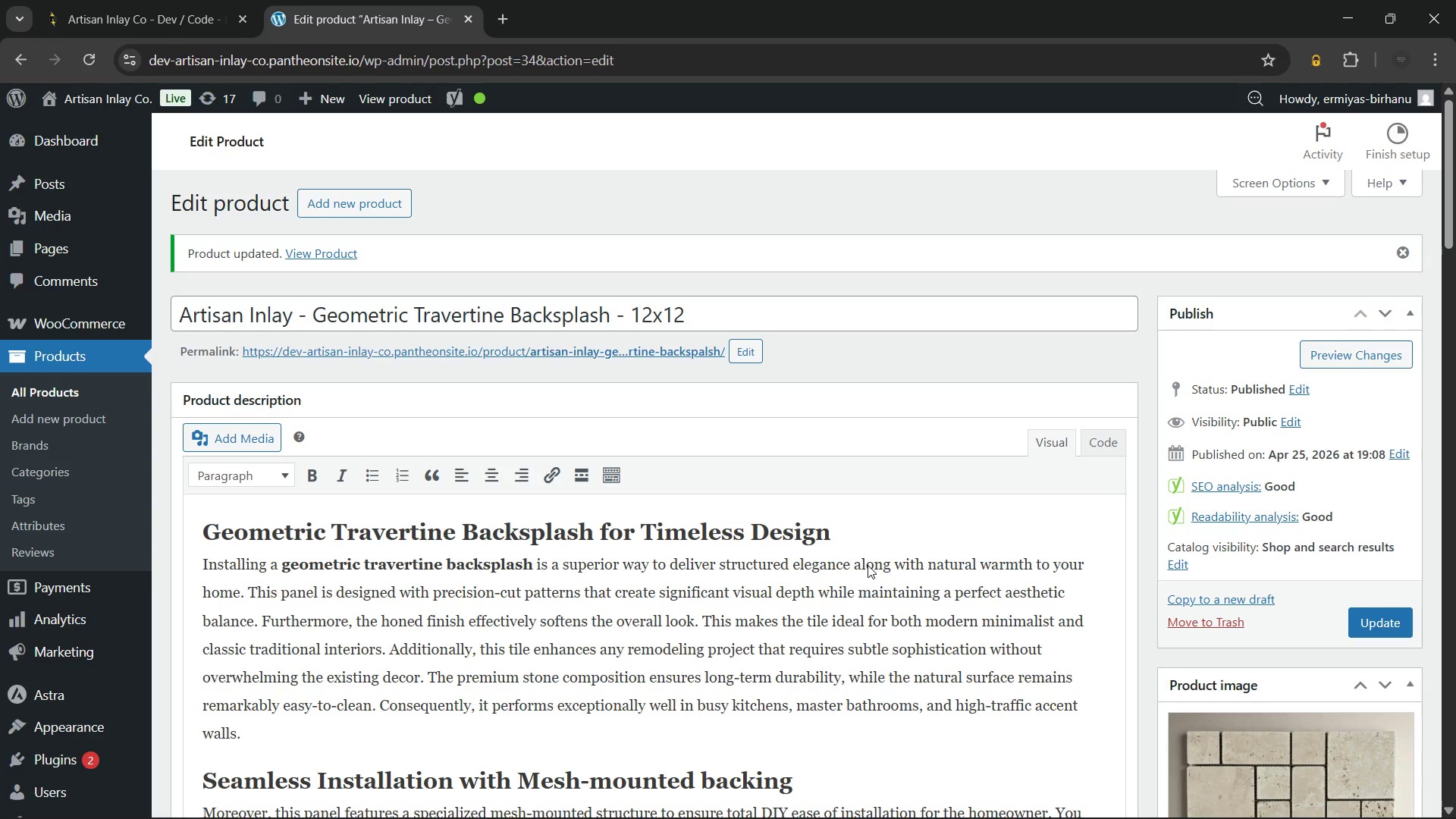 
left_click([73, 389])
 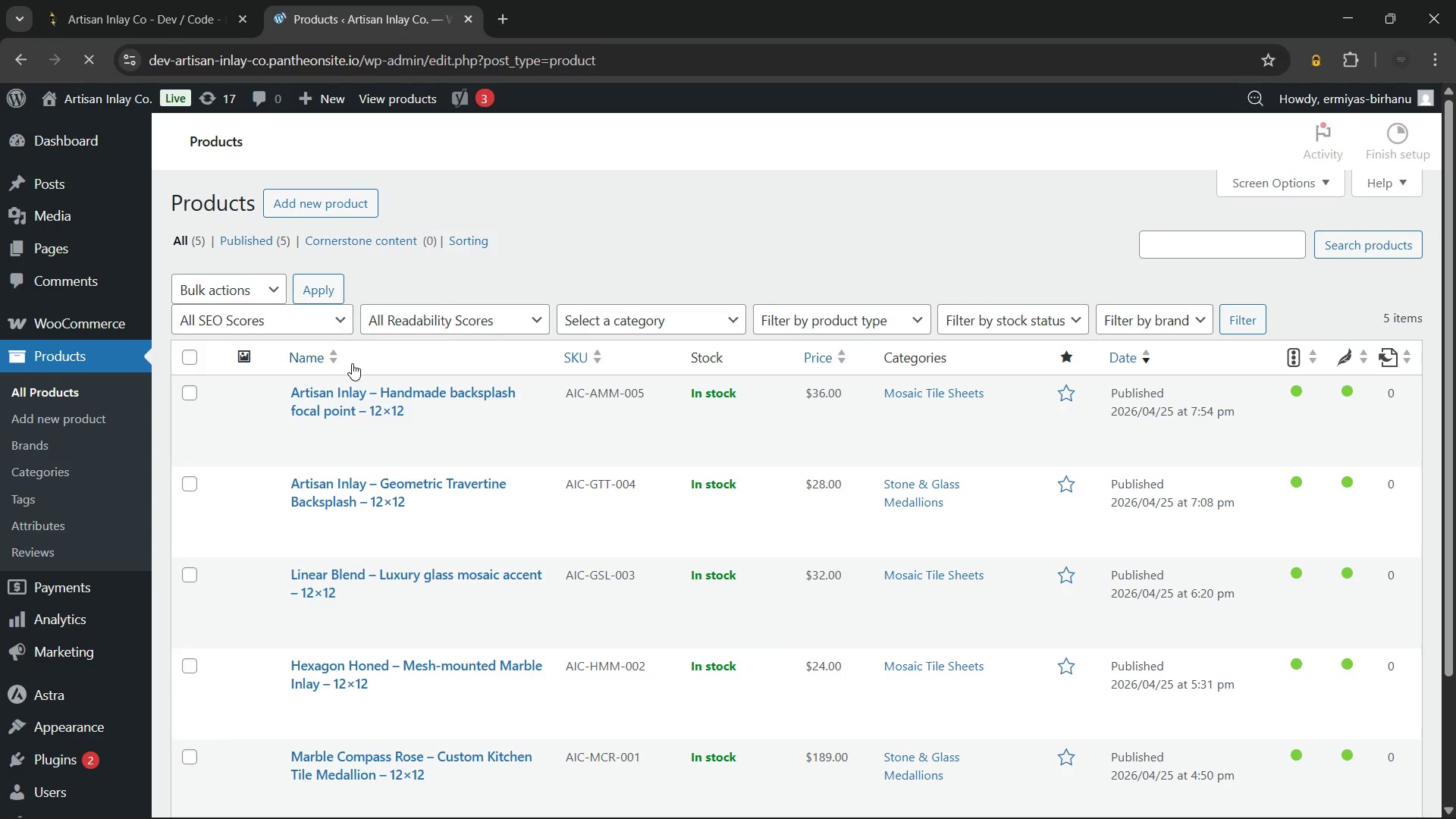 
wait(7.08)
 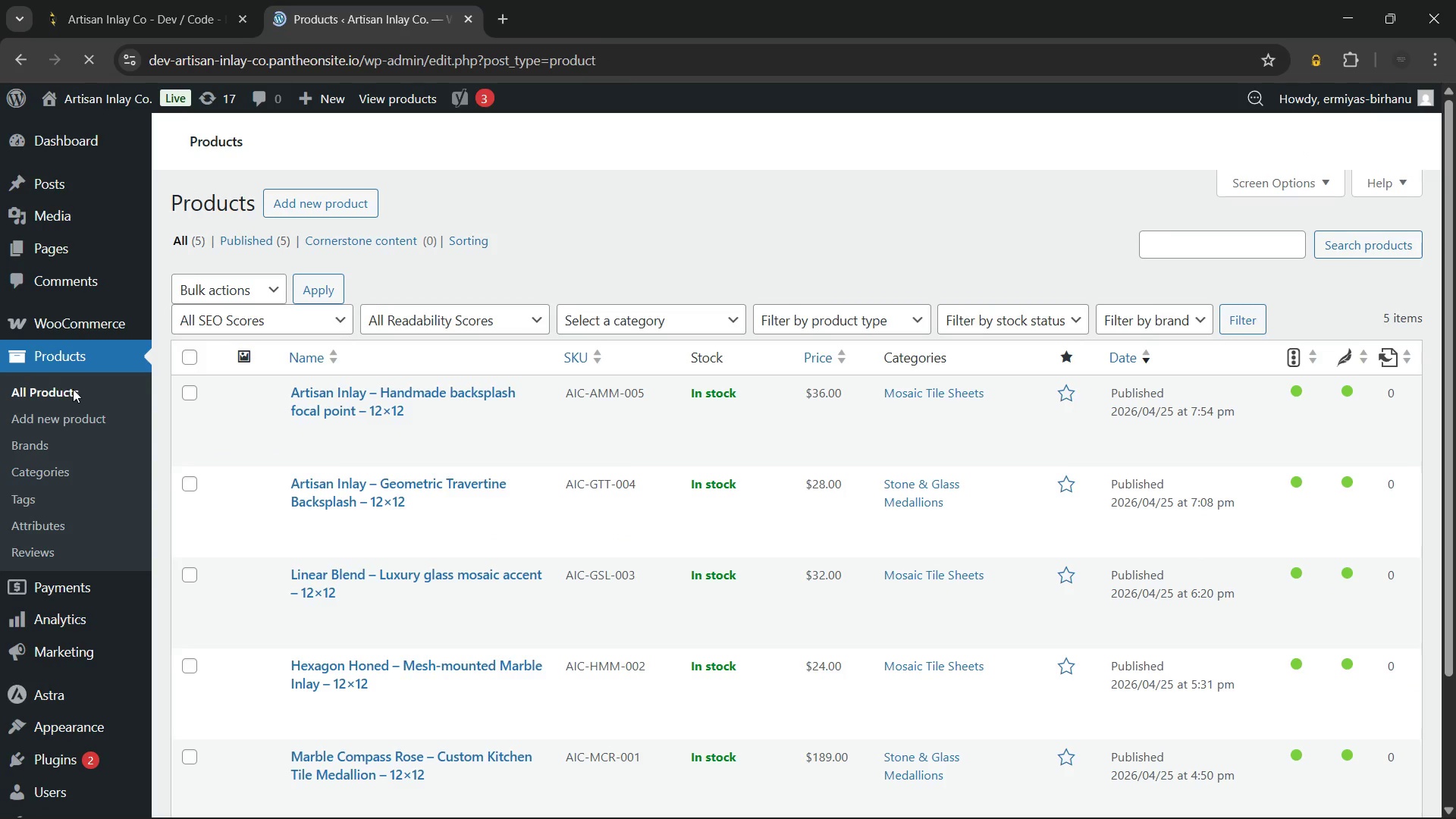 
left_click([342, 403])
 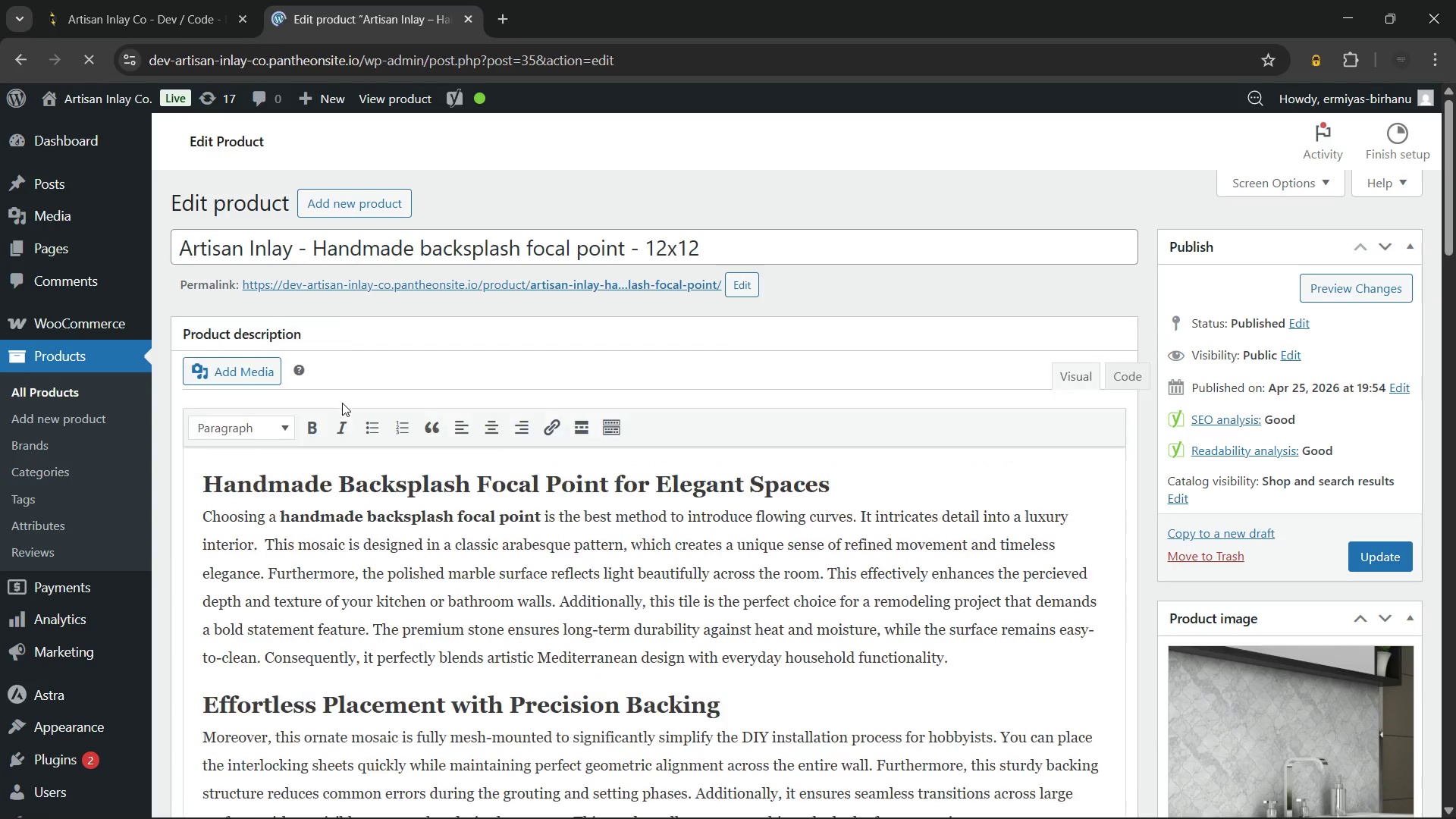 
wait(12.72)
 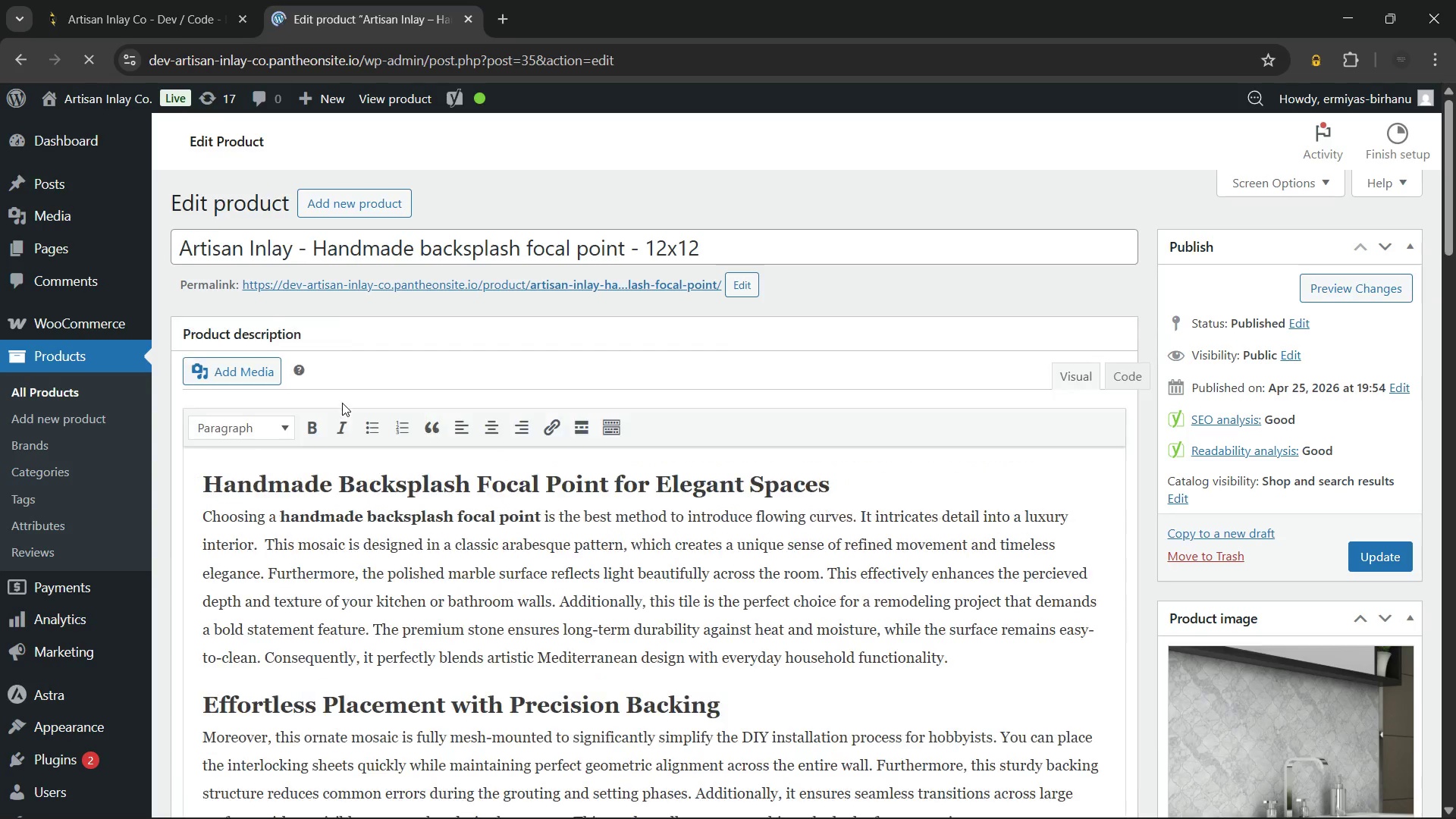 
left_click([269, 447])
 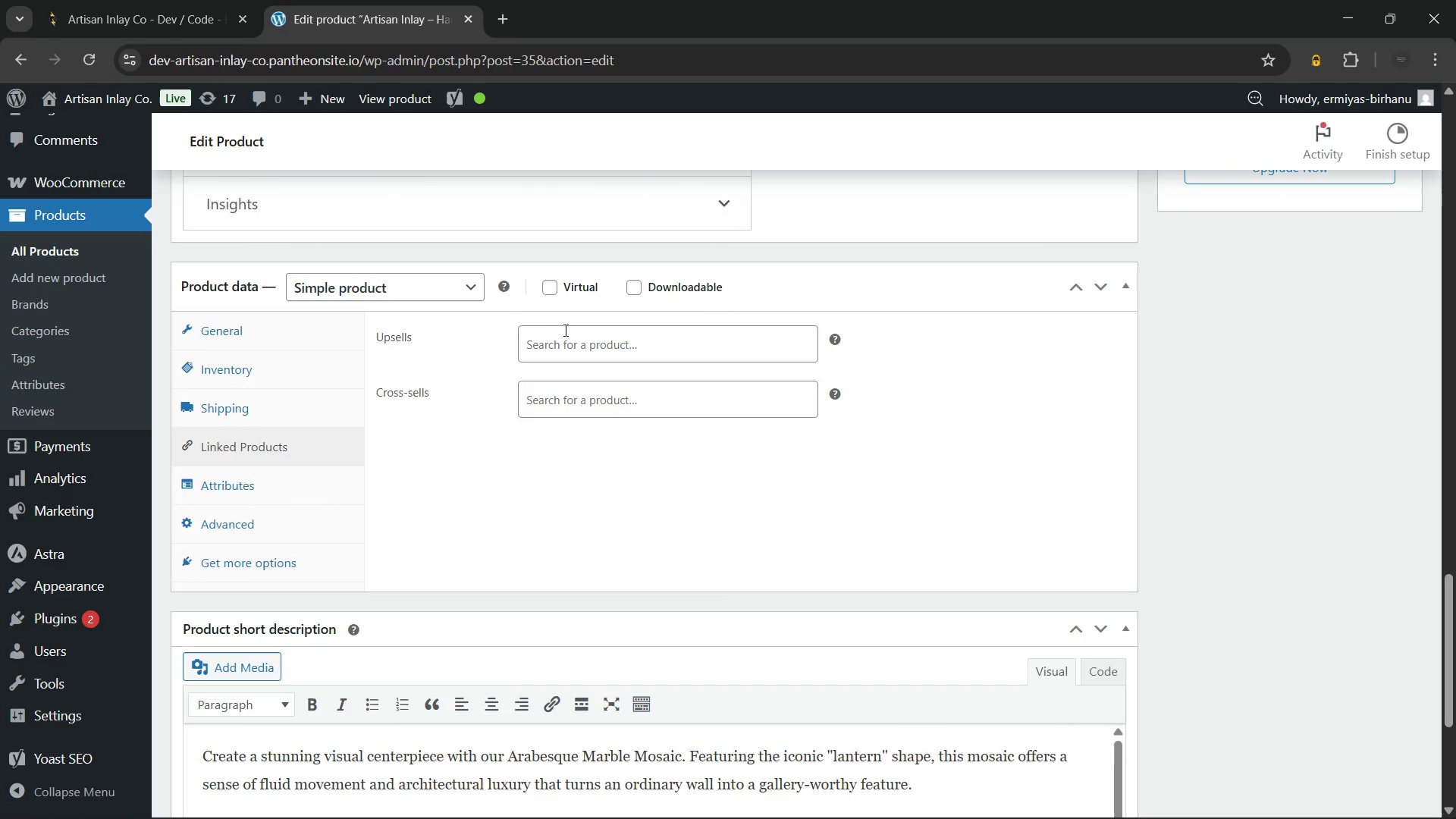 
left_click([567, 331])
 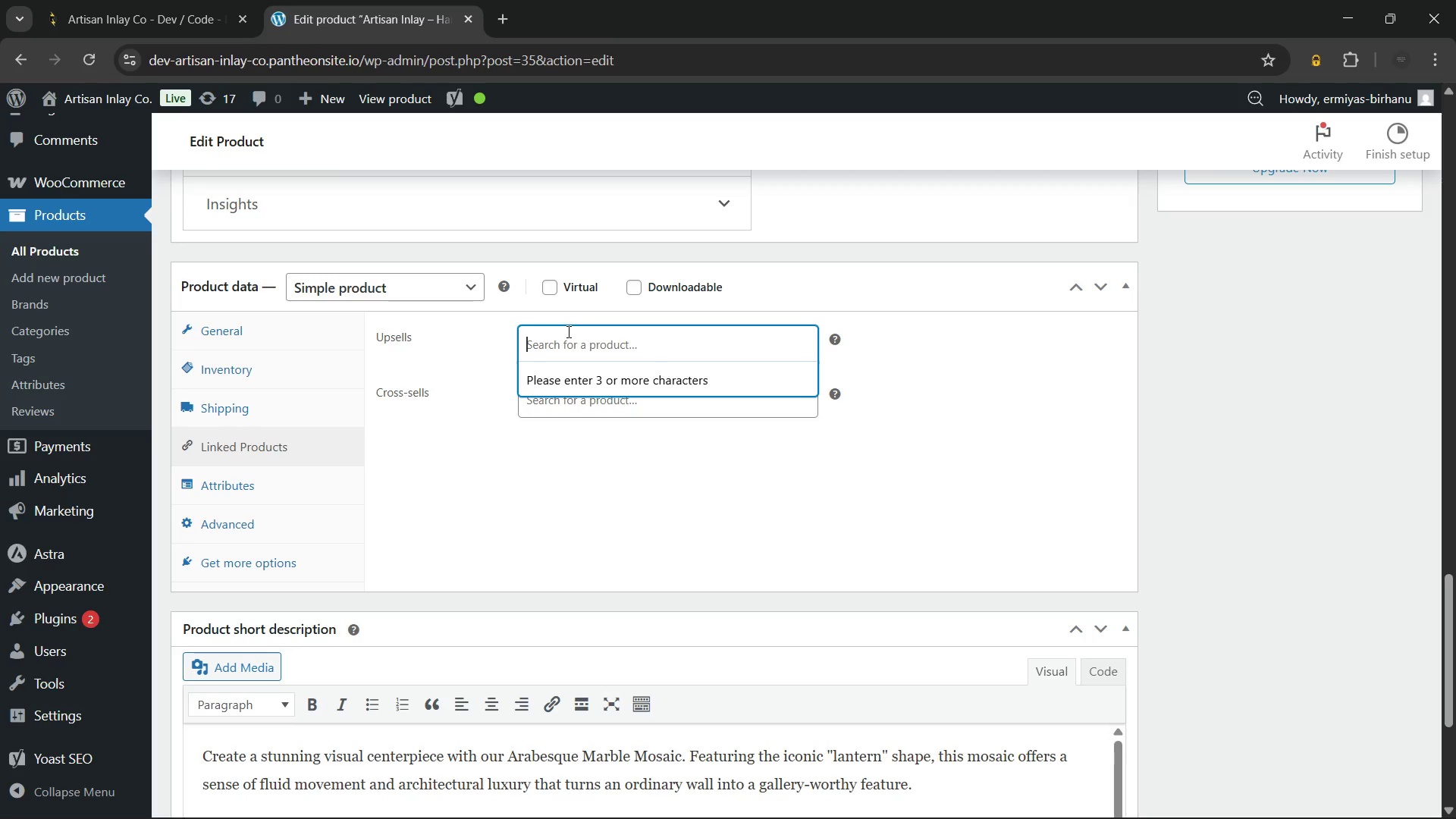 
wait(10.31)
 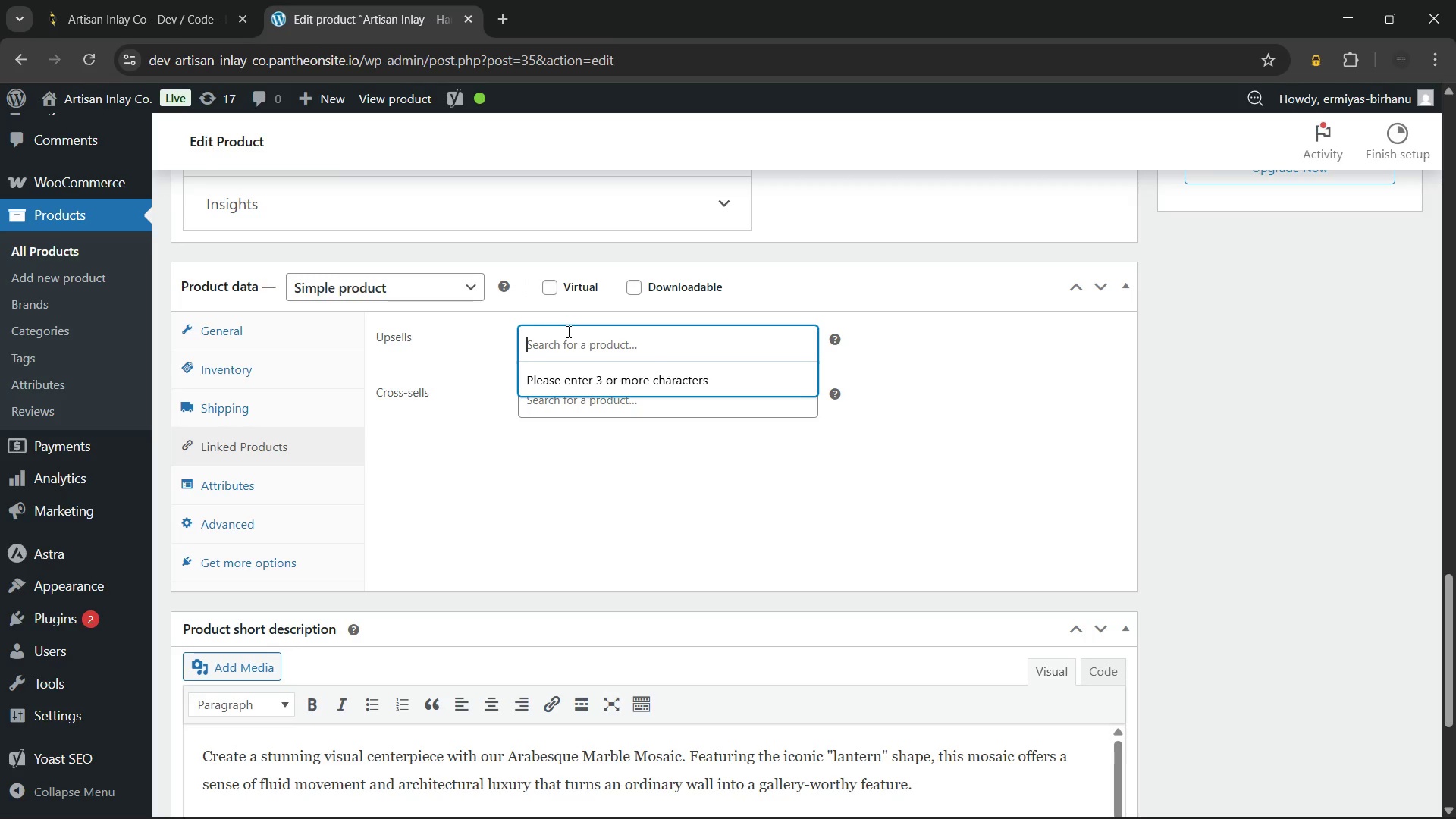 
type(com)
 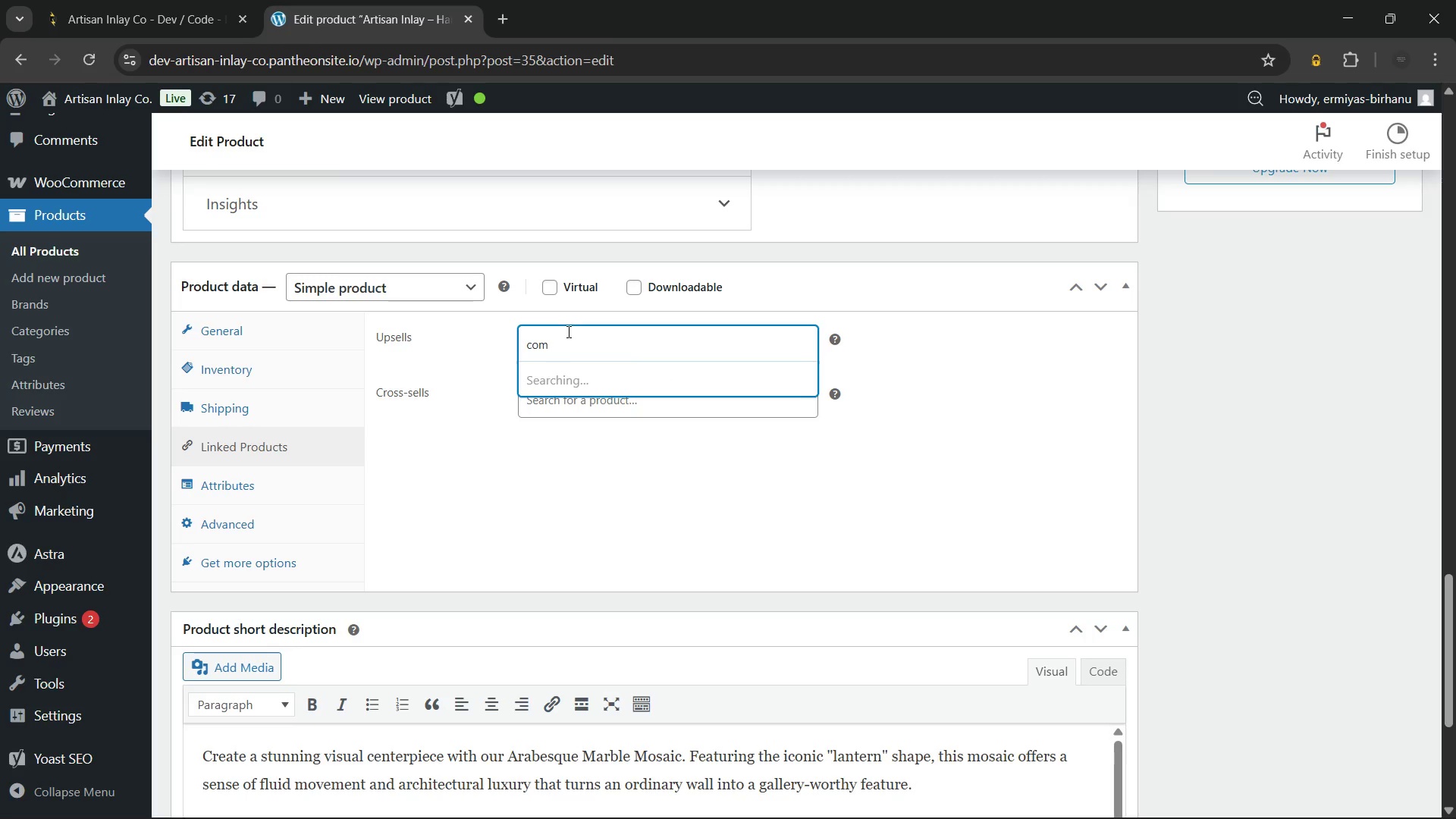 
mouse_move([573, 359])
 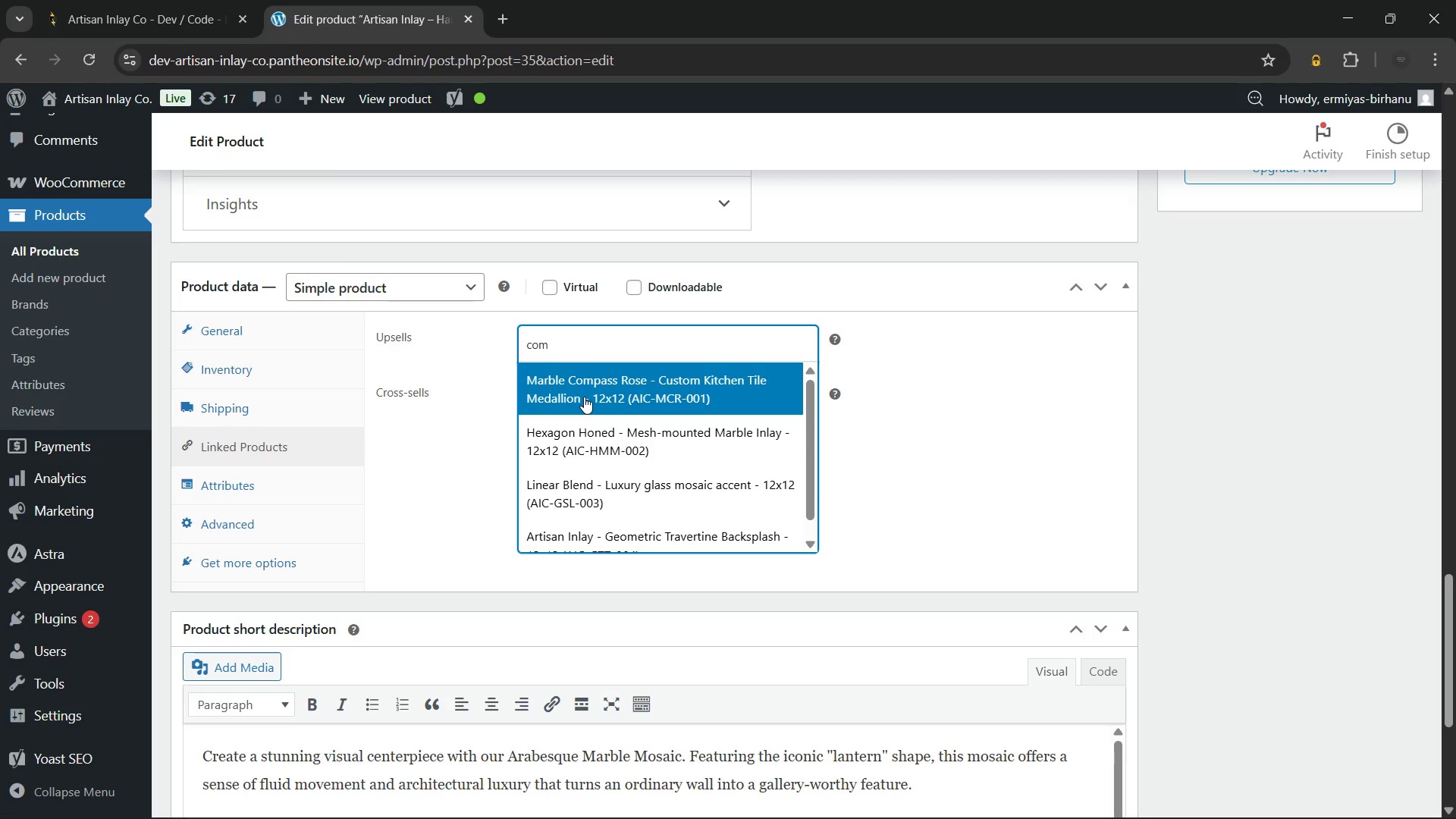 
left_click([584, 397])
 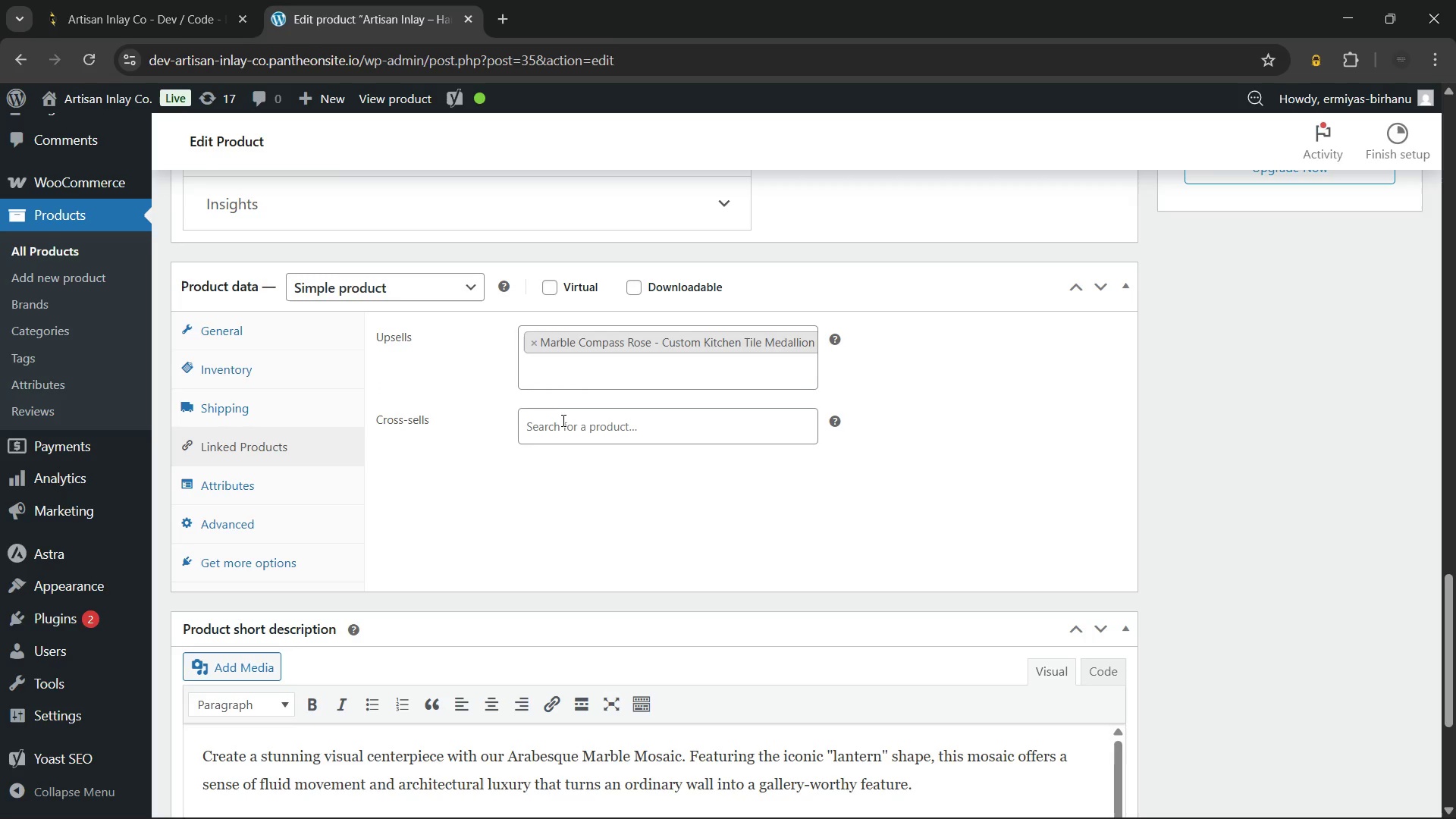 
left_click([561, 425])
 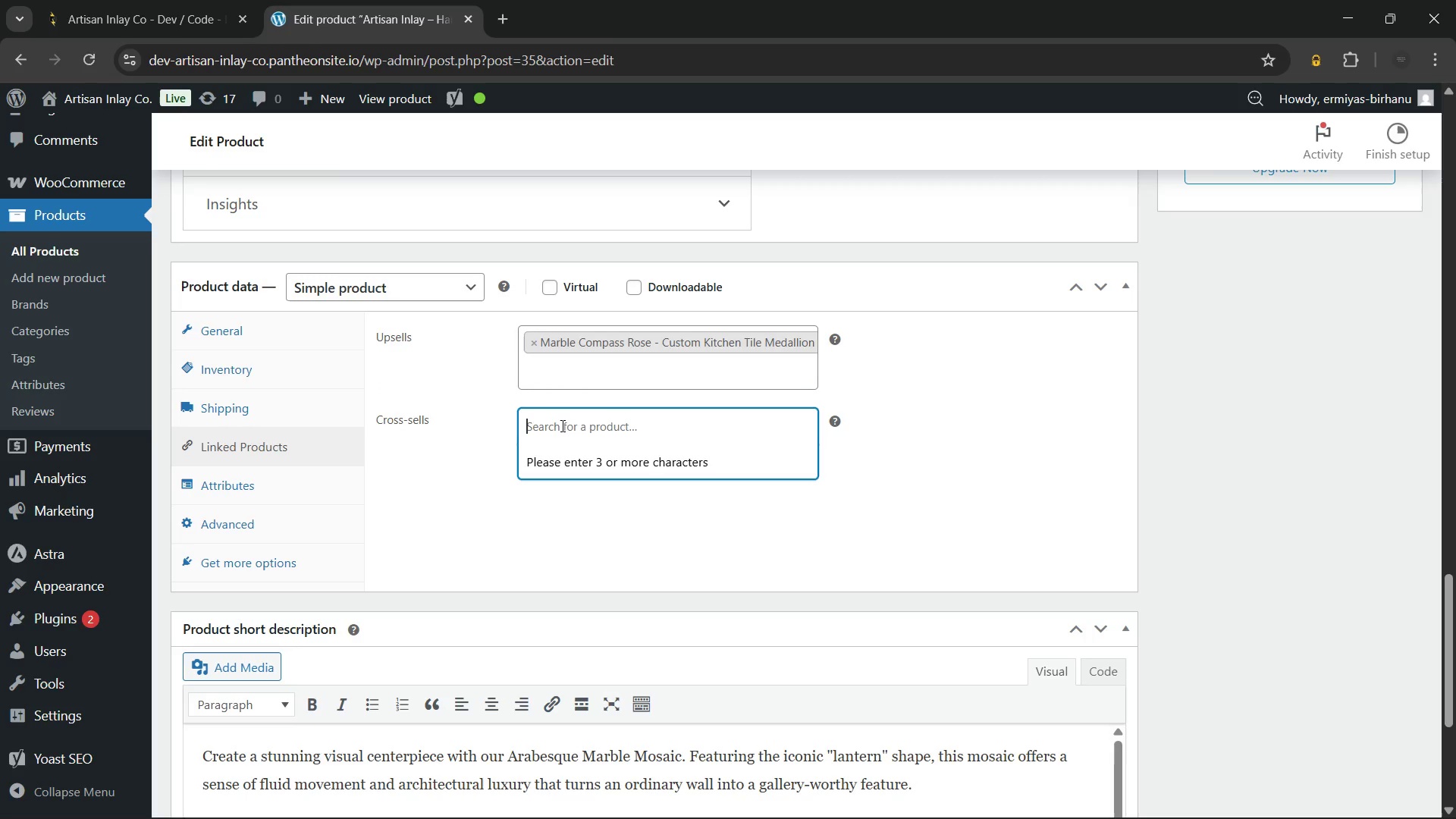 
type(lin)
 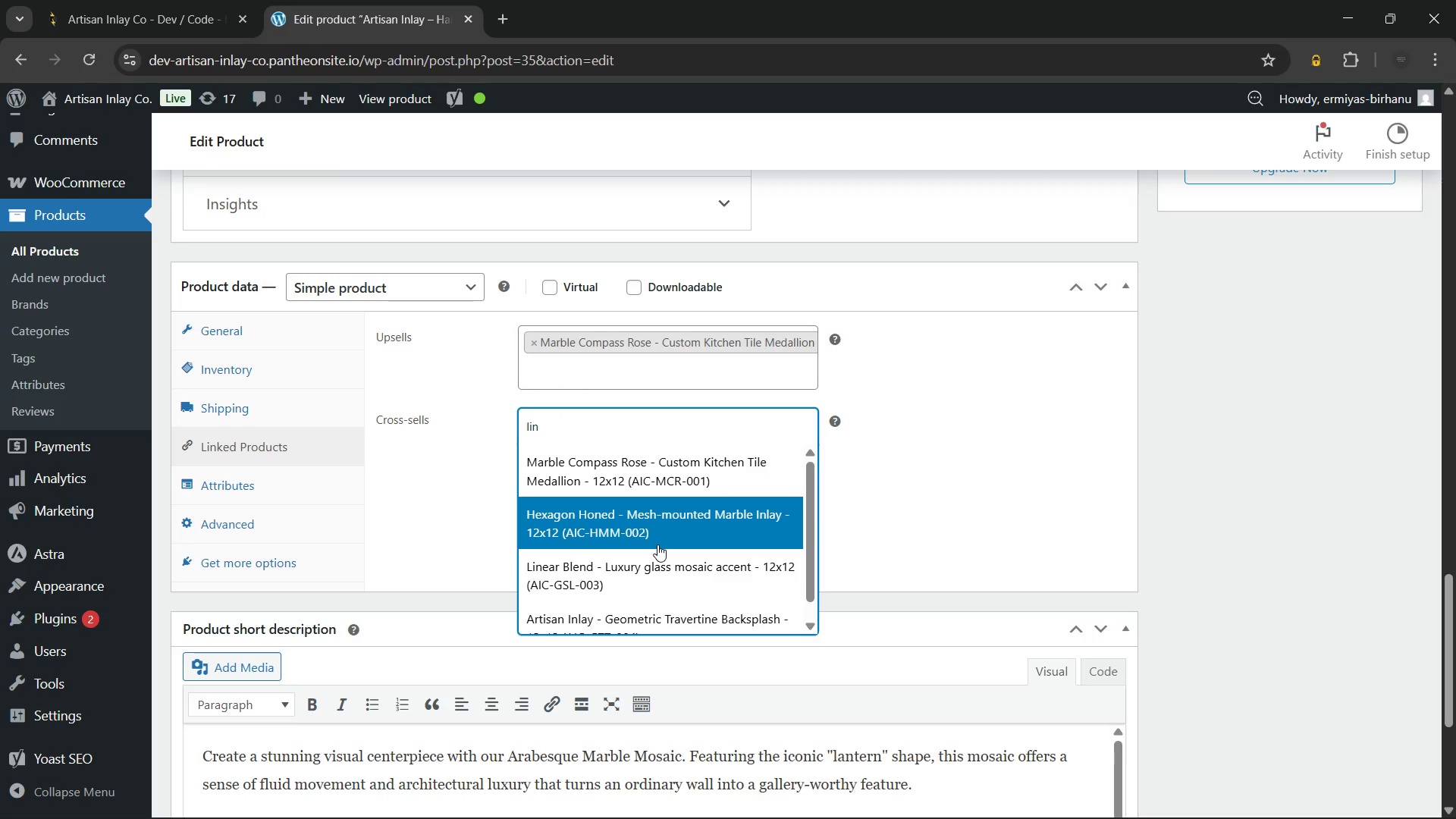 
left_click([678, 576])
 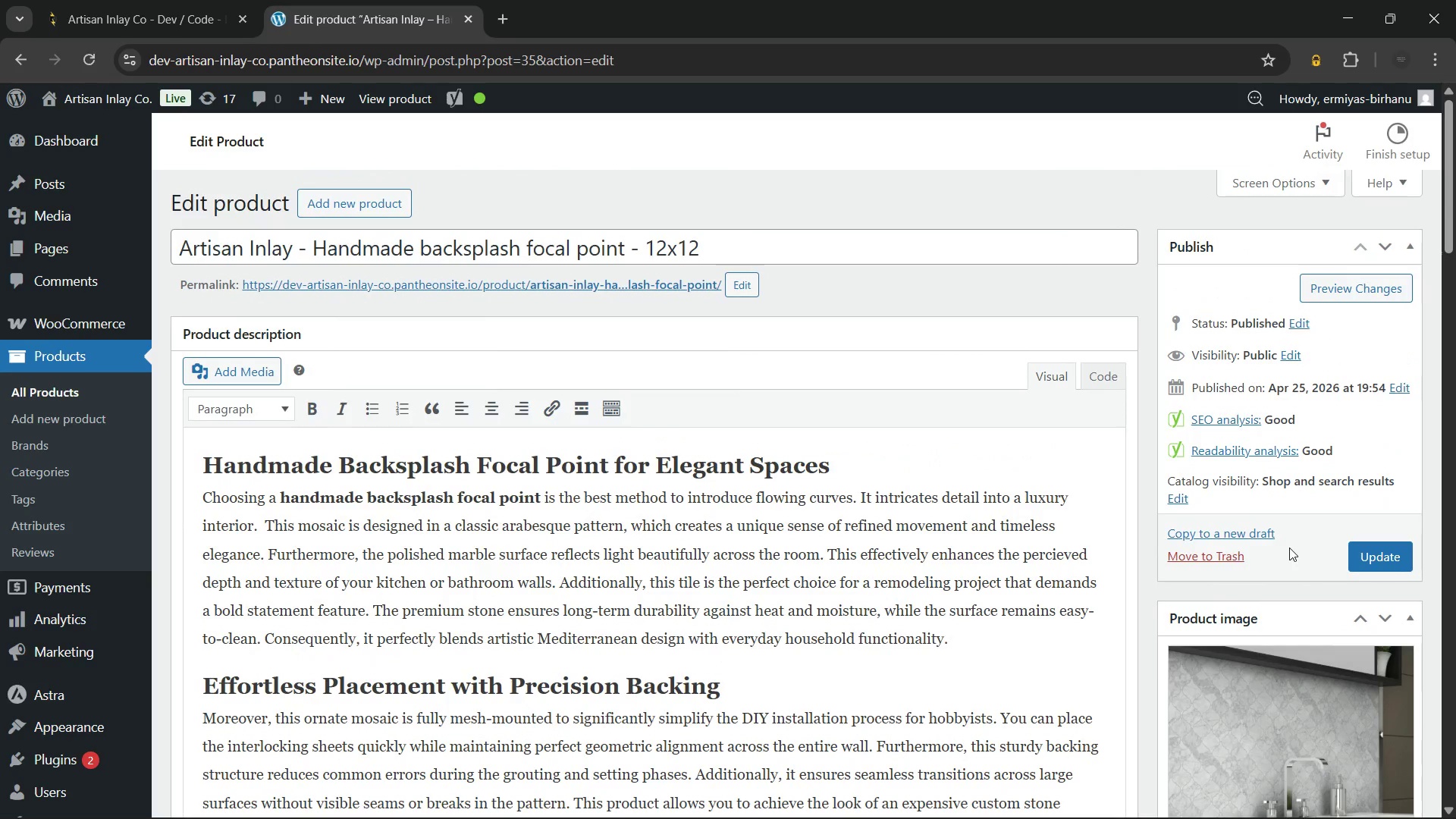 
left_click([1360, 548])
 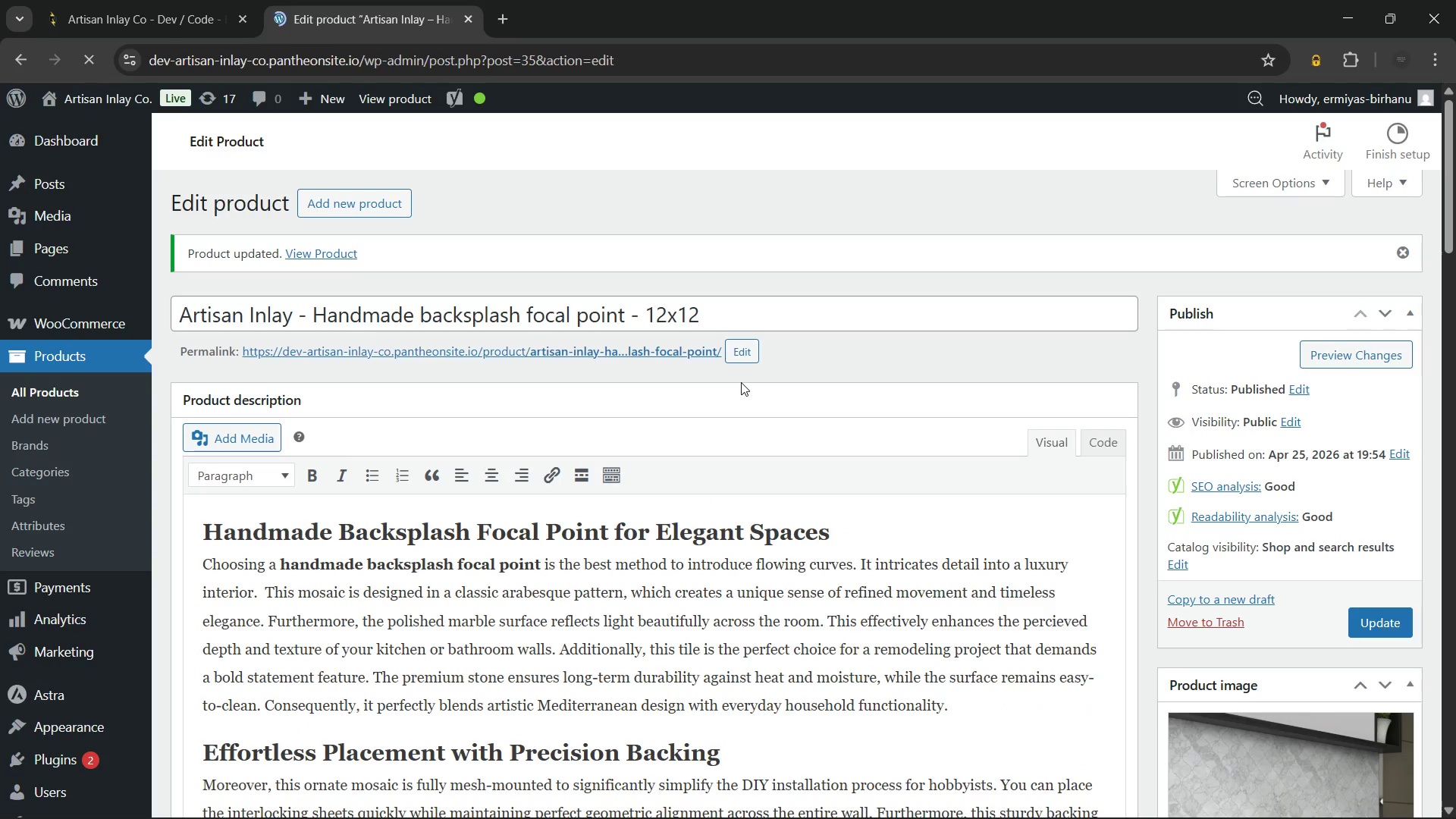 
wait(15.53)
 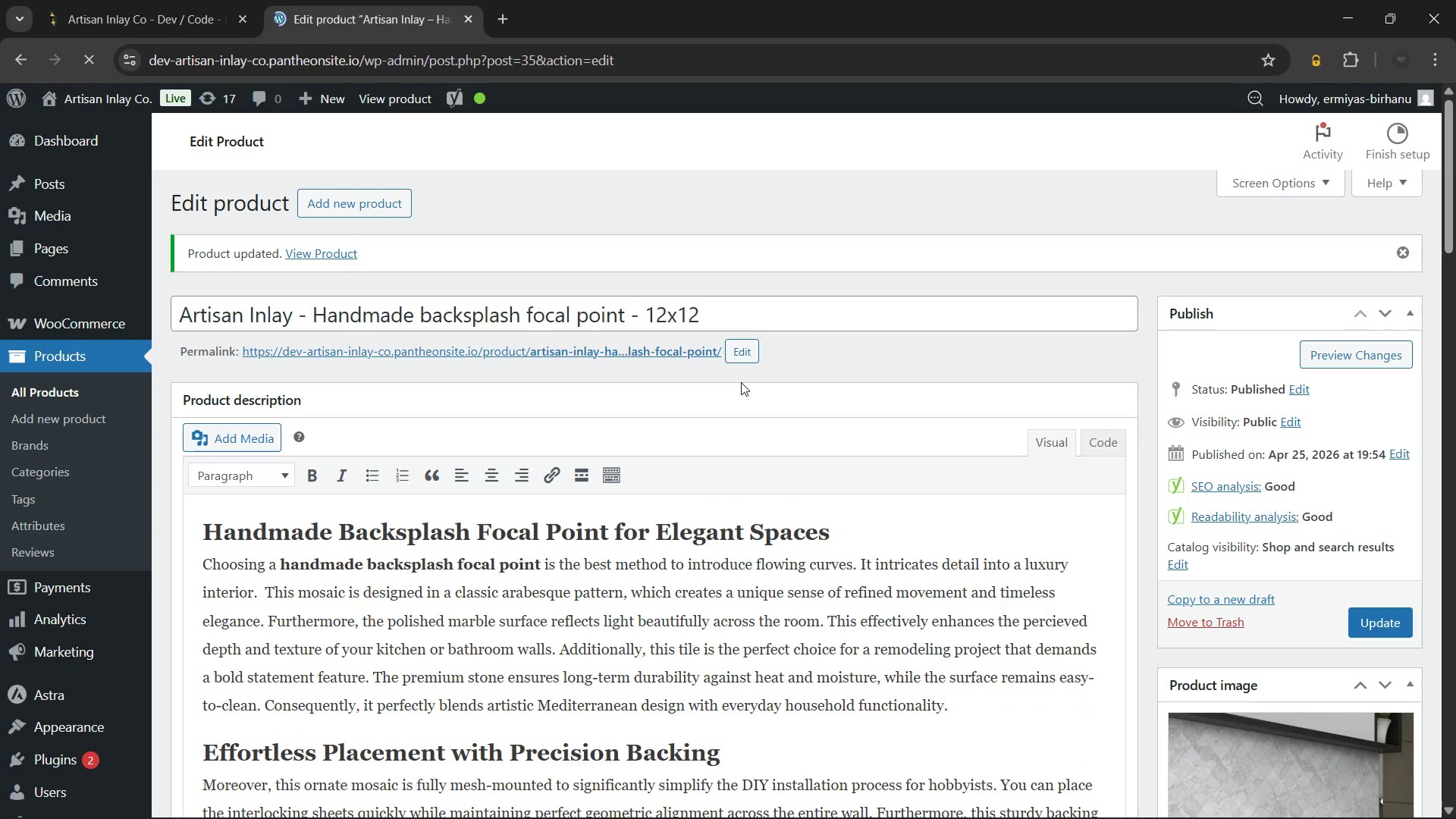 
left_click([77, 386])
 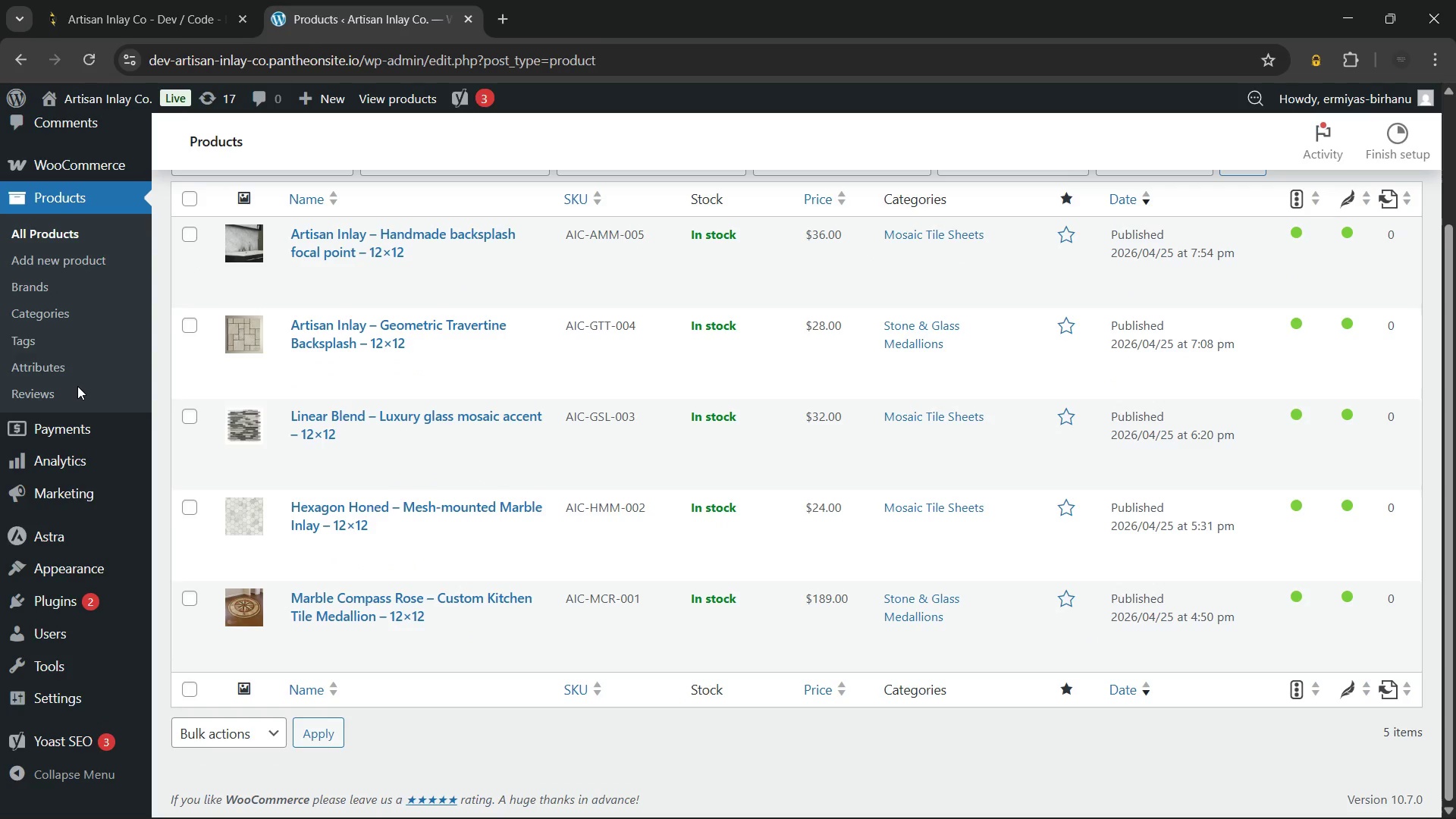 
wait(51.17)
 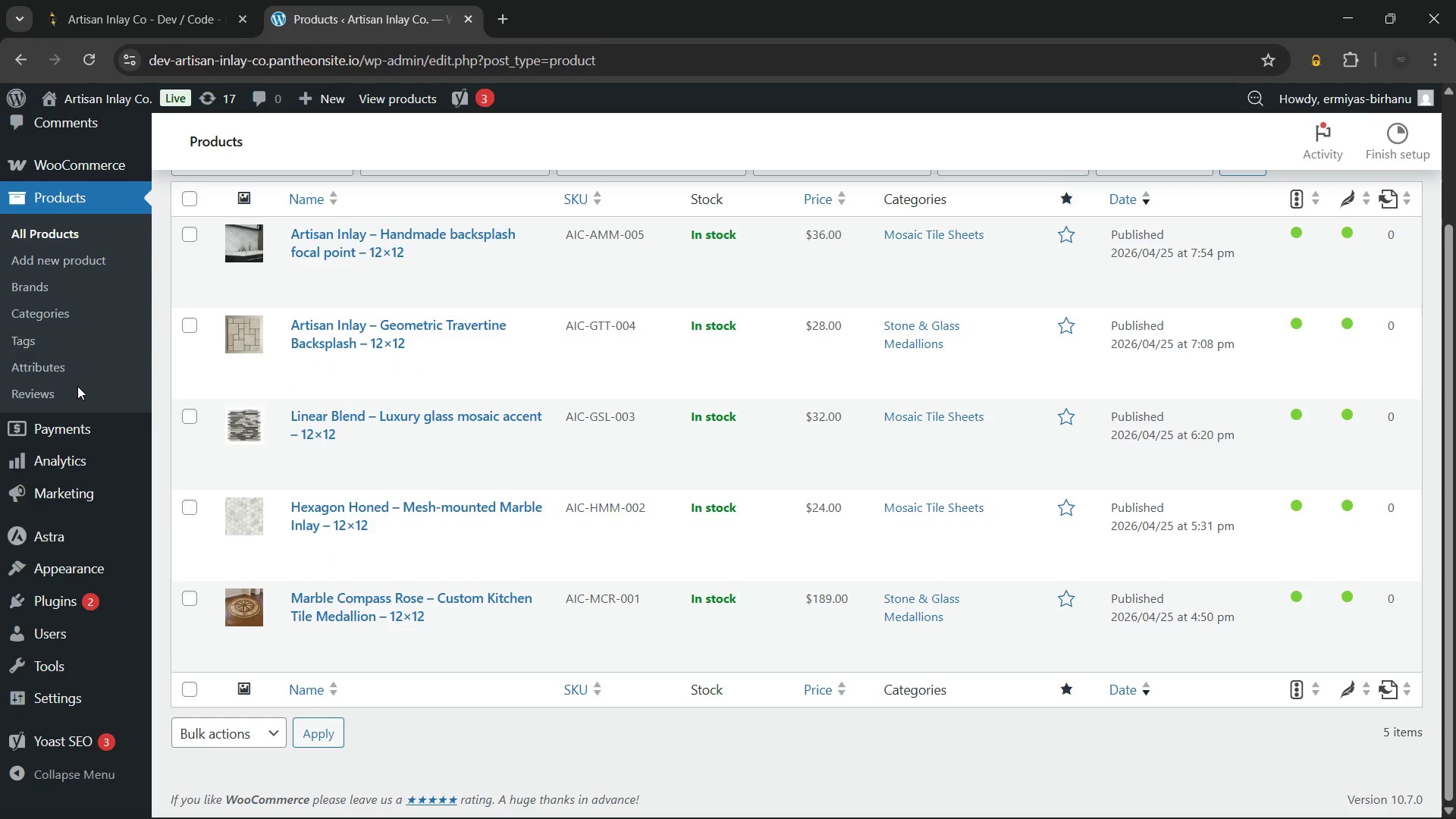 
hold_key(key=ControlLeft, duration=0.39)
left_click([101, 100])
 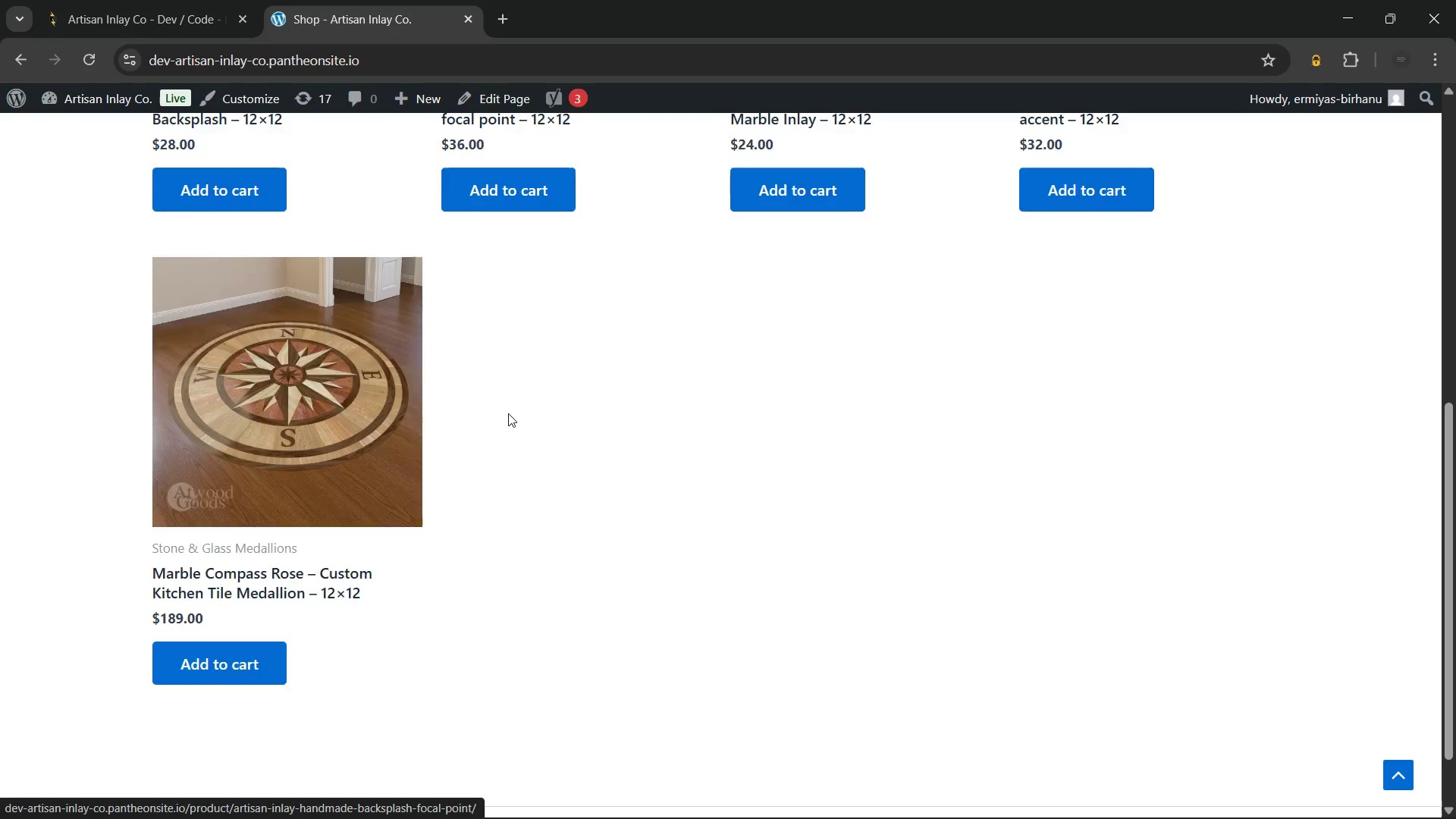 
left_click([569, 419])
 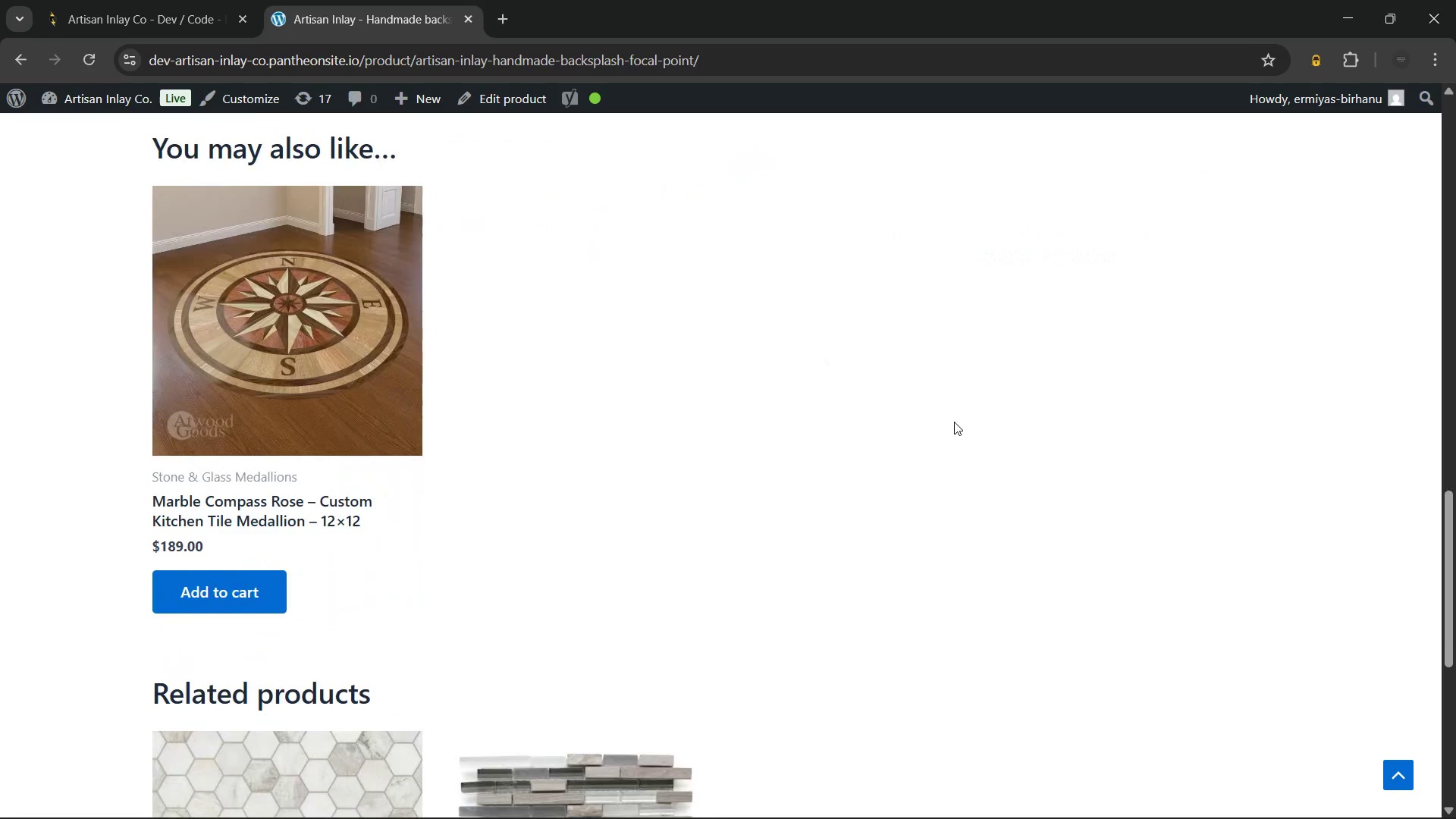 
wait(16.19)
 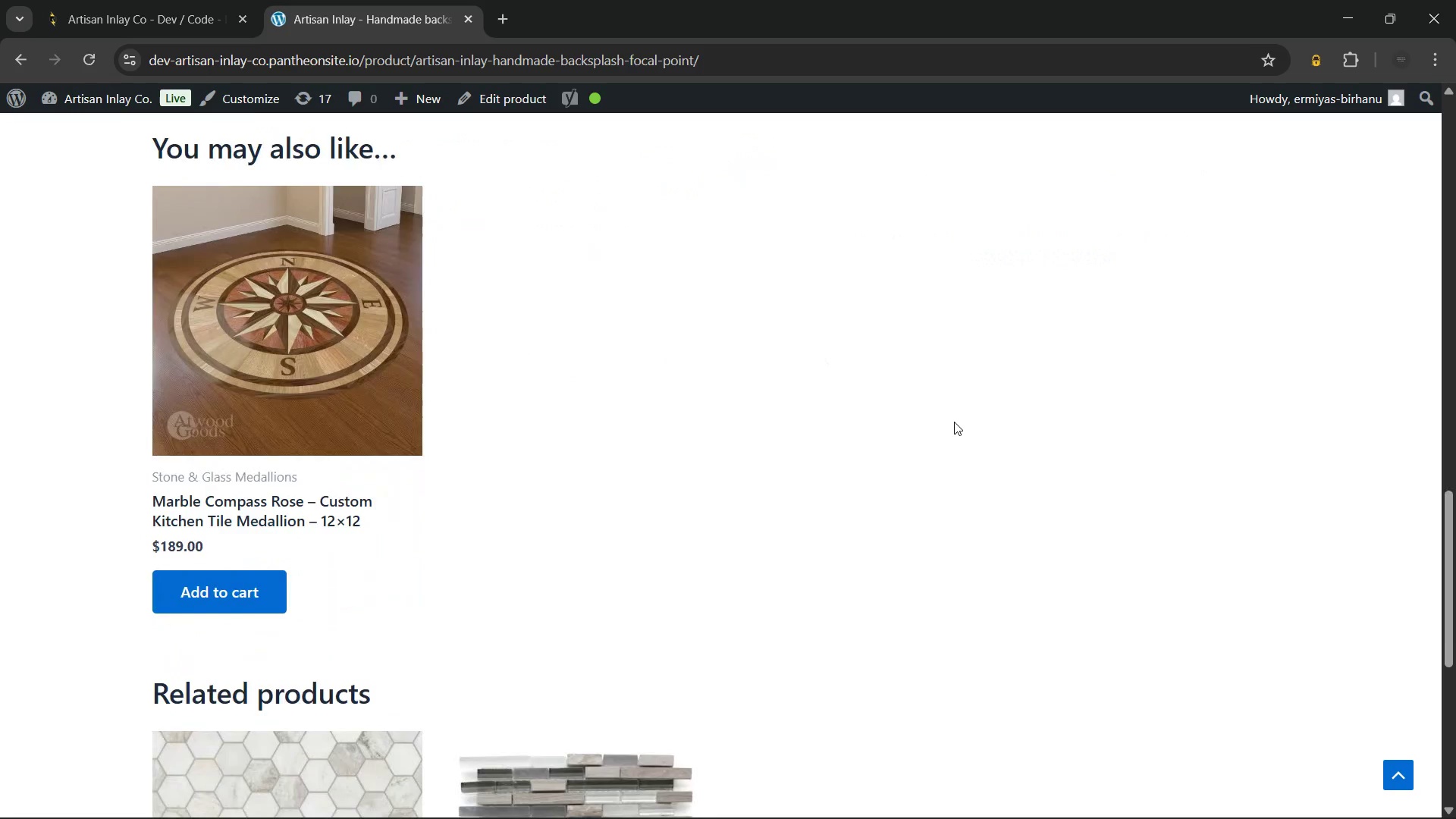 
left_click([355, 430])
 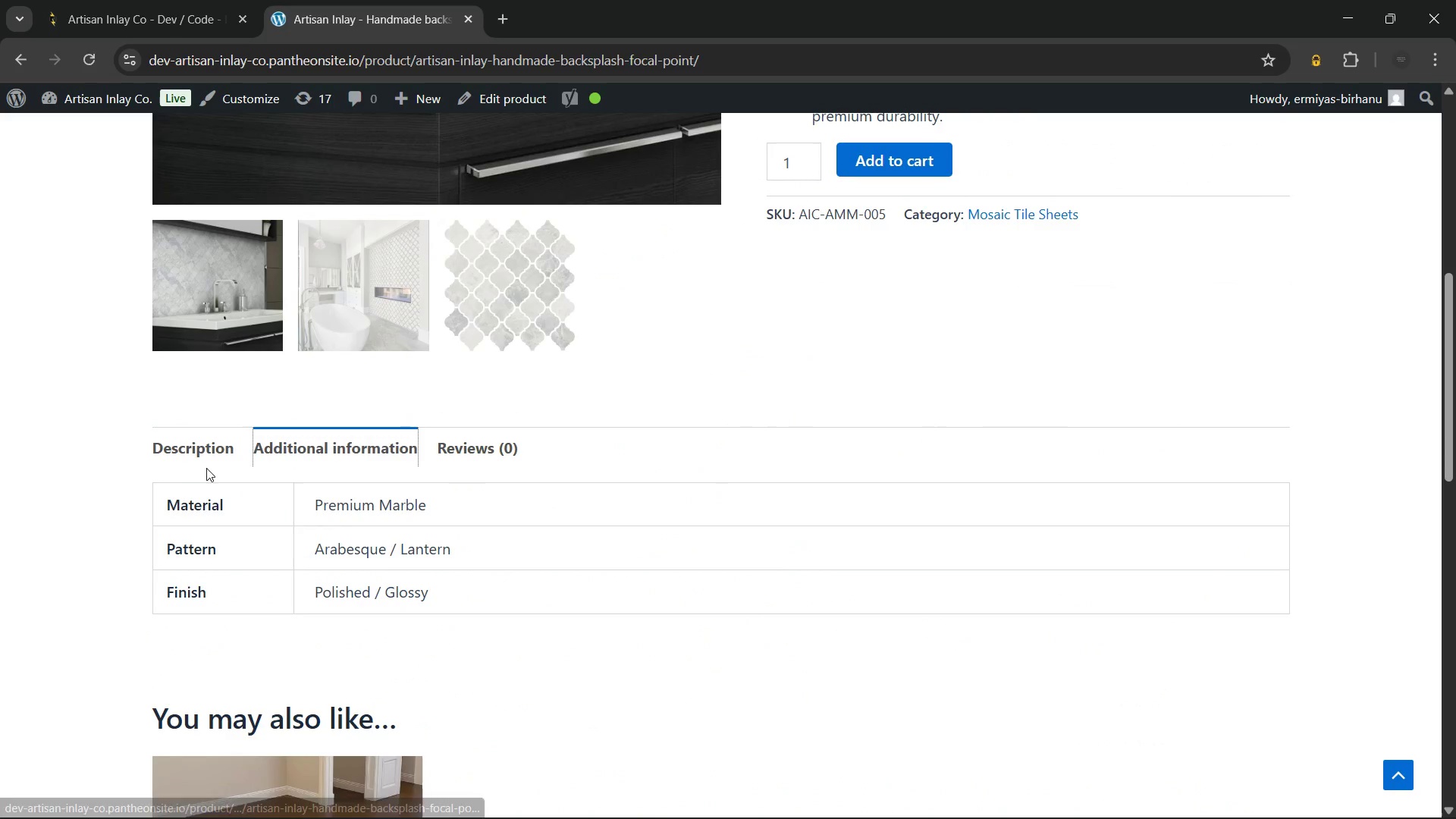 
left_click([187, 444])
 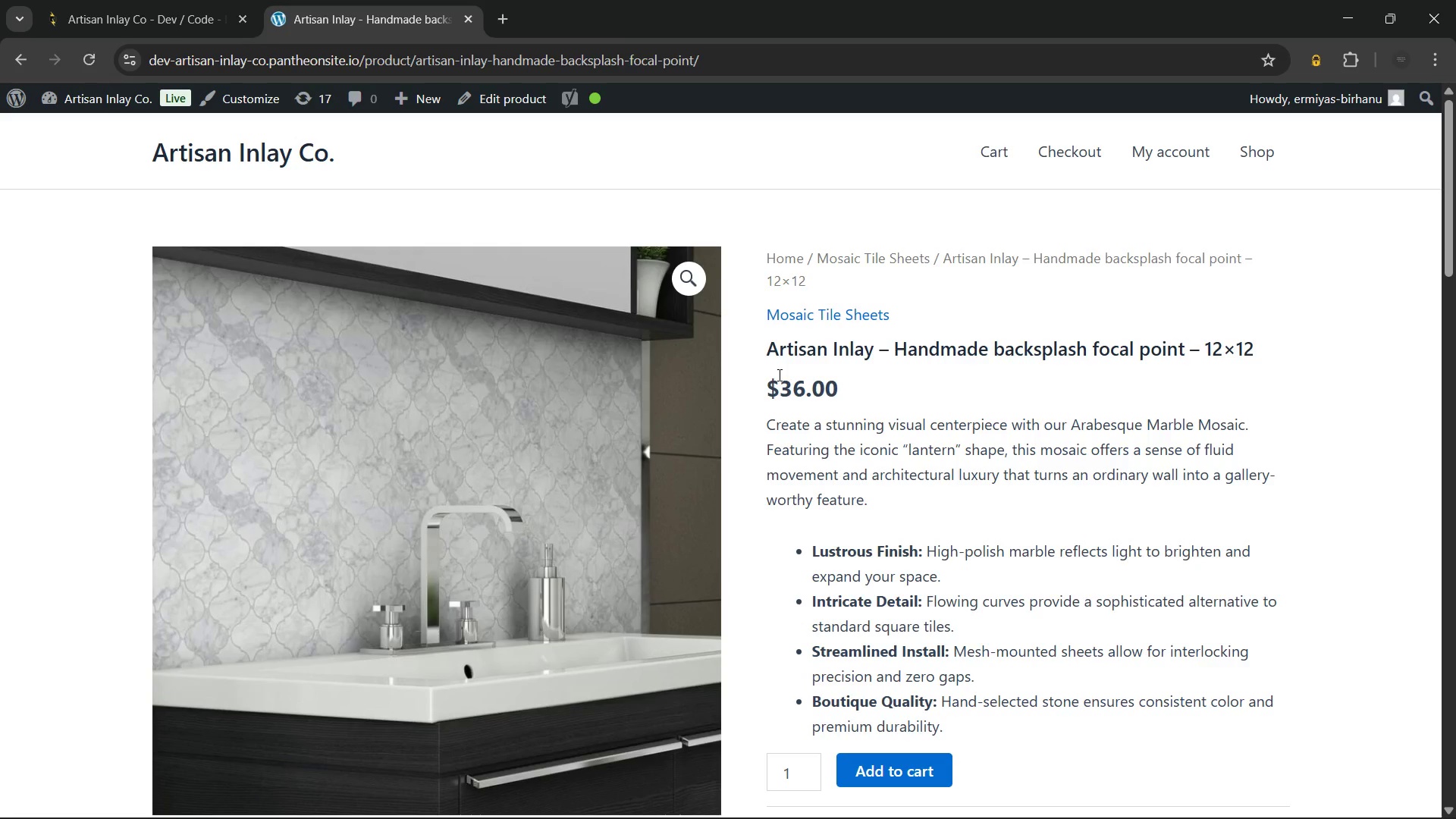 
wait(43.94)
 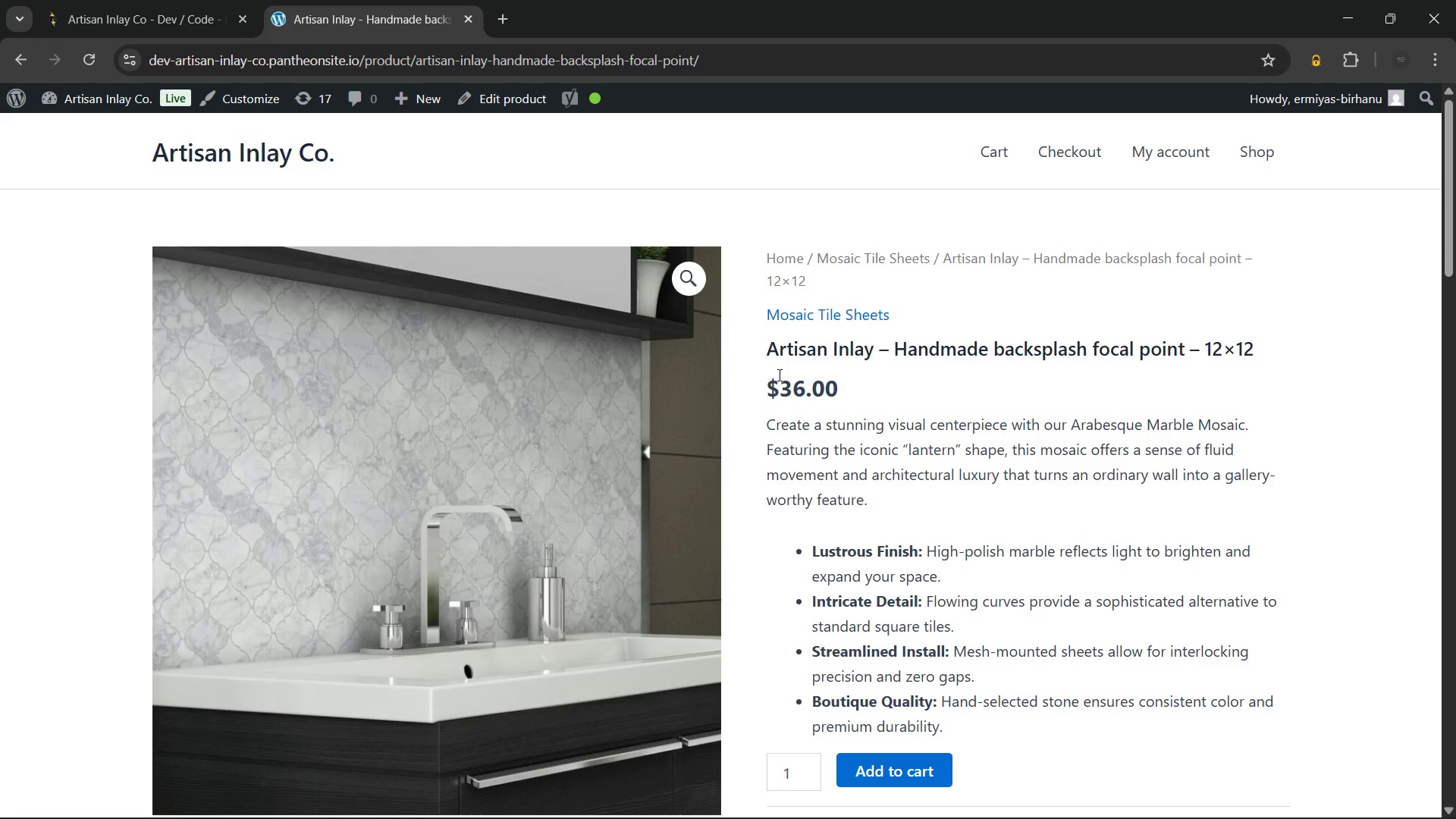 
scroll: coordinate [781, 340], scroll_direction: down, amount: 5.0
 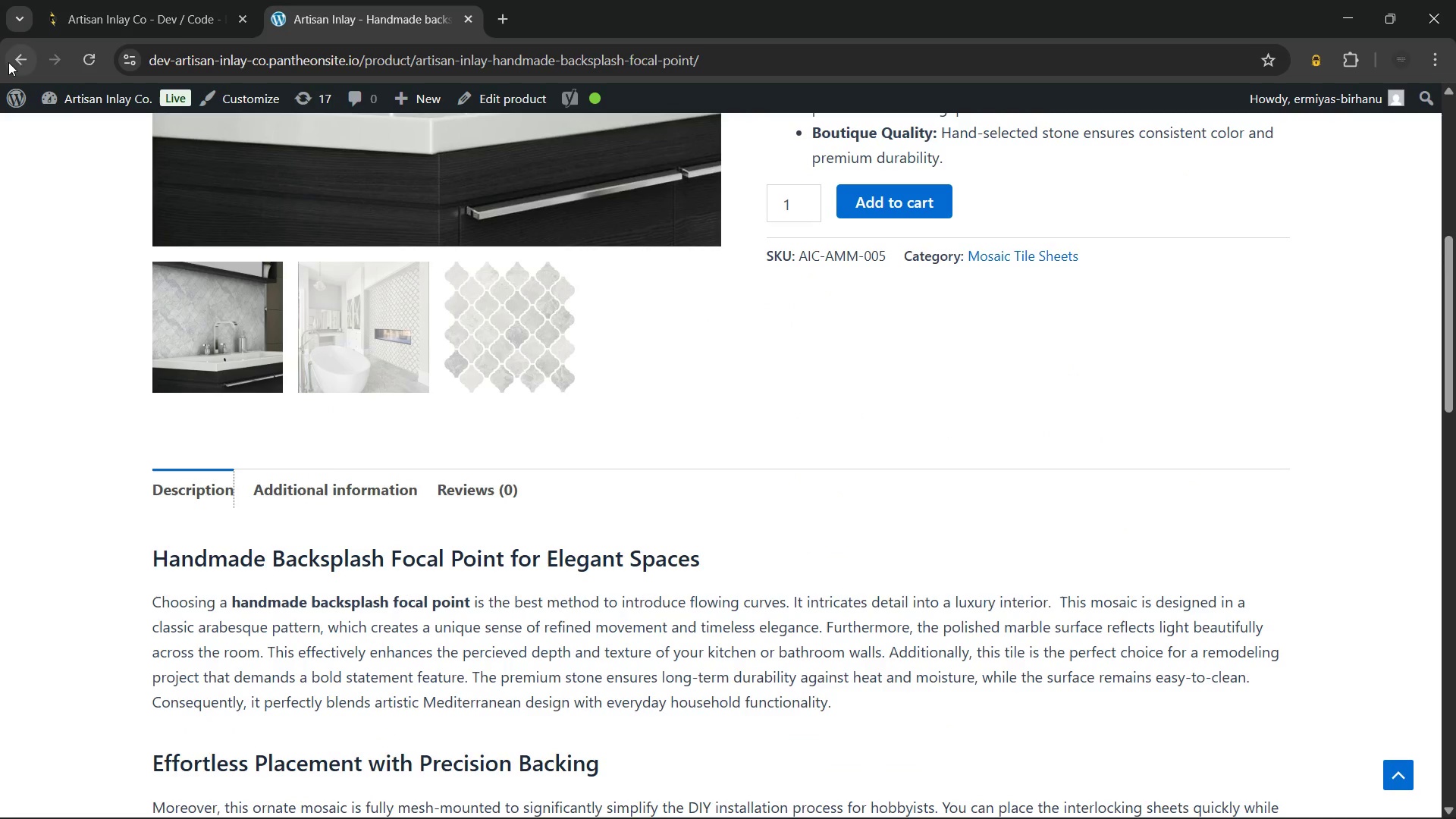 
left_click([8, 62])
 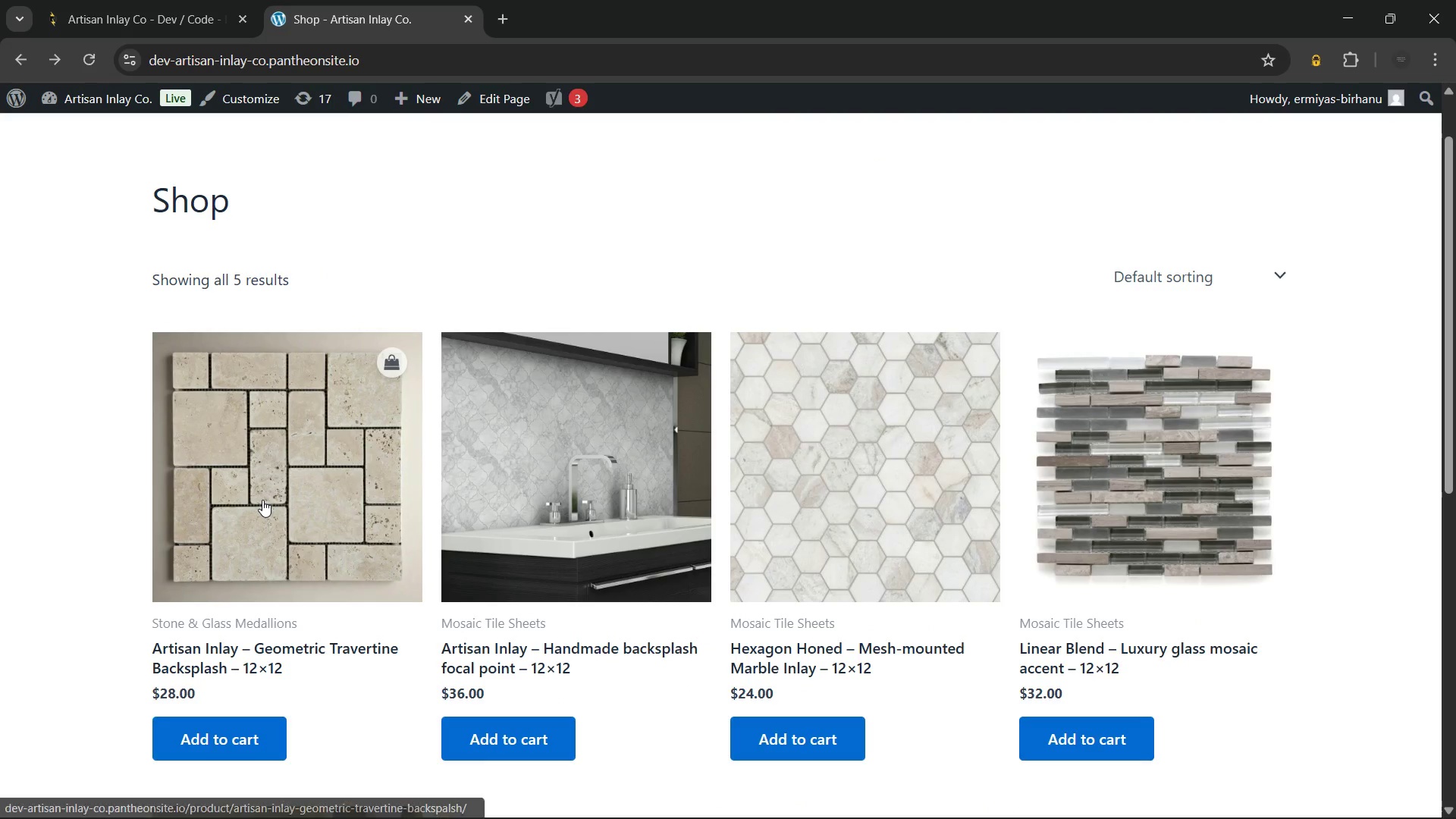 
left_click([262, 500])
 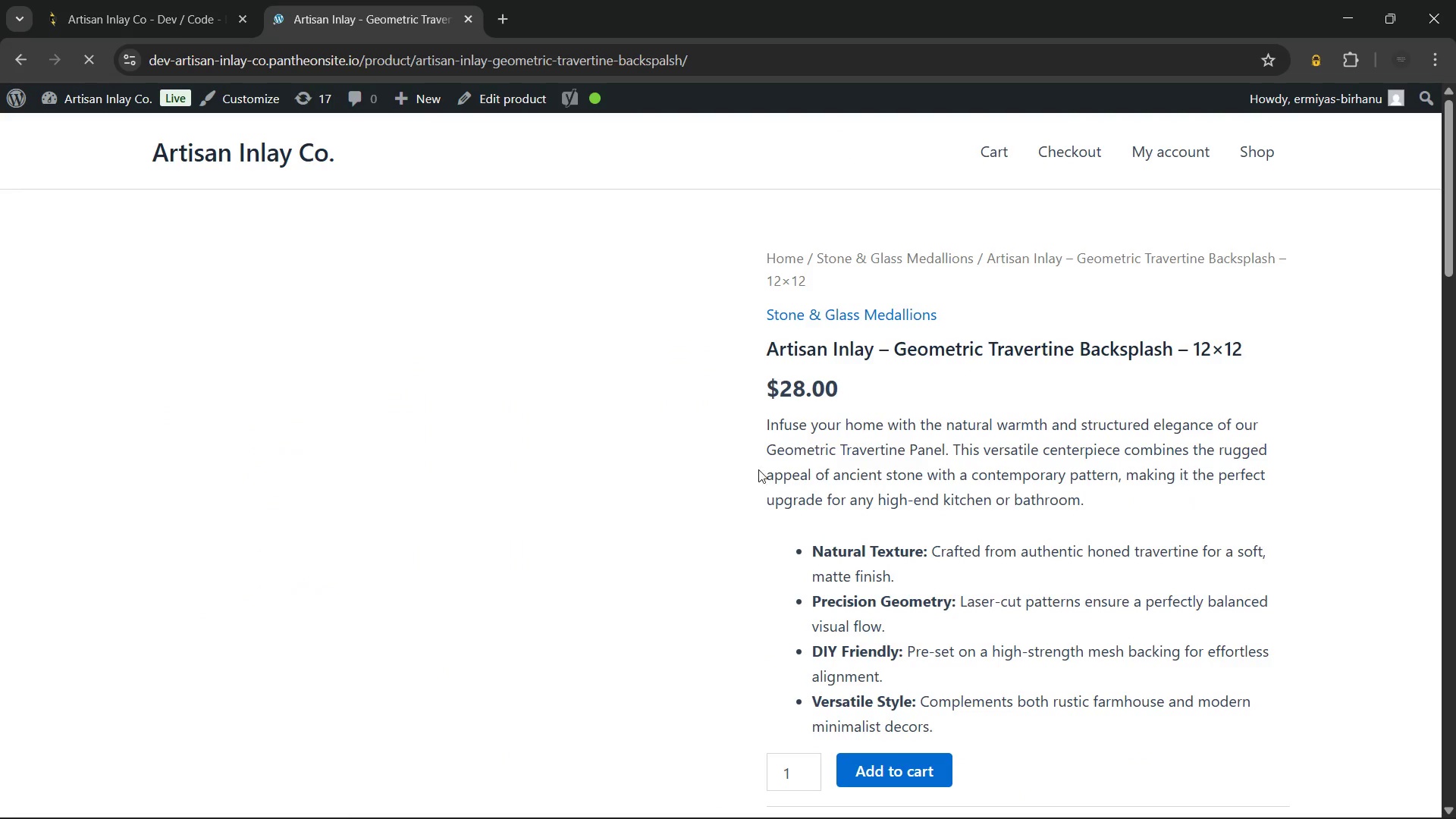 
scroll: coordinate [849, 436], scroll_direction: down, amount: 1.0
 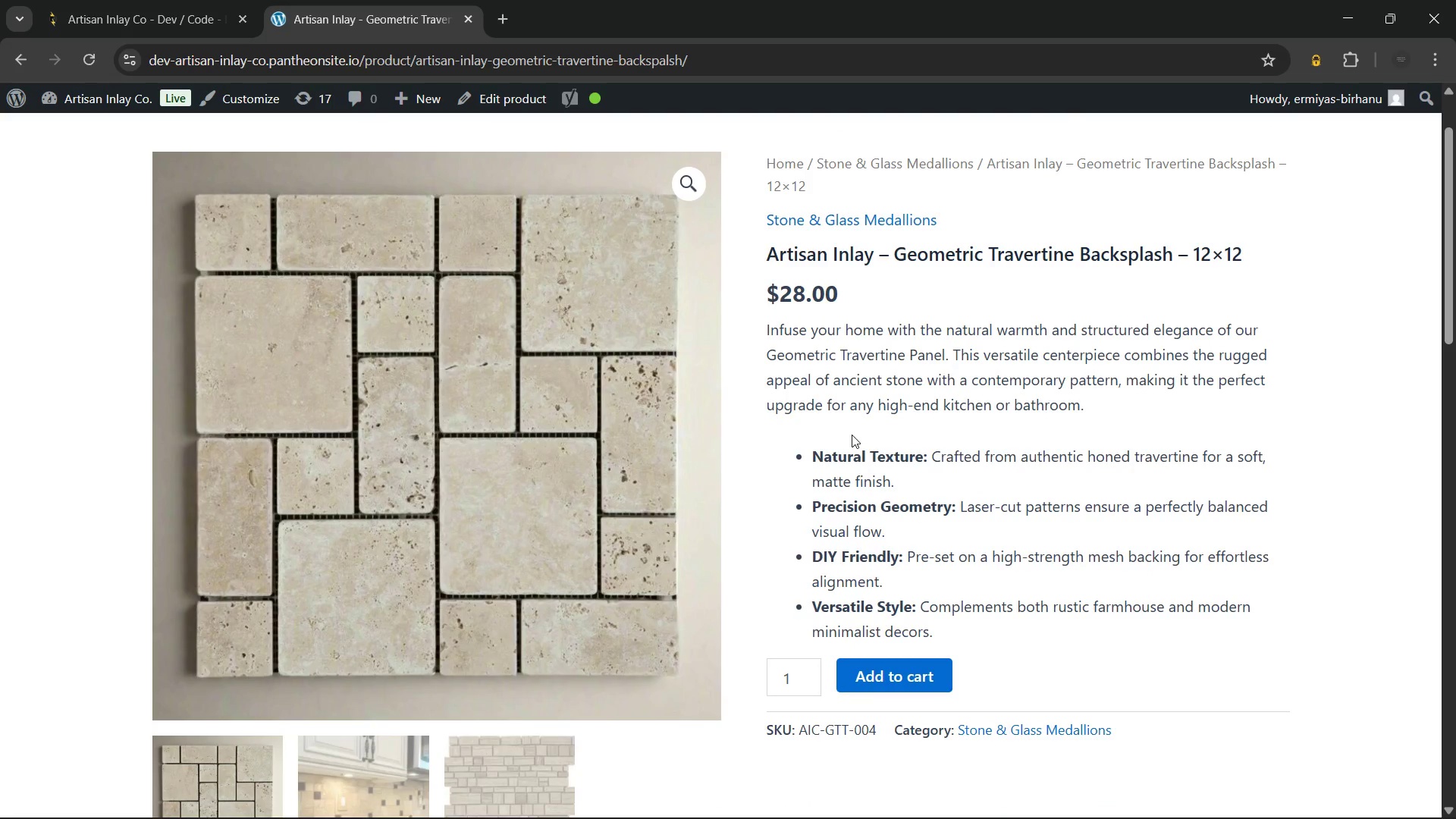 
wait(20.96)
 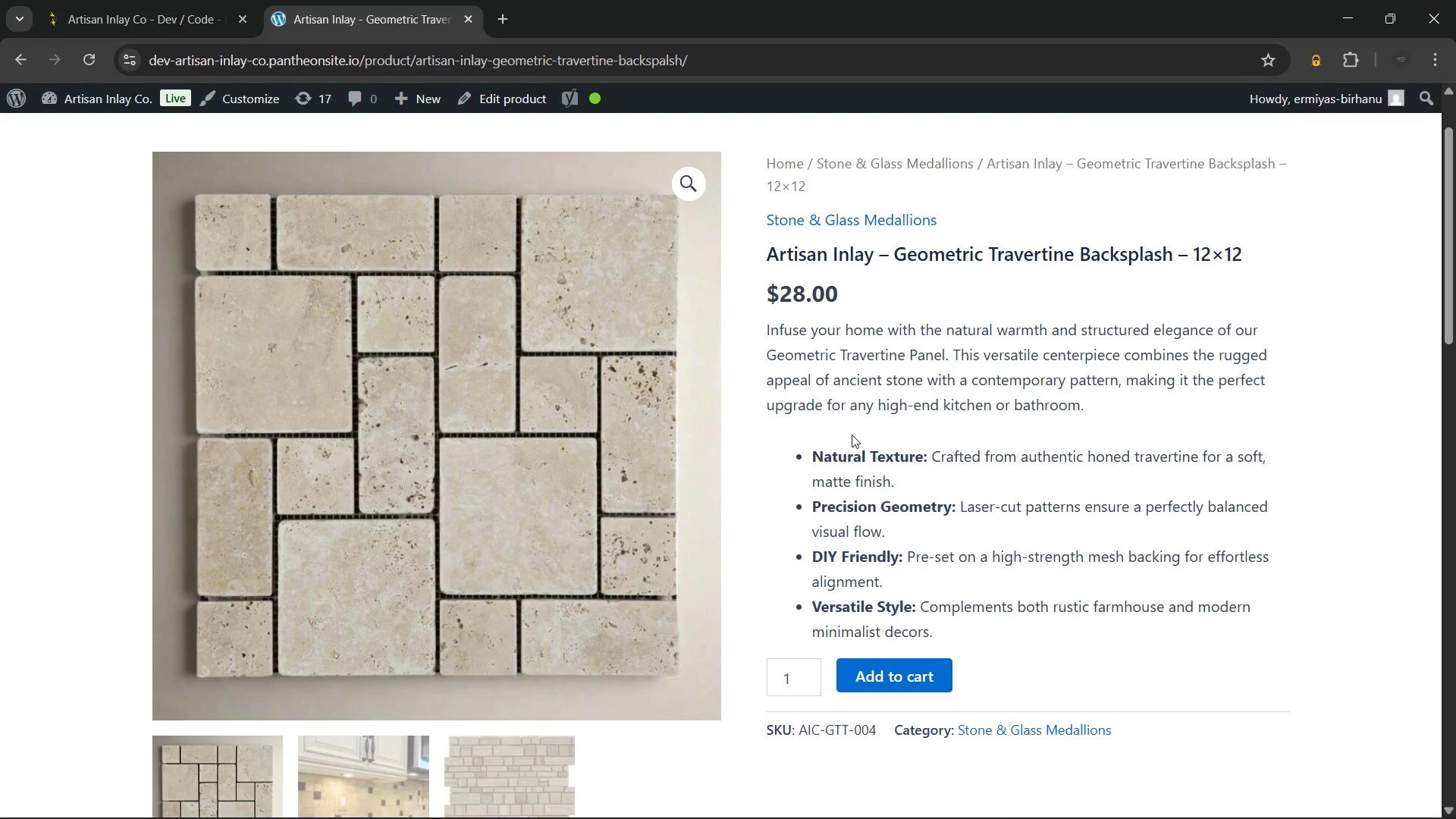 
left_click([102, 93])
 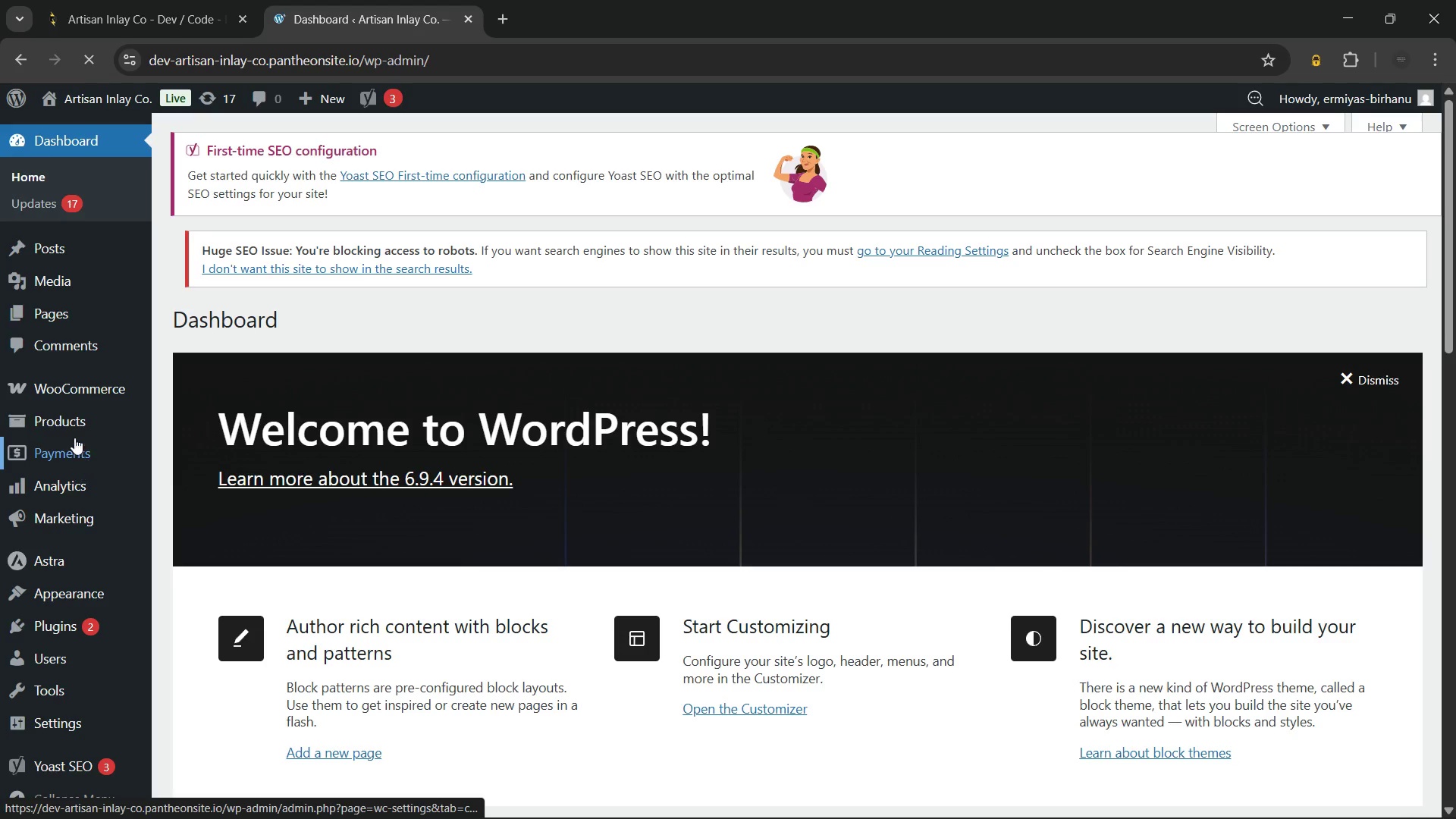 
left_click([68, 422])
 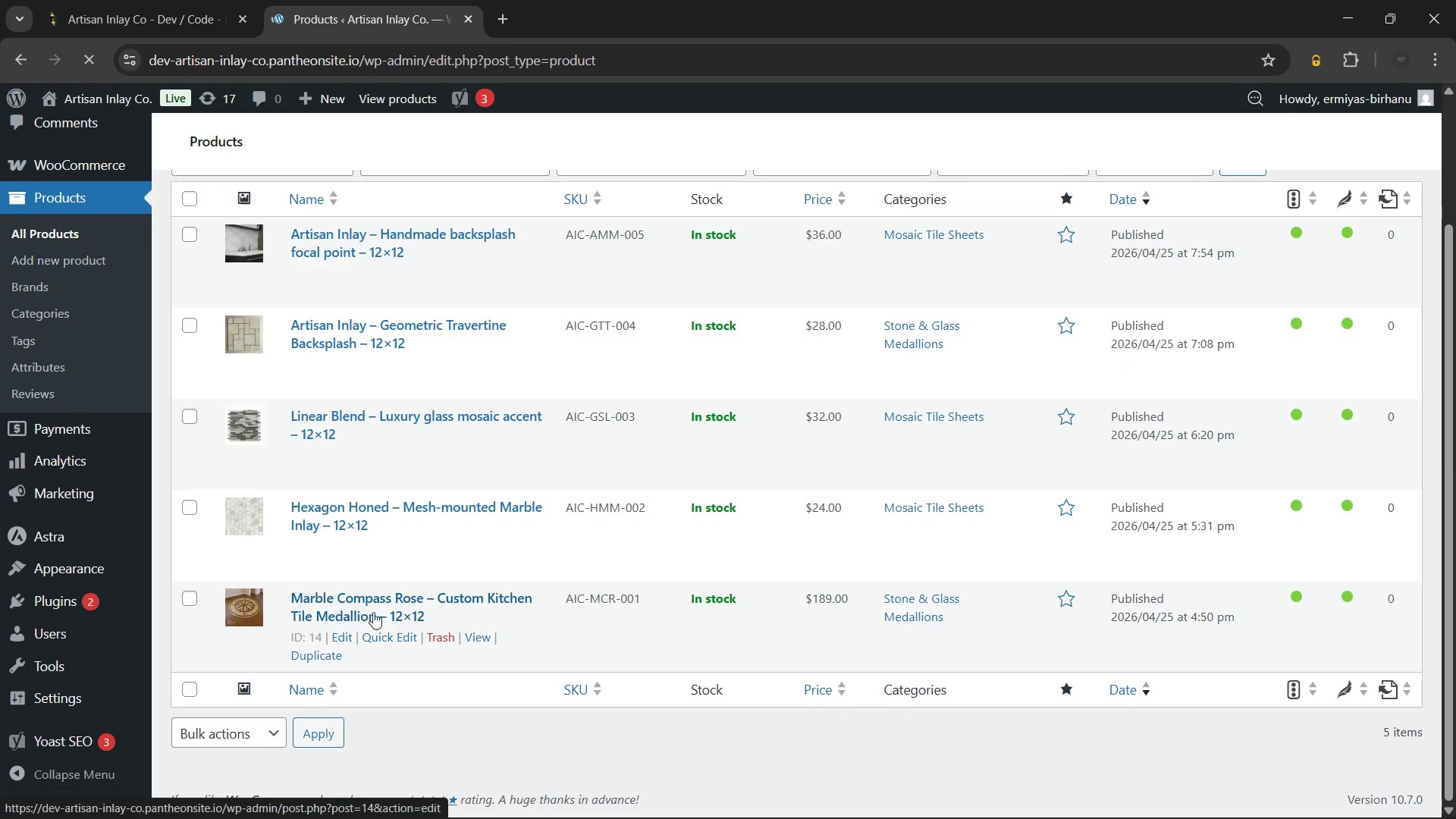 
wait(6.12)
 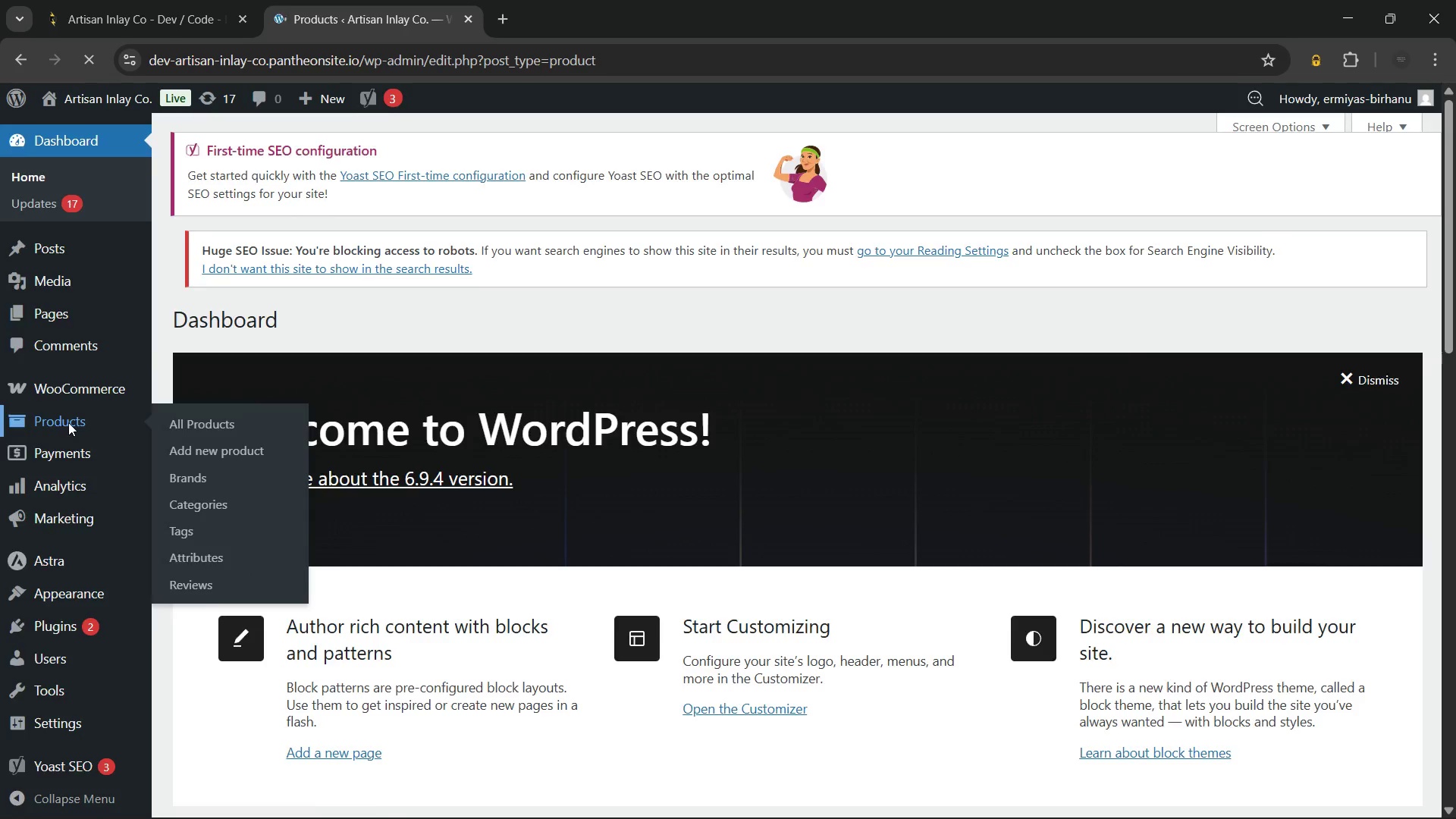 
hold_key(key=ControlLeft, duration=0.95)
left_click([344, 604])
 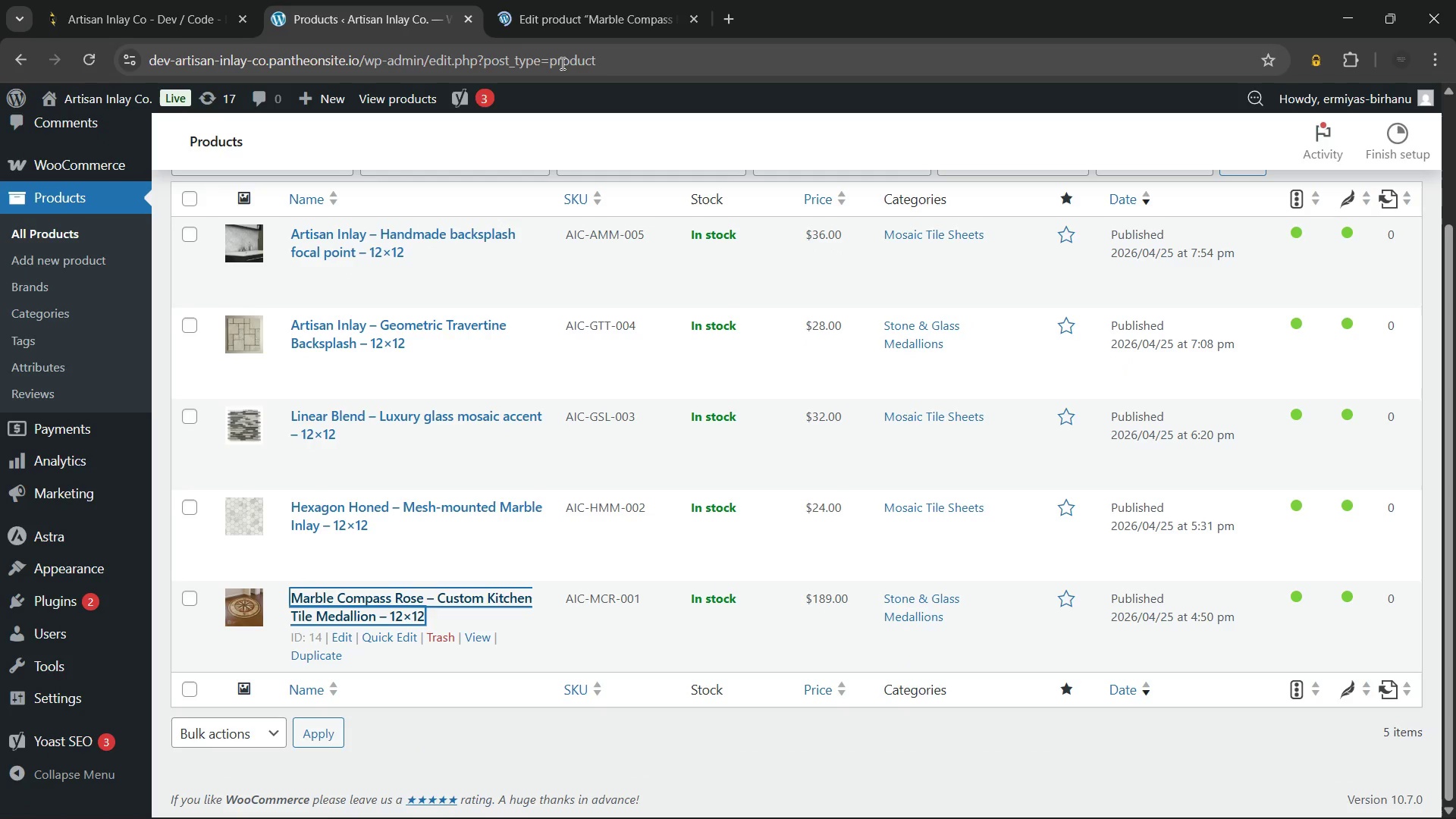 
left_click([581, 0])
 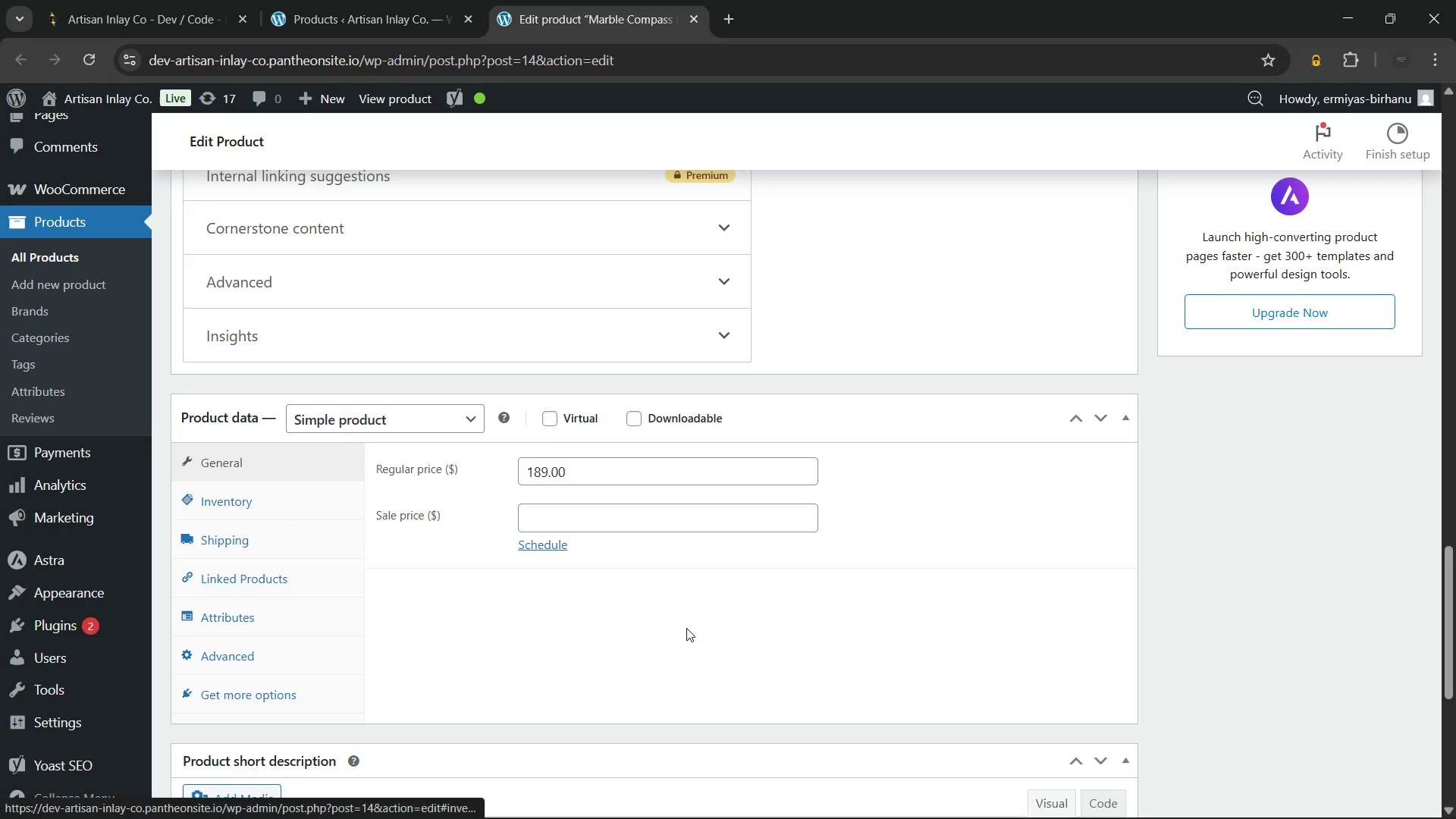 
wait(35.36)
 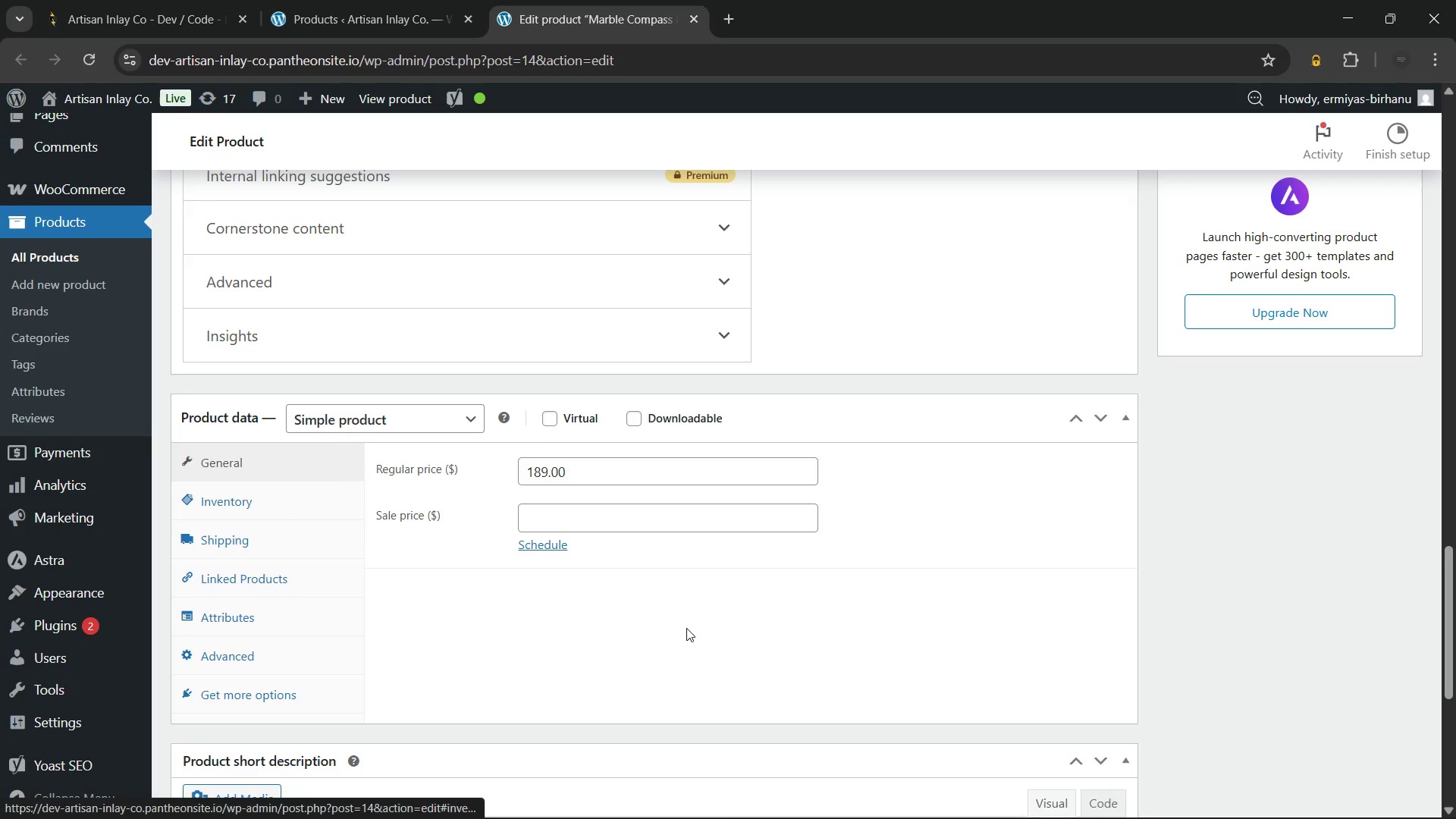 
scroll: coordinate [645, 592], scroll_direction: up, amount: 31.0
 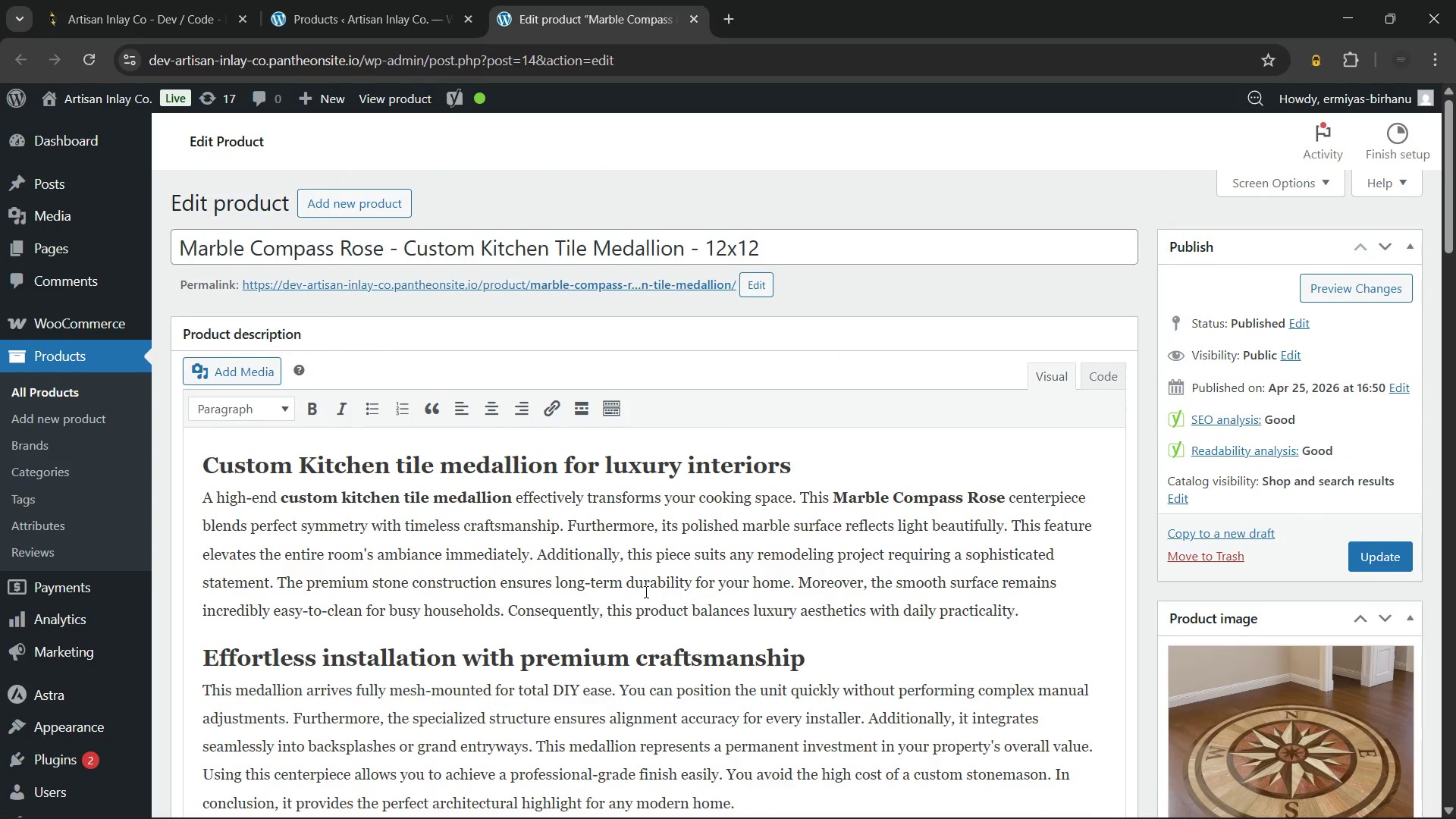 
scroll: coordinate [645, 592], scroll_direction: down, amount: 9.0
 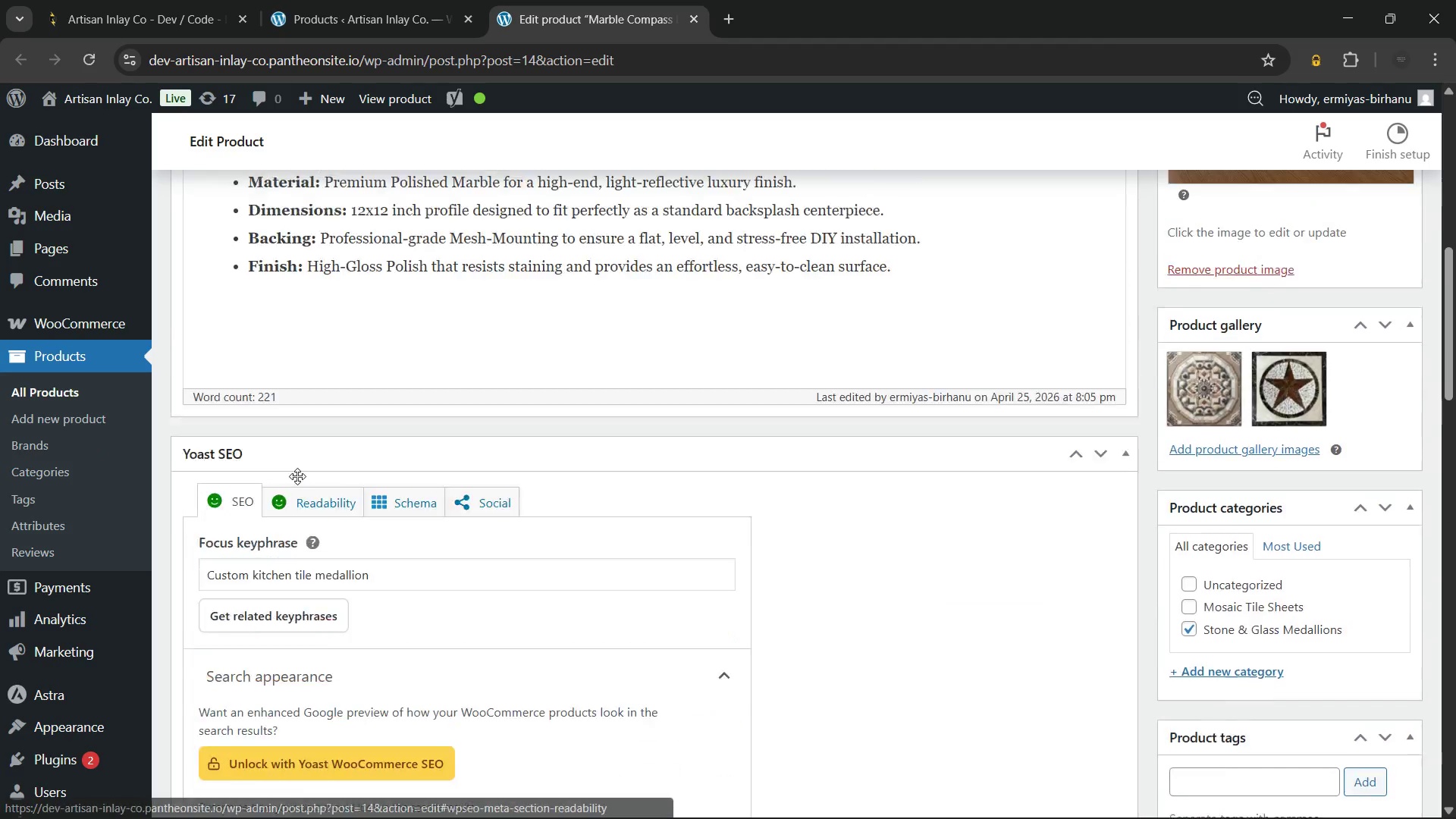 
wait(42.09)
 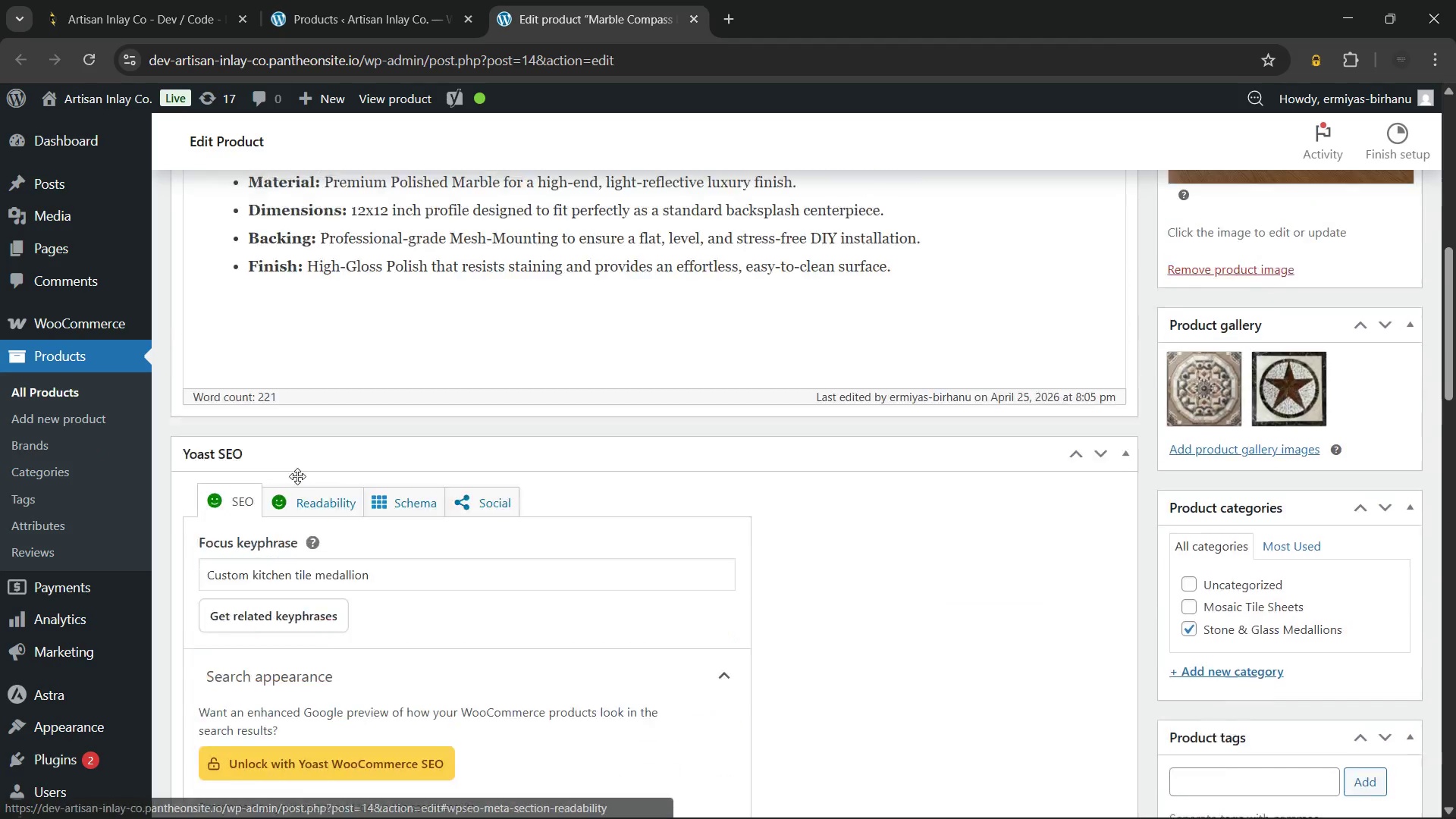 
right_click([676, 182])
 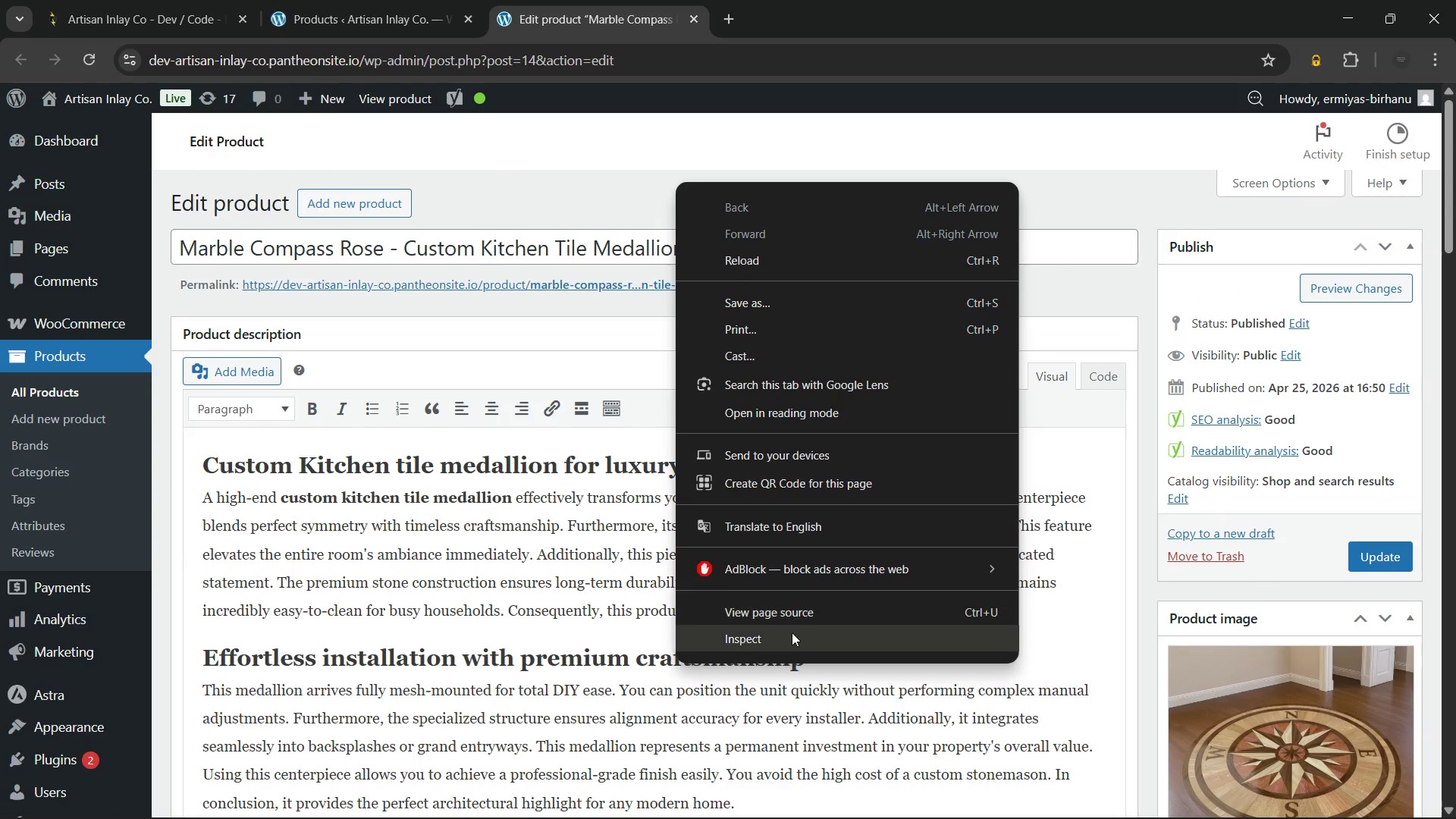 
left_click([790, 635])
 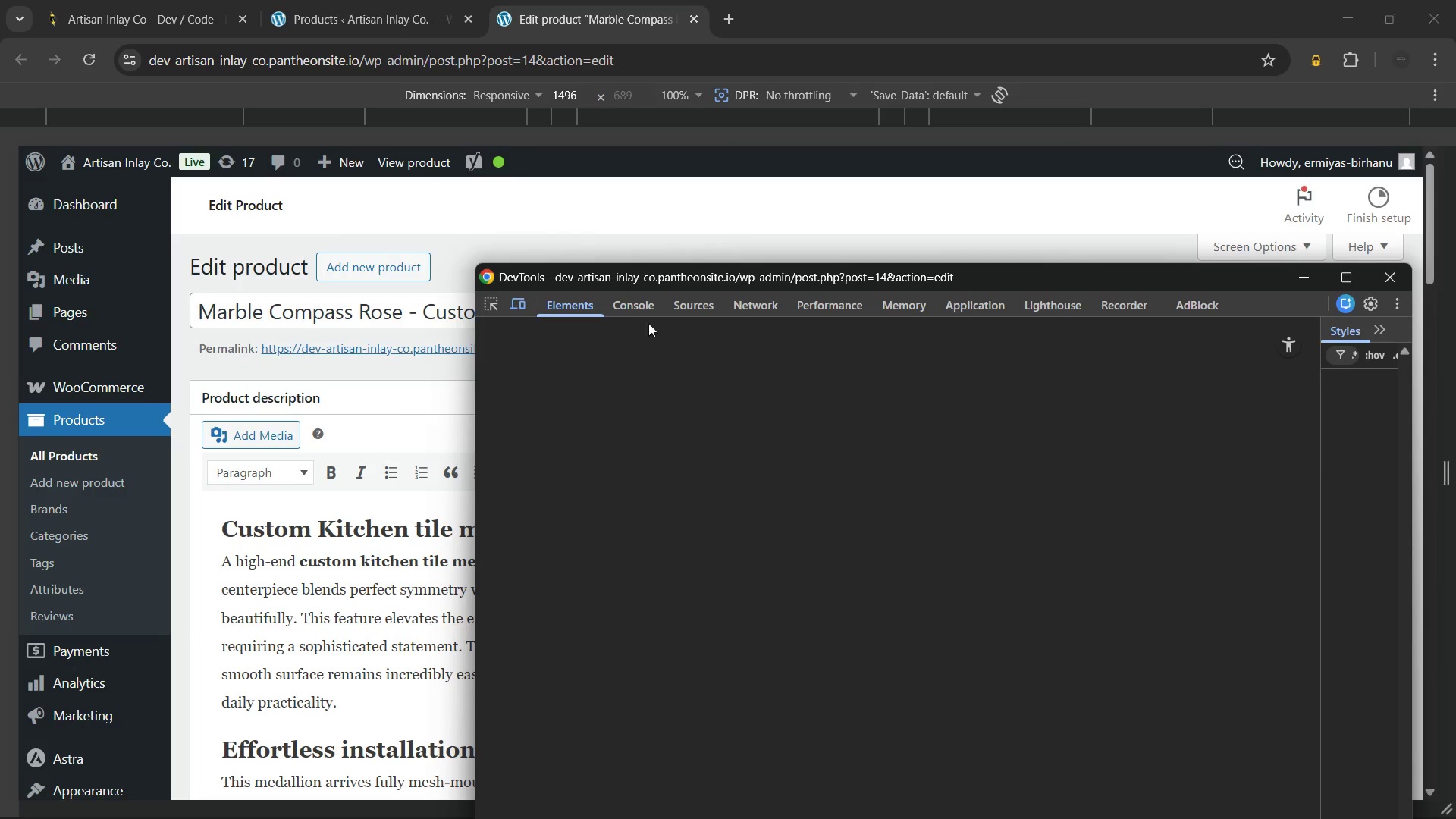 
left_click([626, 308])
 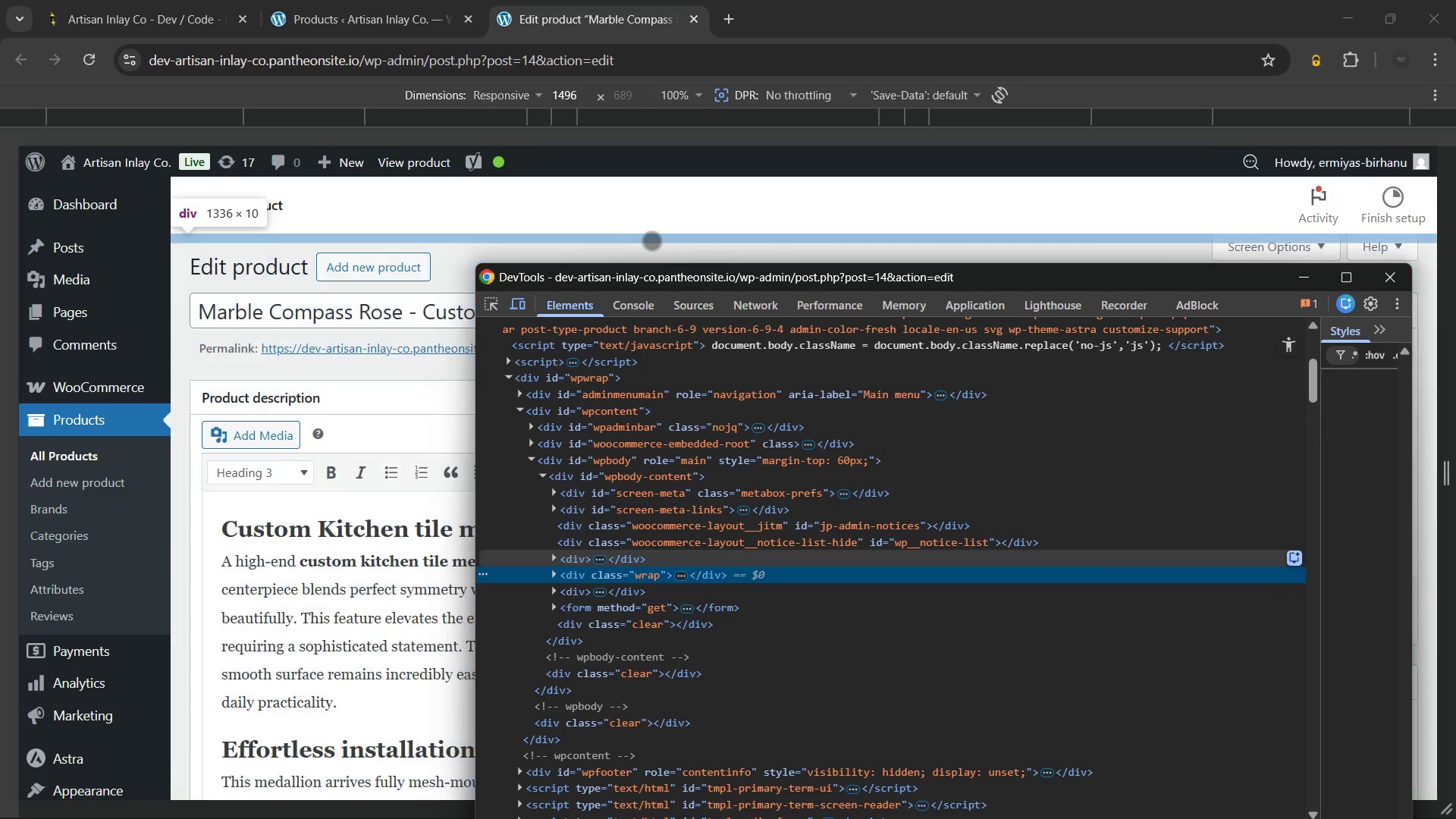 
left_click([634, 302])
 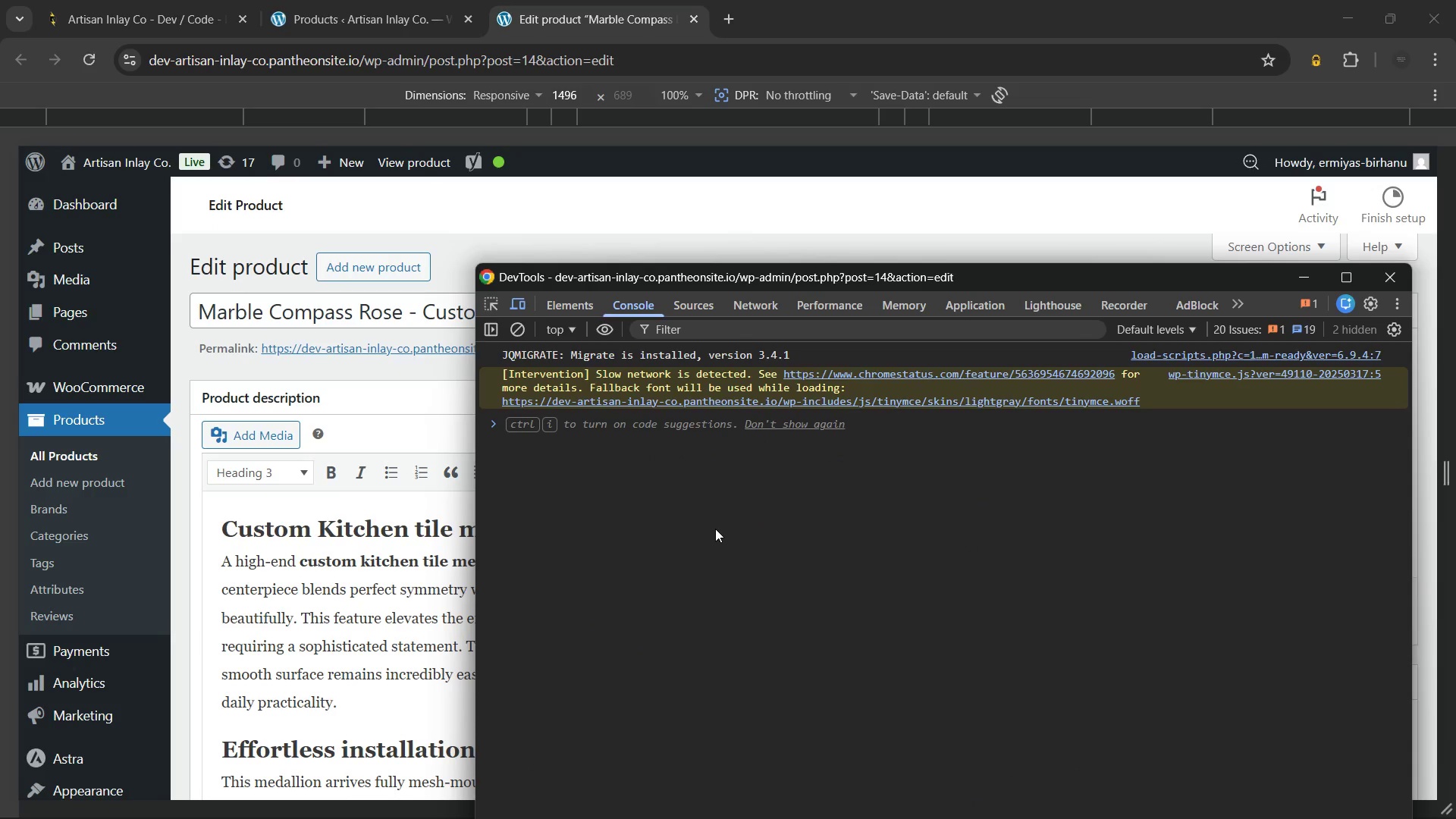 
scroll: coordinate [200, 359], scroll_direction: up, amount: 3.0
 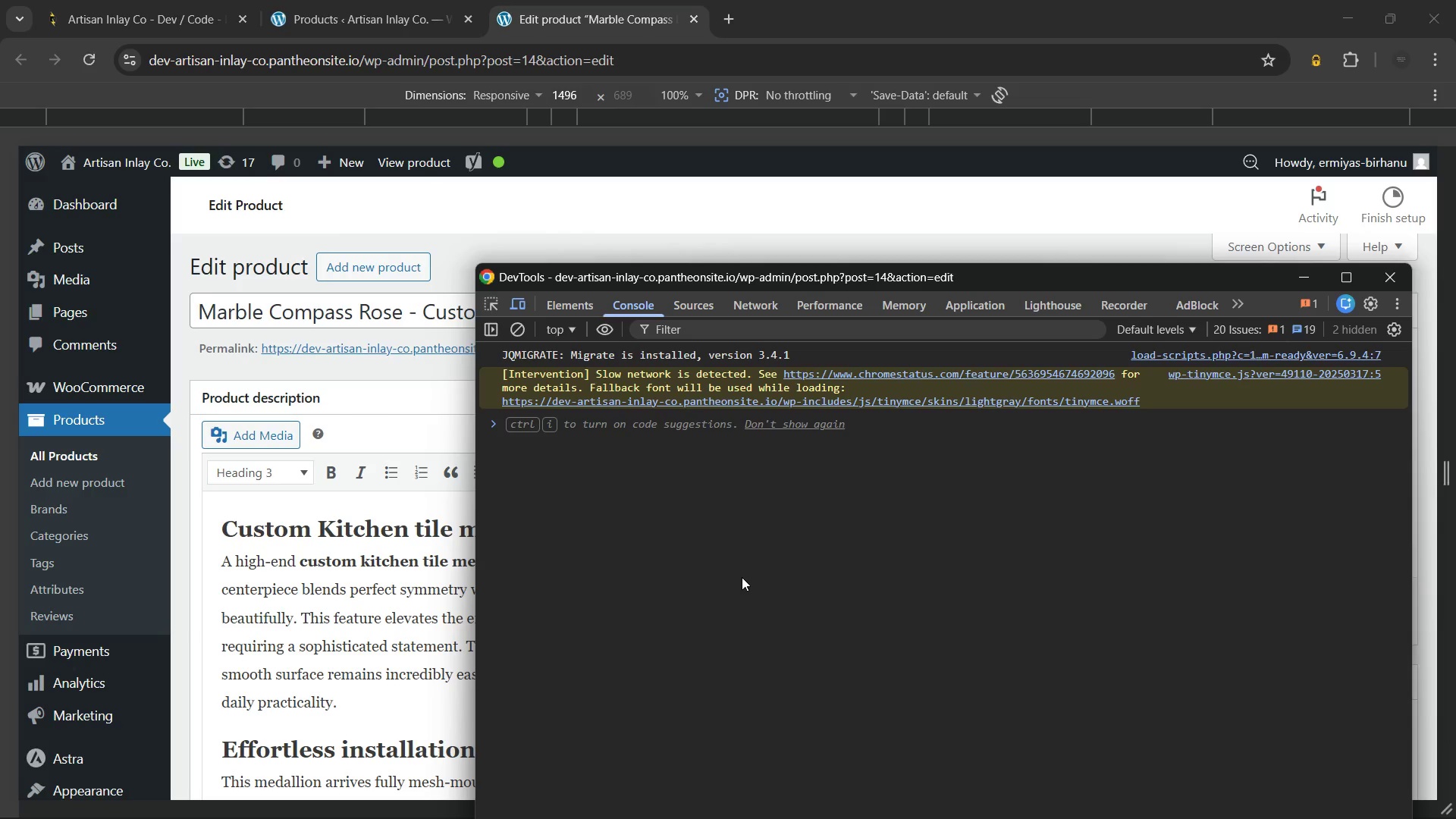 
wait(18.2)
 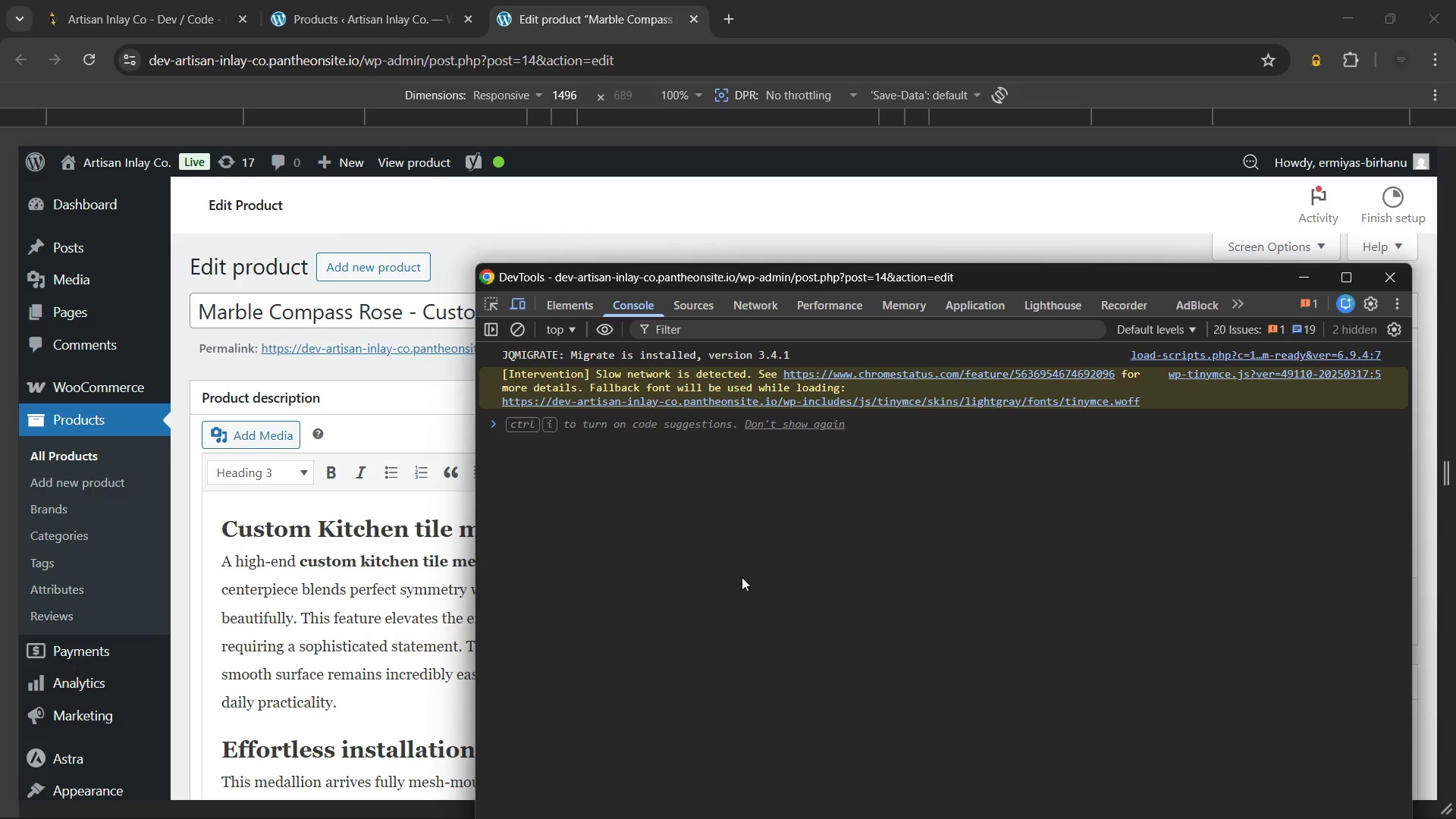 
left_click([534, 204])
 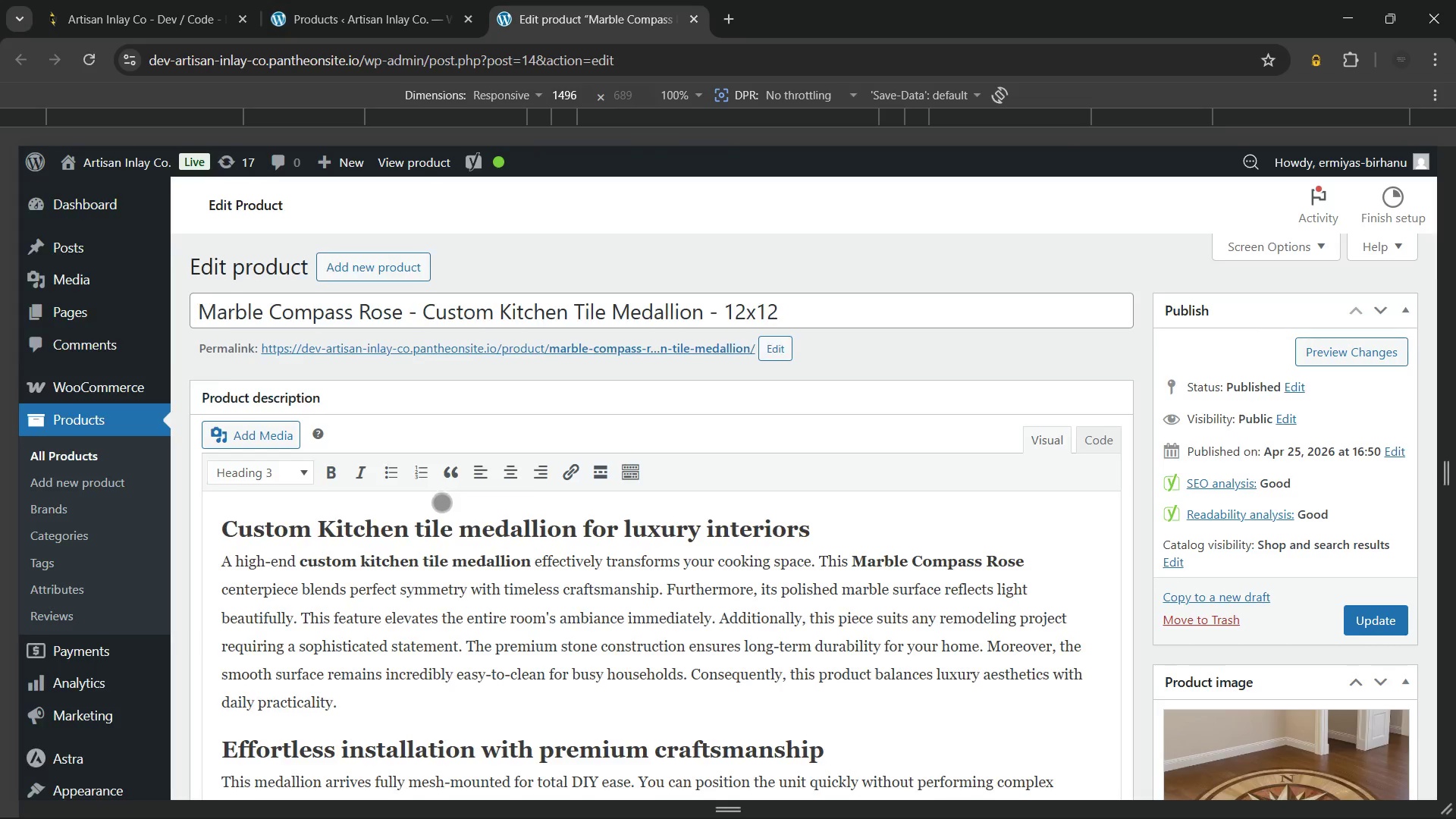 
scroll: coordinate [441, 498], scroll_direction: down, amount: 22.0
 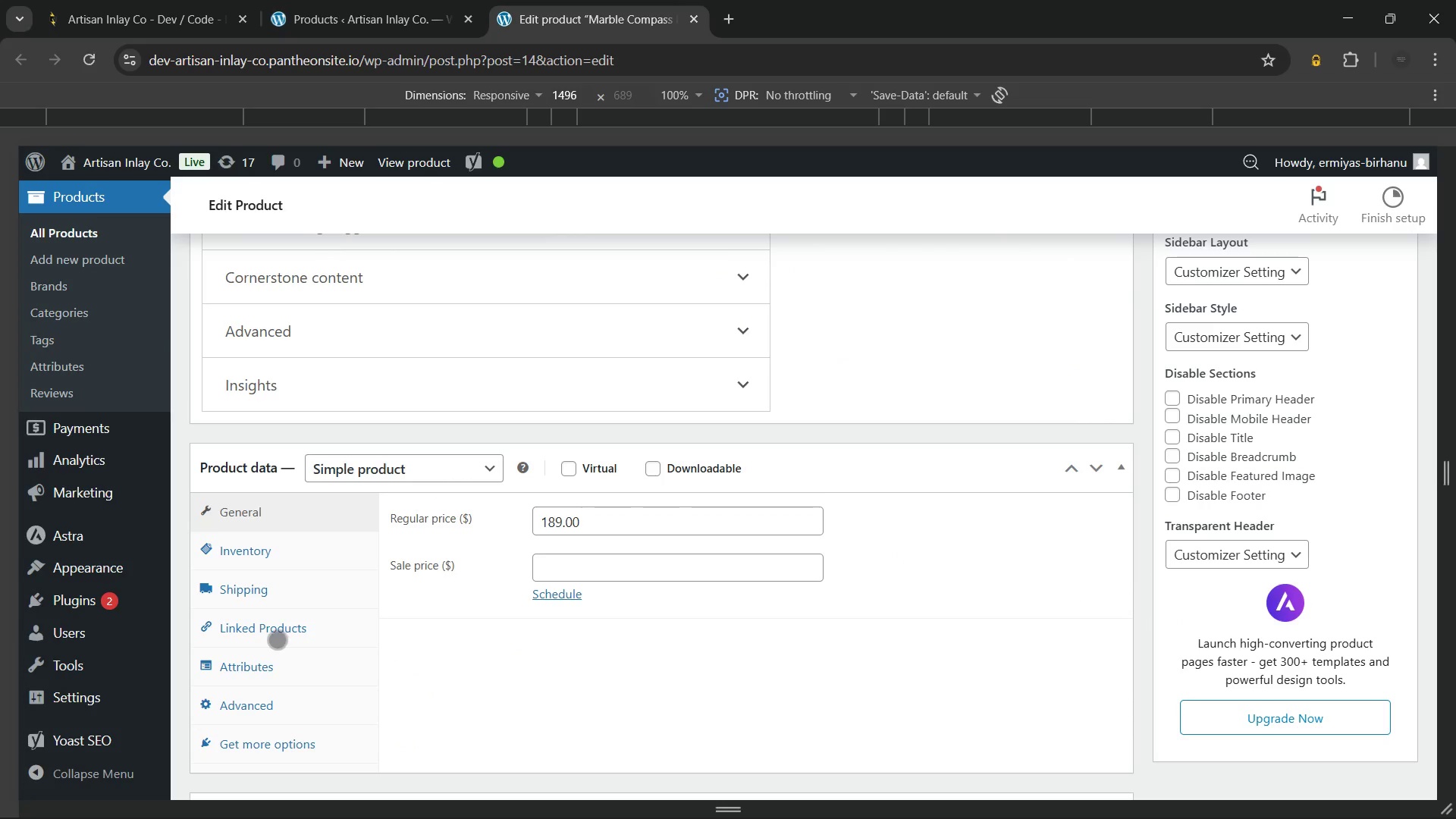 
left_click([265, 670])
 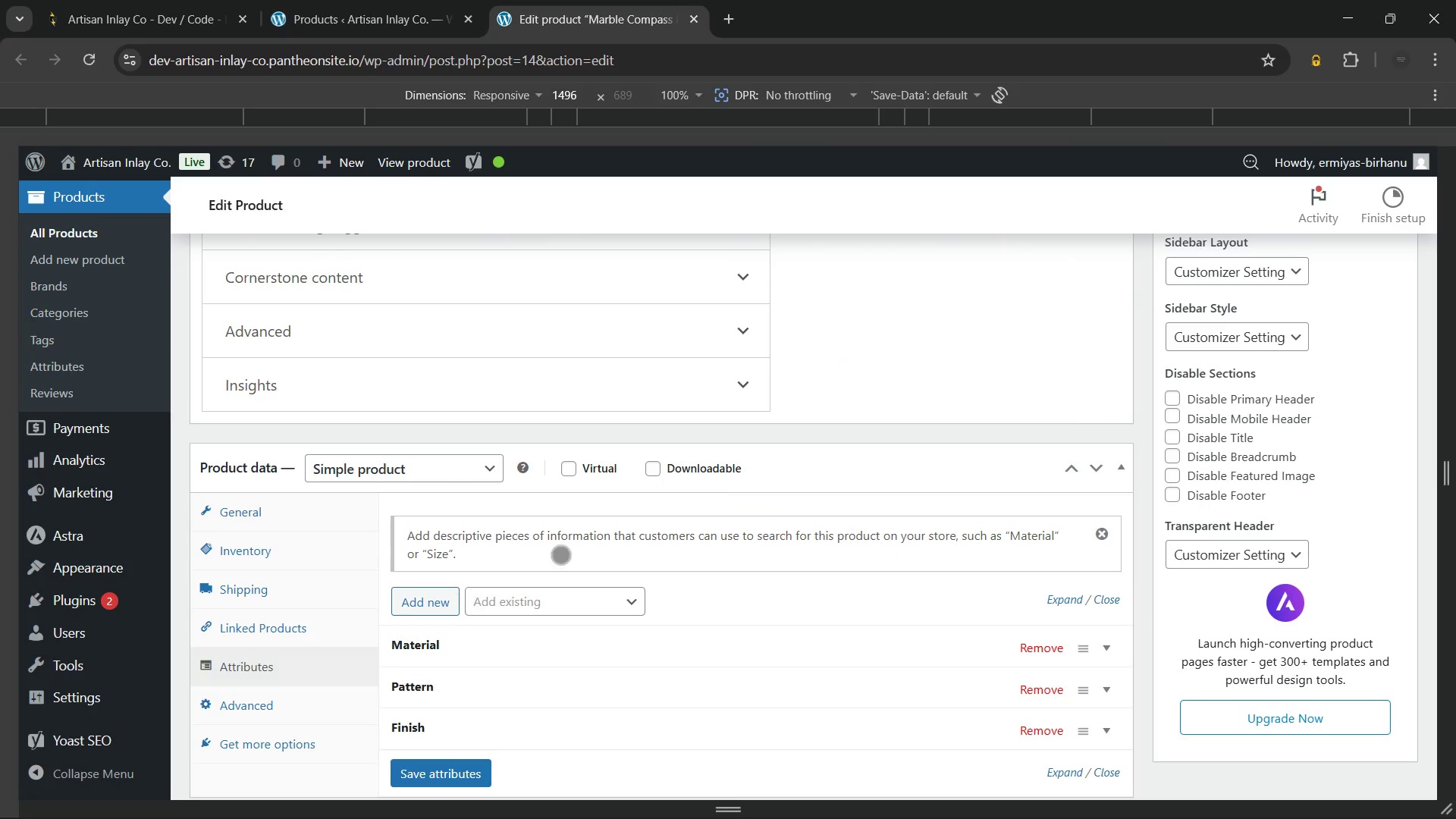 
scroll: coordinate [560, 554], scroll_direction: down, amount: 1.0
 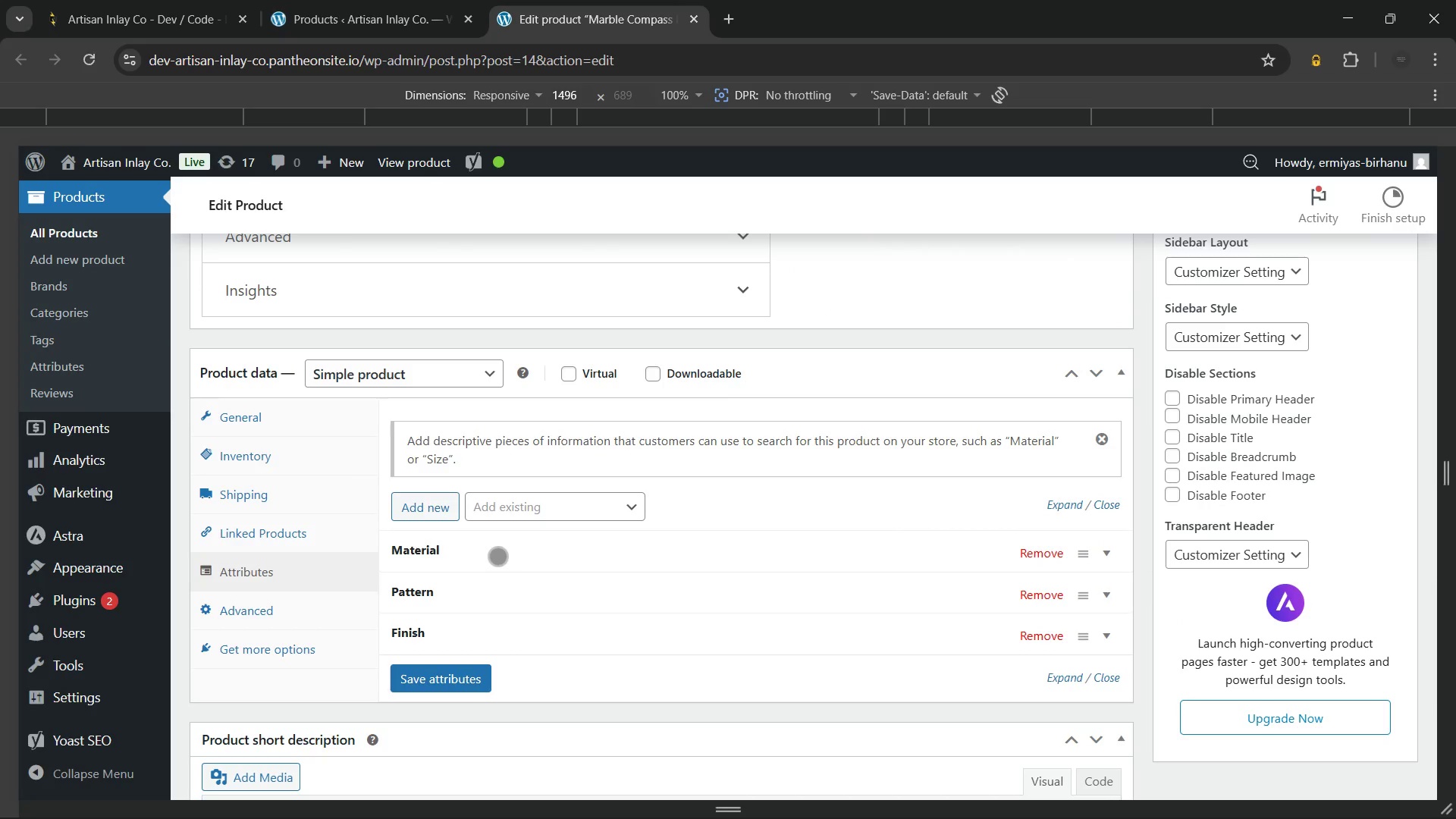 
left_click([497, 555])
 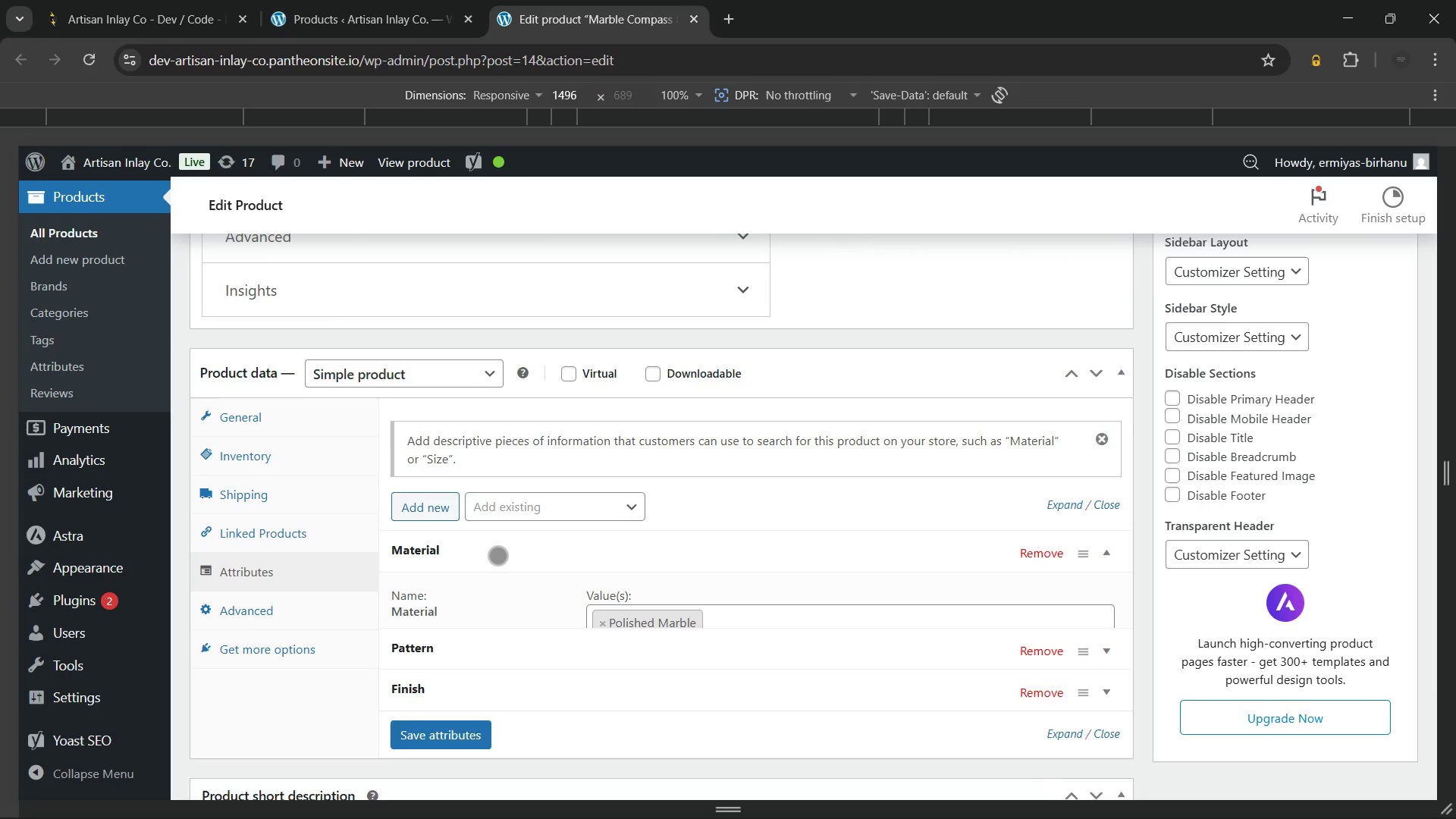 
scroll: coordinate [489, 452], scroll_direction: down, amount: 4.0
 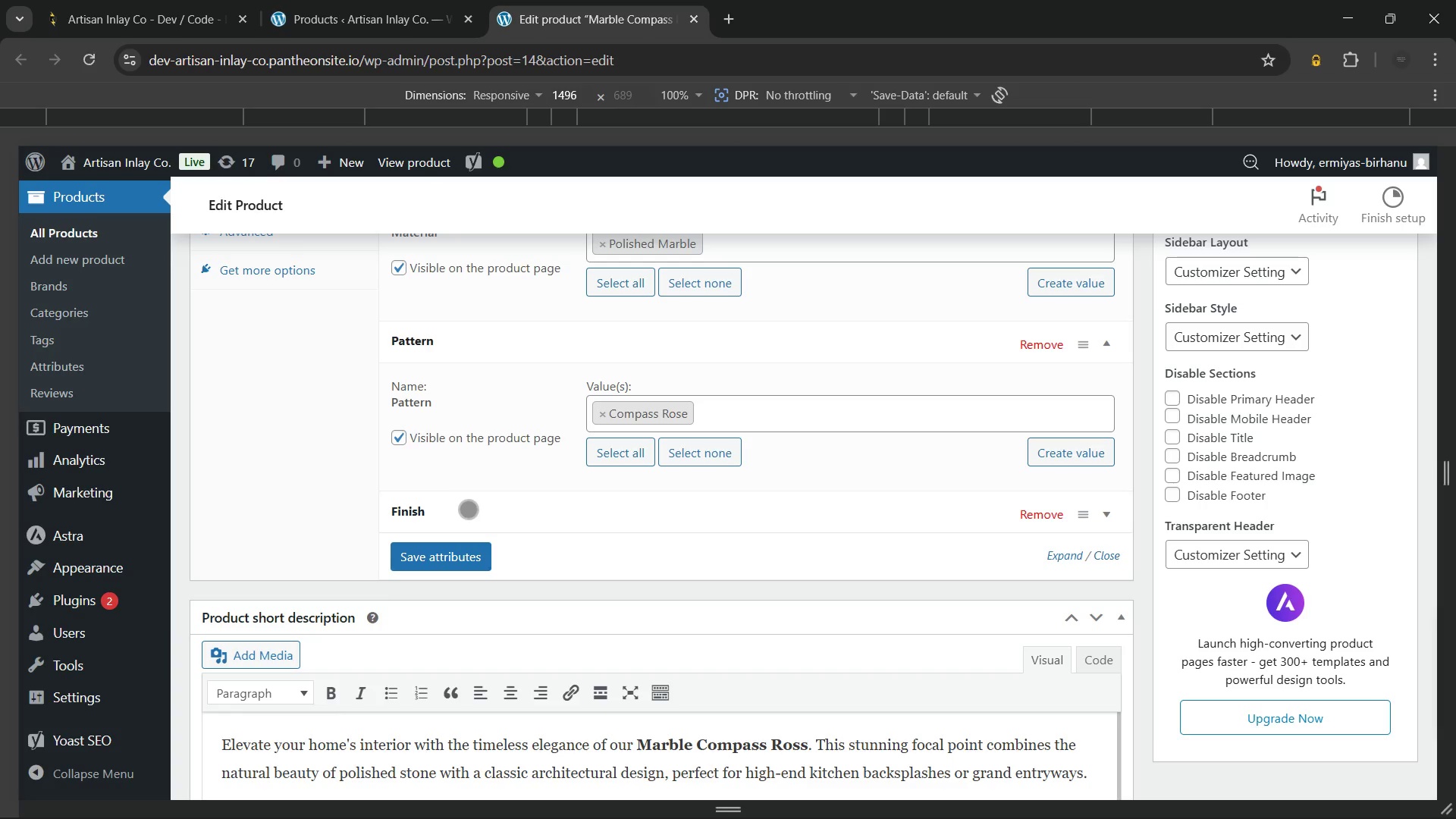 
left_click([468, 509])
 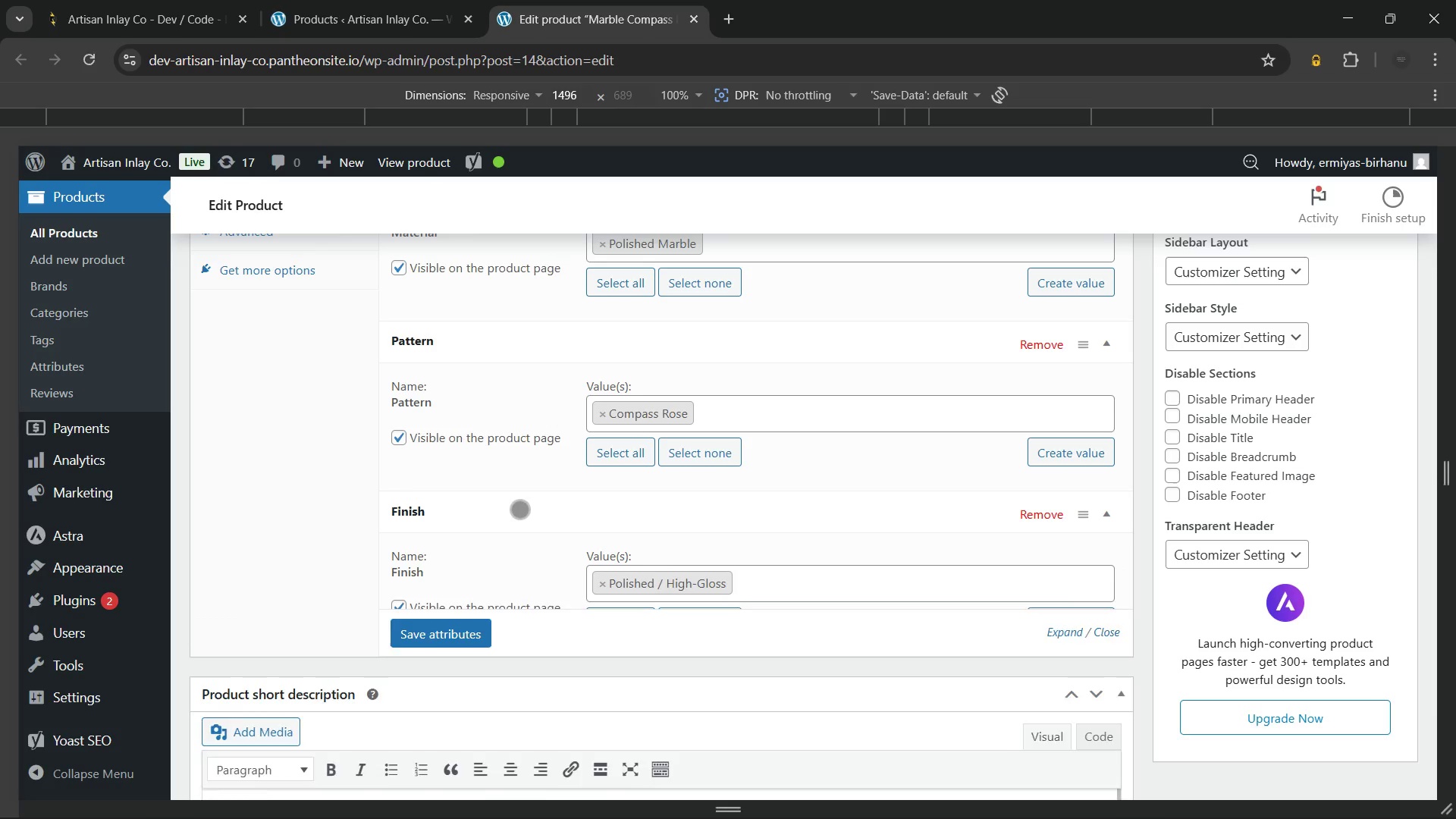 
scroll: coordinate [522, 509], scroll_direction: down, amount: 2.0
 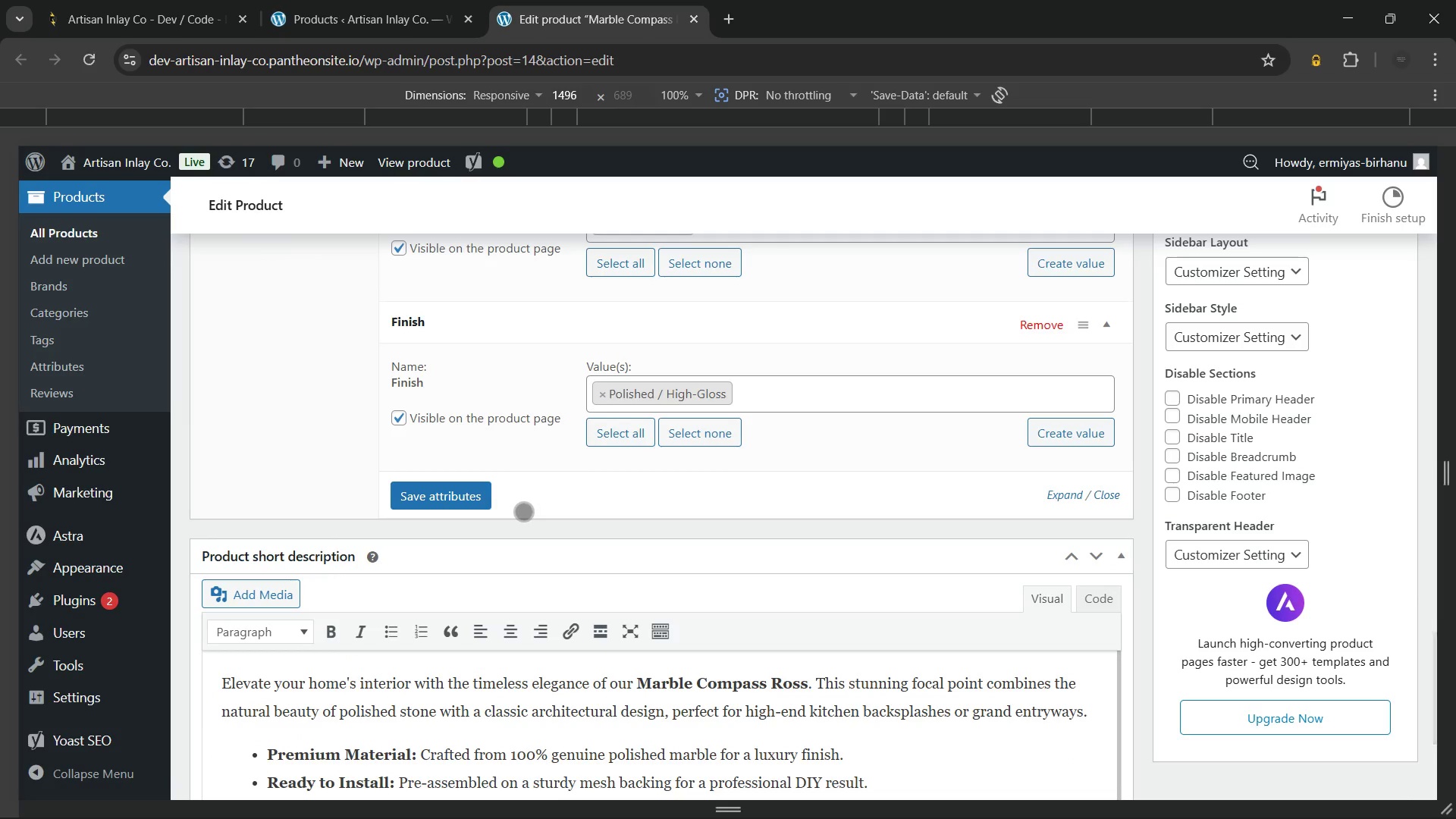 
scroll: coordinate [523, 511], scroll_direction: up, amount: 46.0
 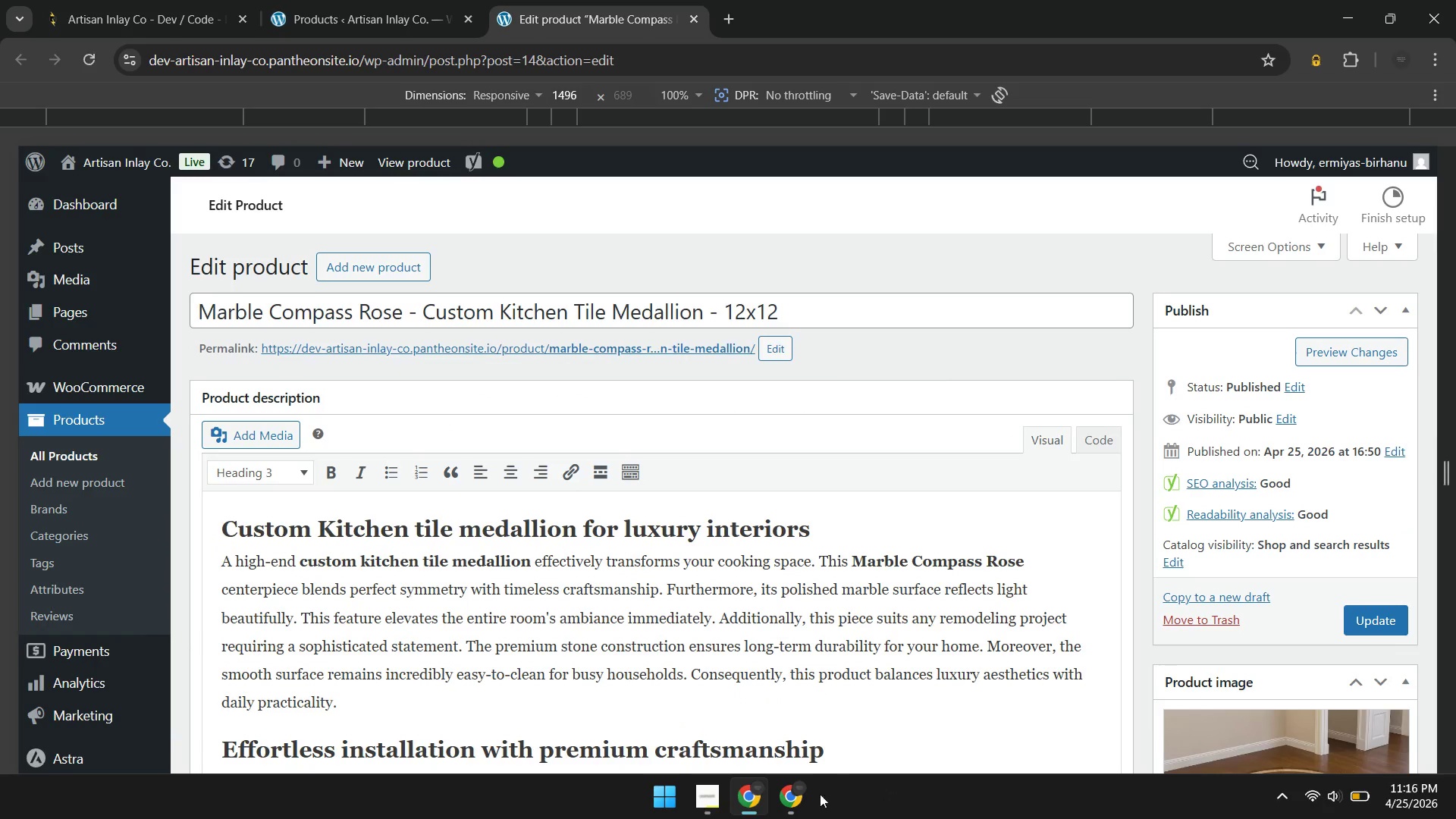 
left_click([787, 798])
 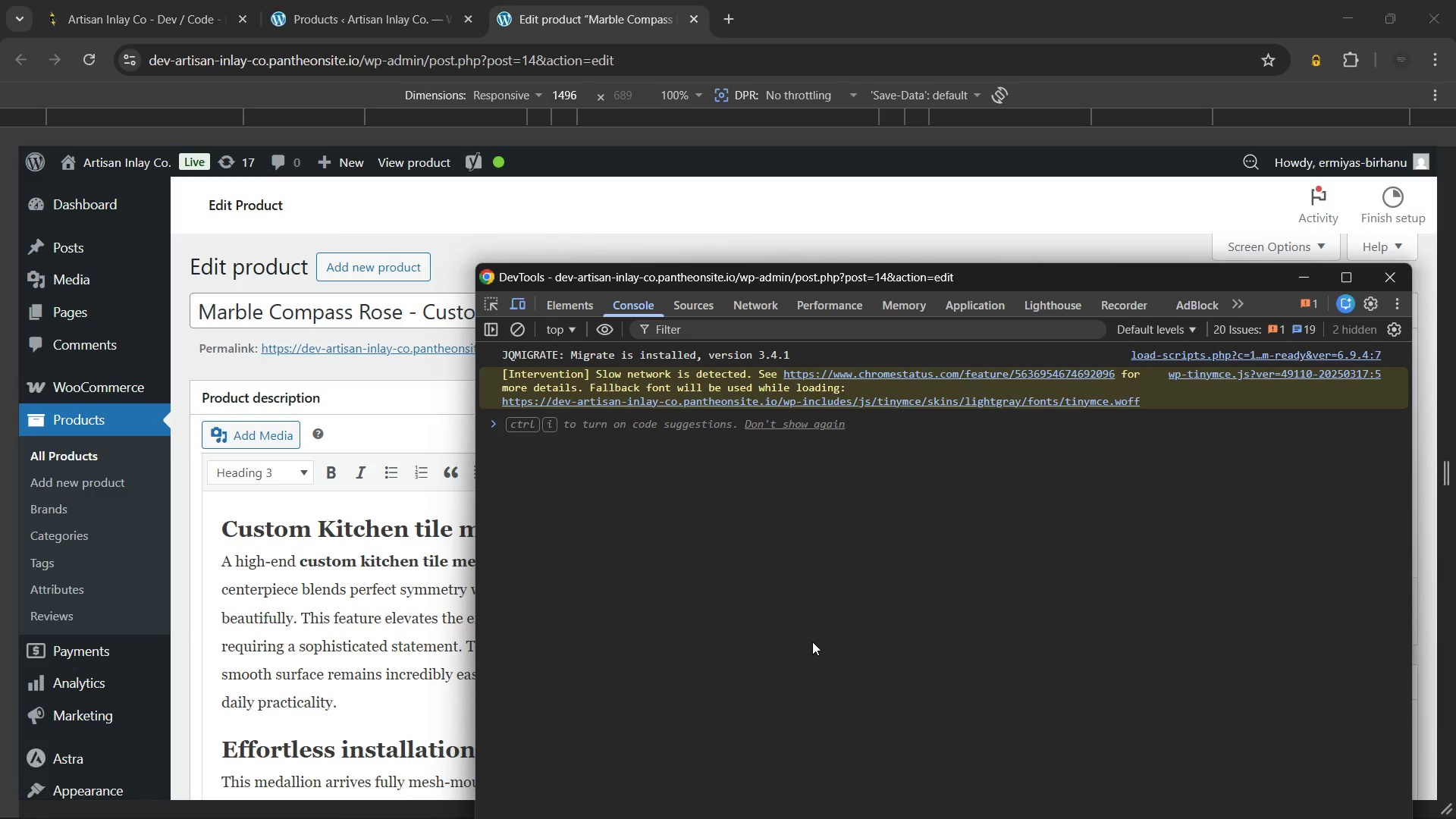 
key(Control+Shift+ShiftLeft)
 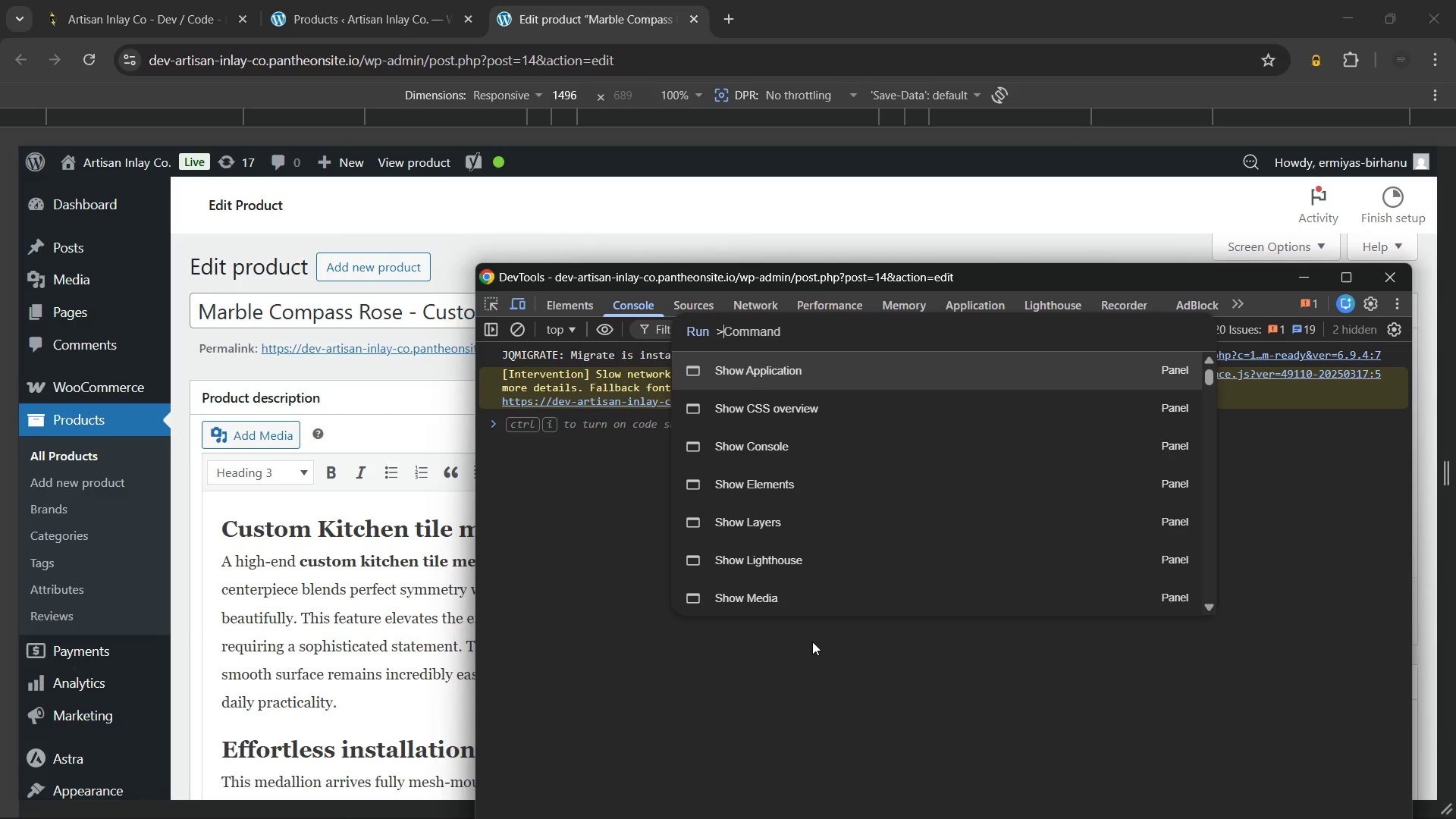 
key(Control+ControlLeft)
 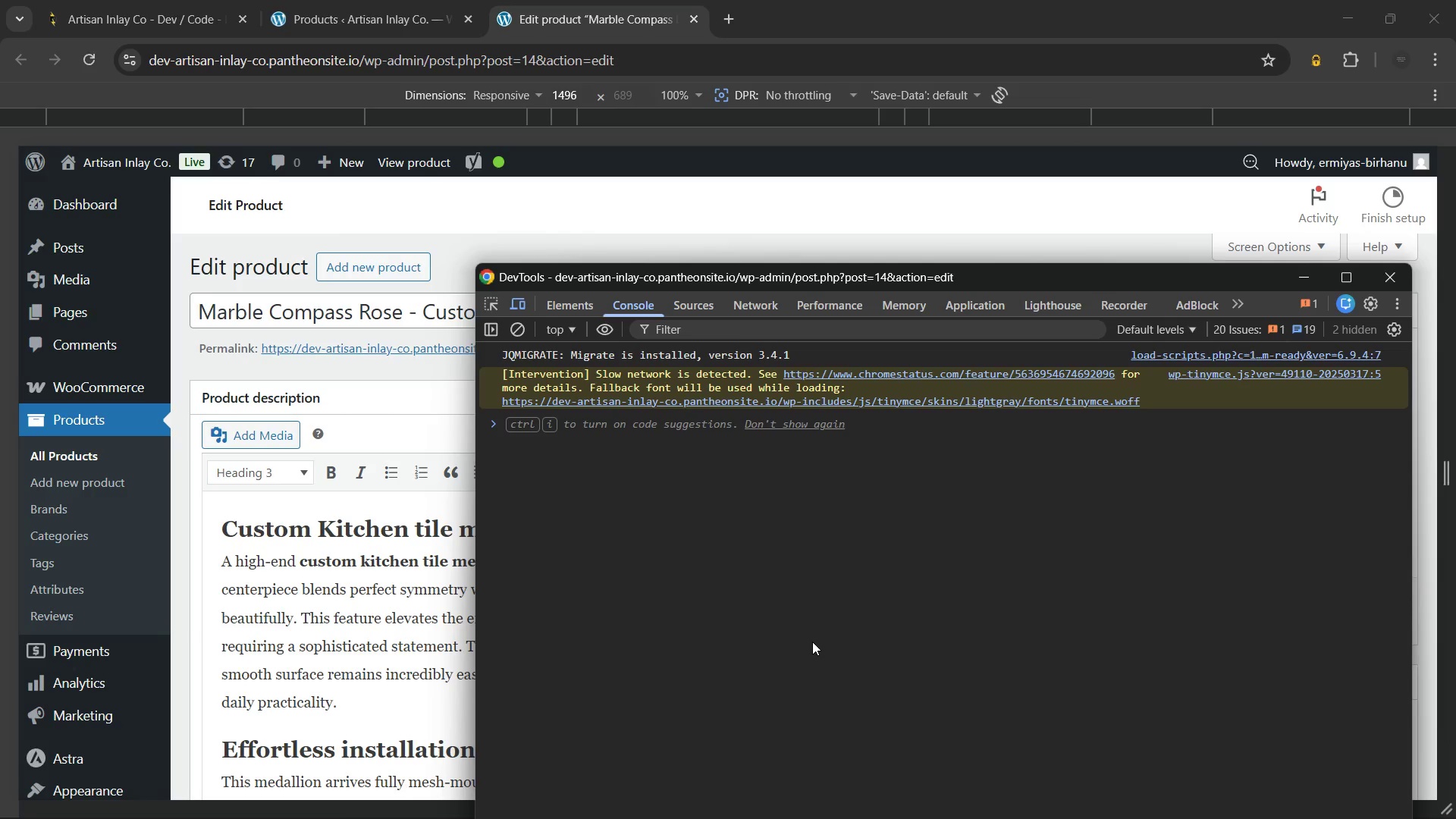 
key(Control+Shift+P)
 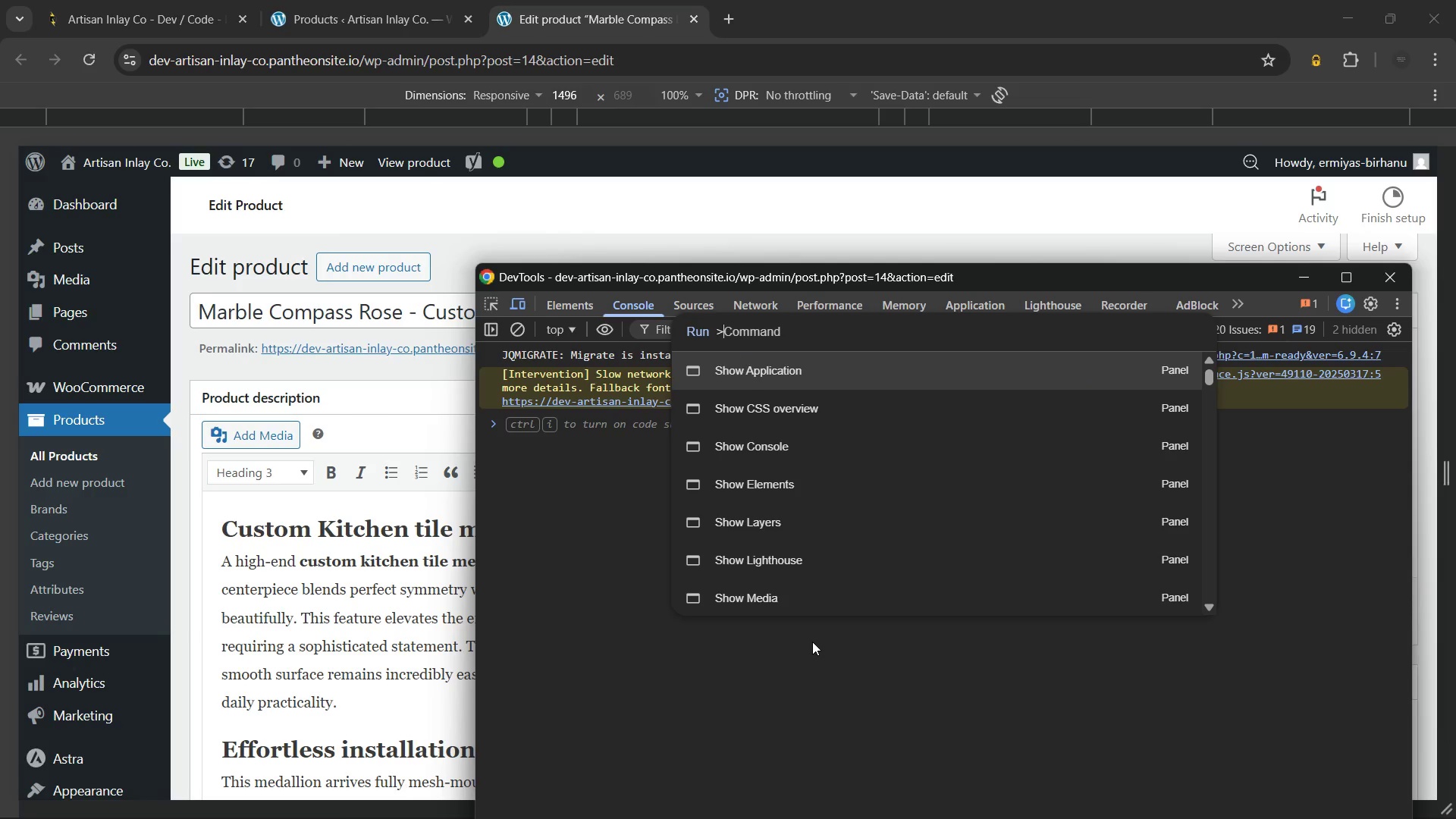 
type(ful)
 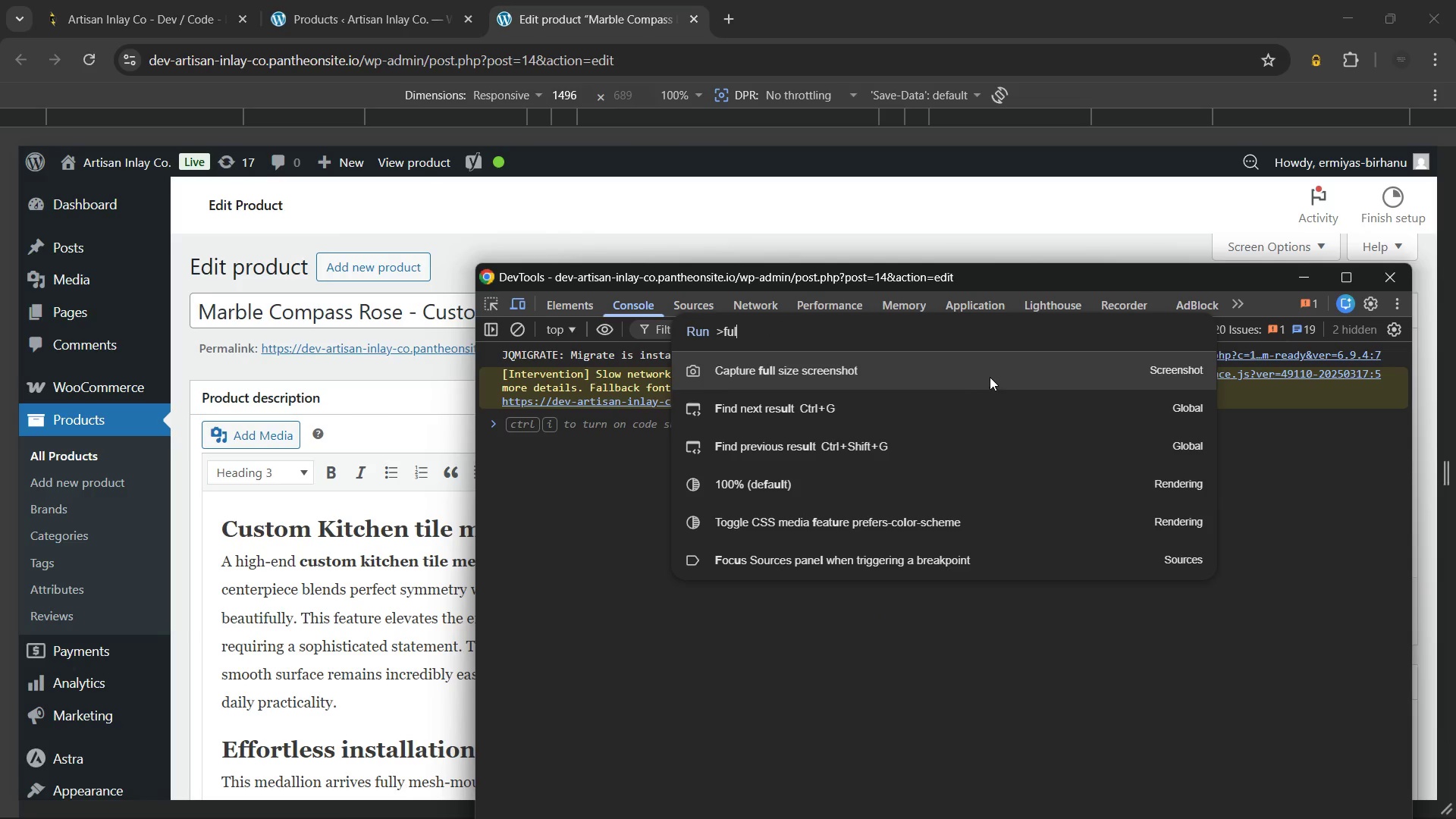 
left_click([991, 373])
 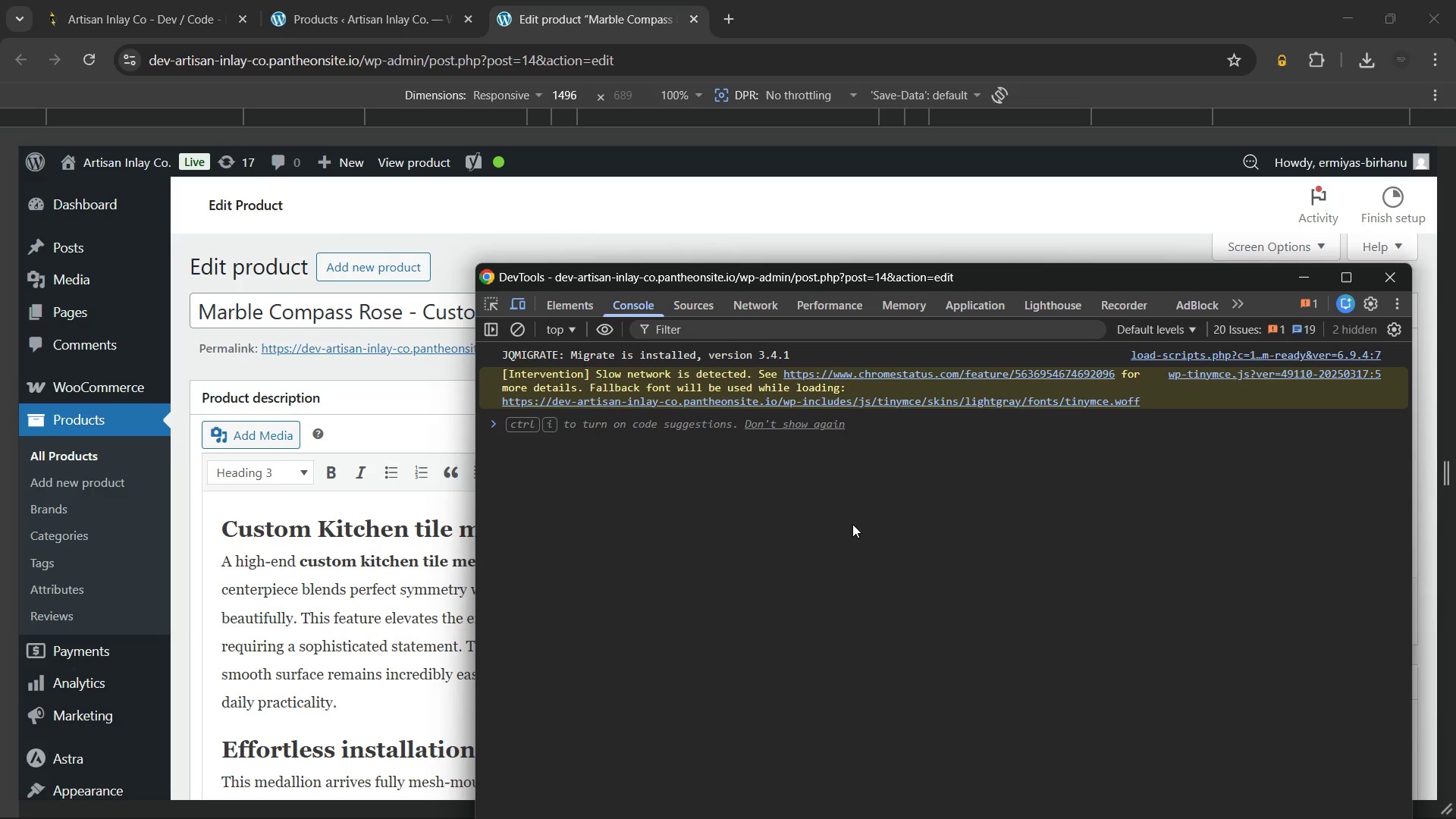 
wait(27.03)
 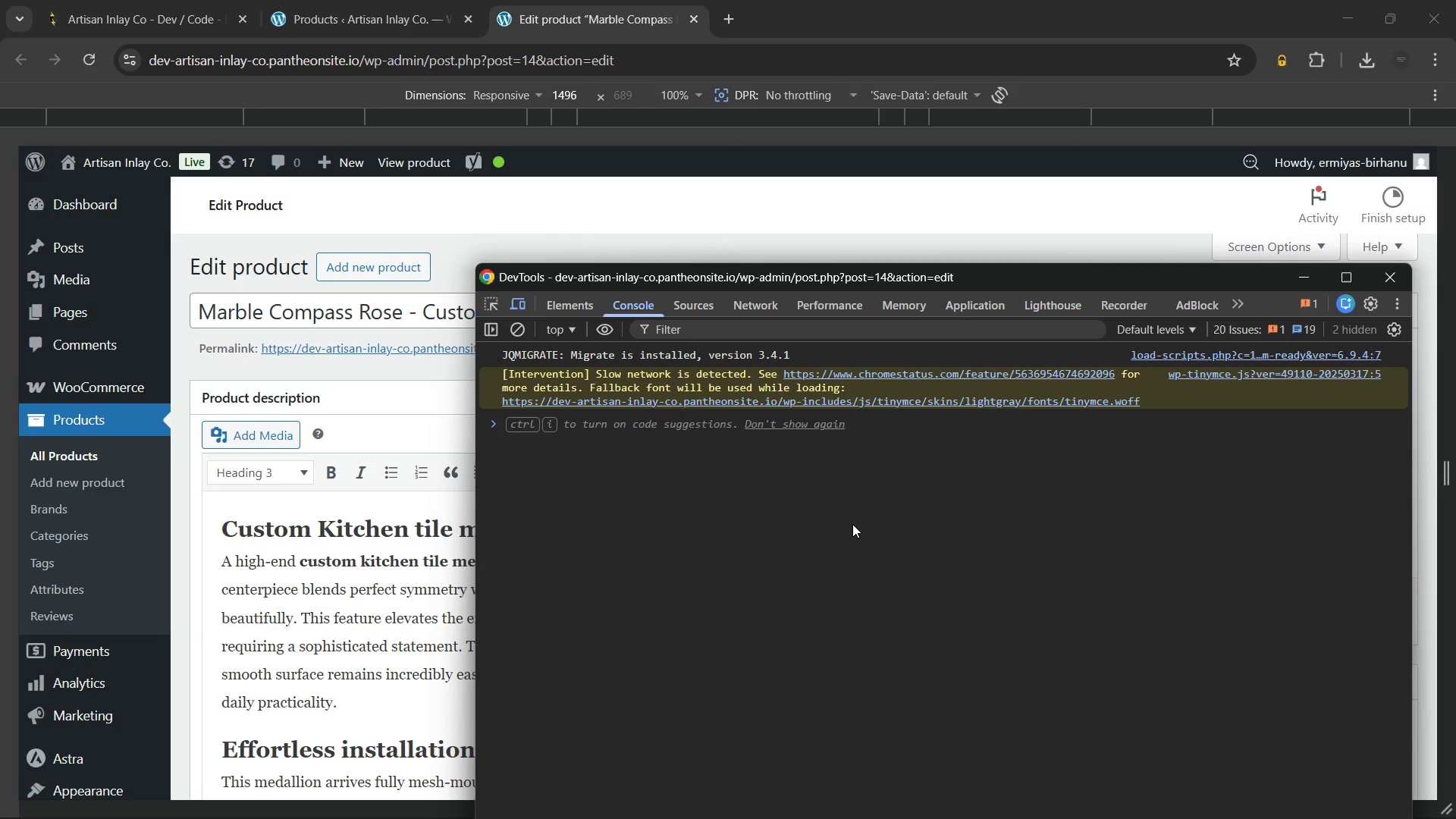 
left_click([843, 199])
 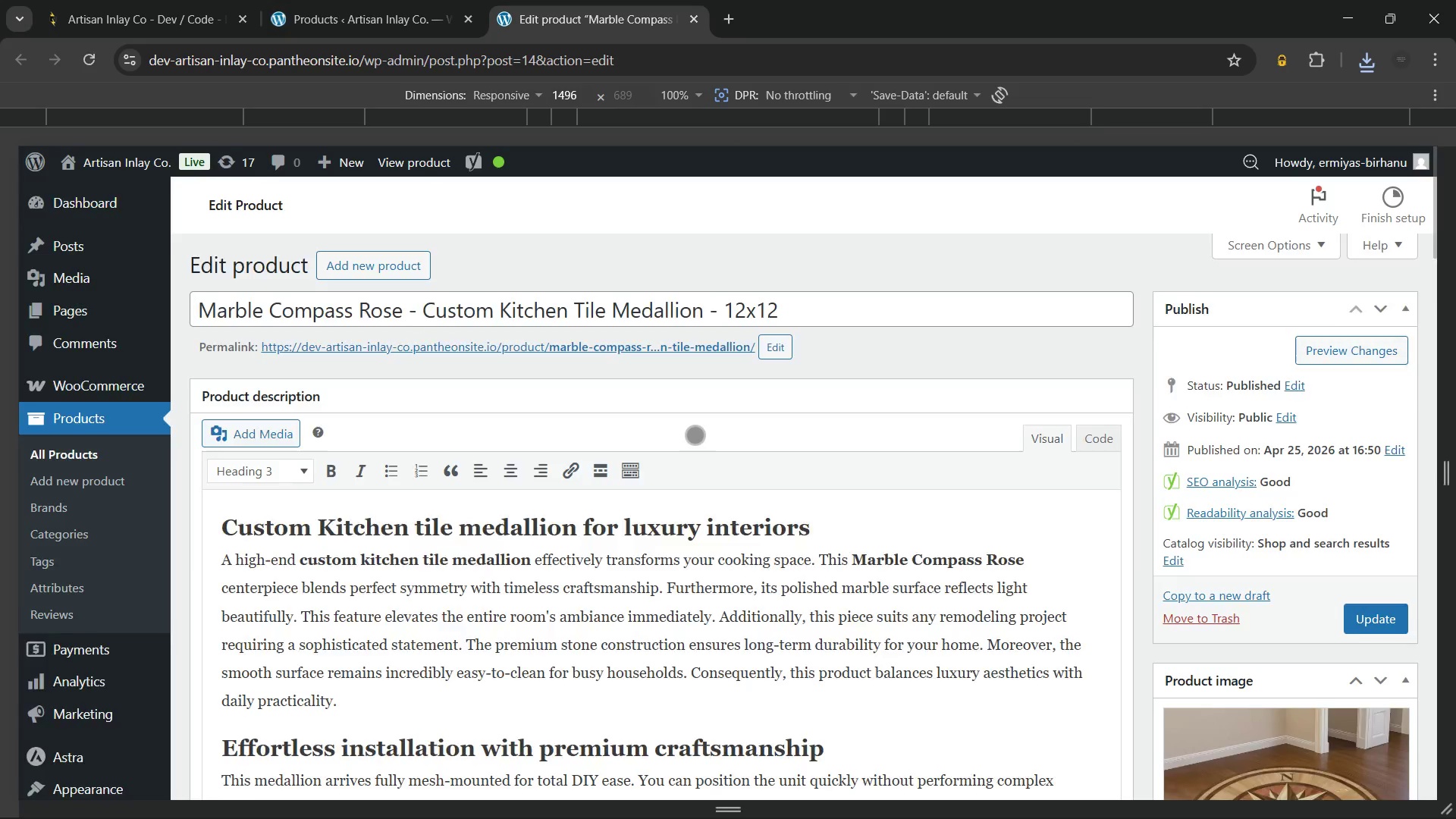 
scroll: coordinate [695, 435], scroll_direction: down, amount: 12.0
 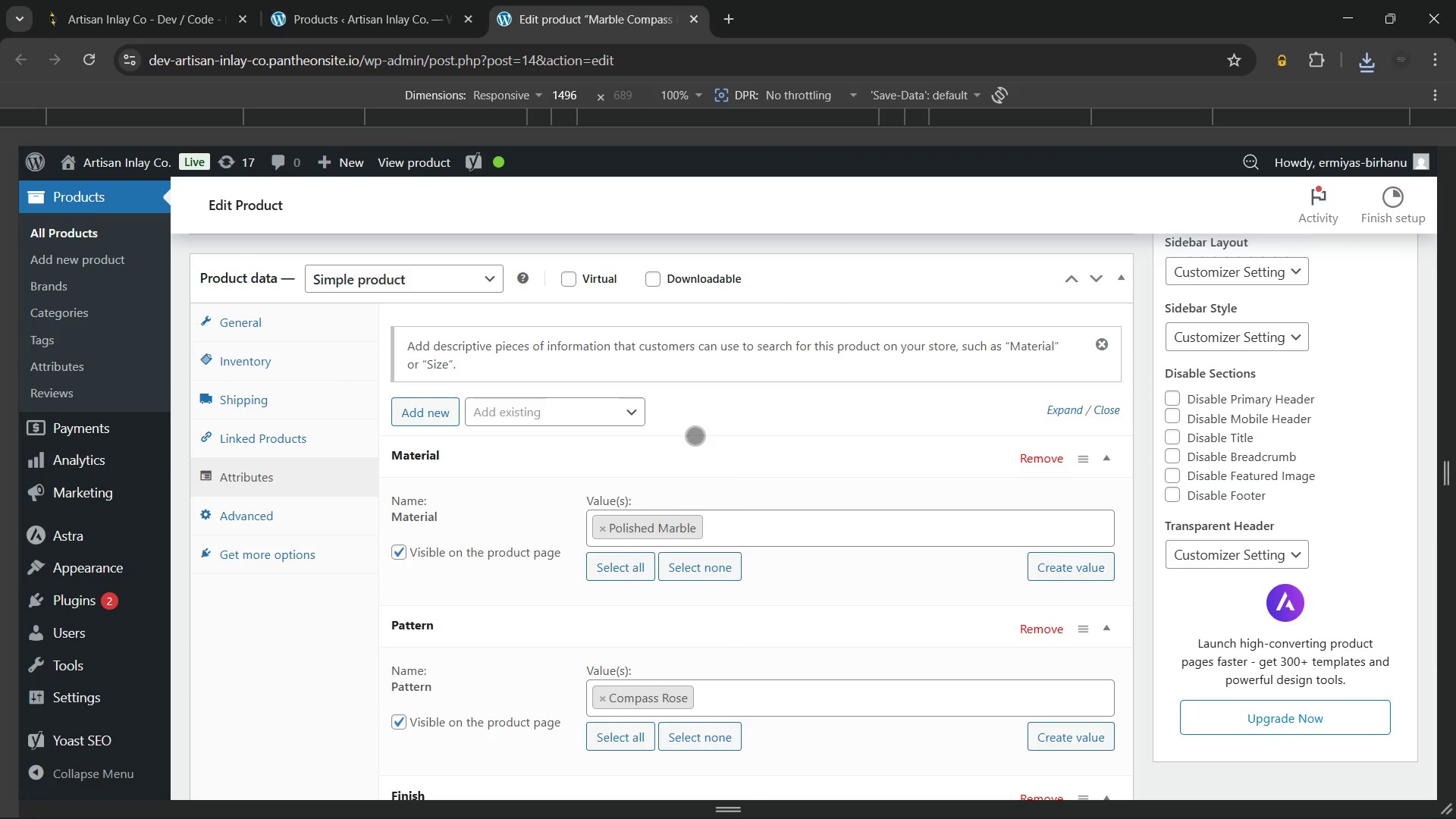 
scroll: coordinate [695, 435], scroll_direction: none, amount: 0.0
 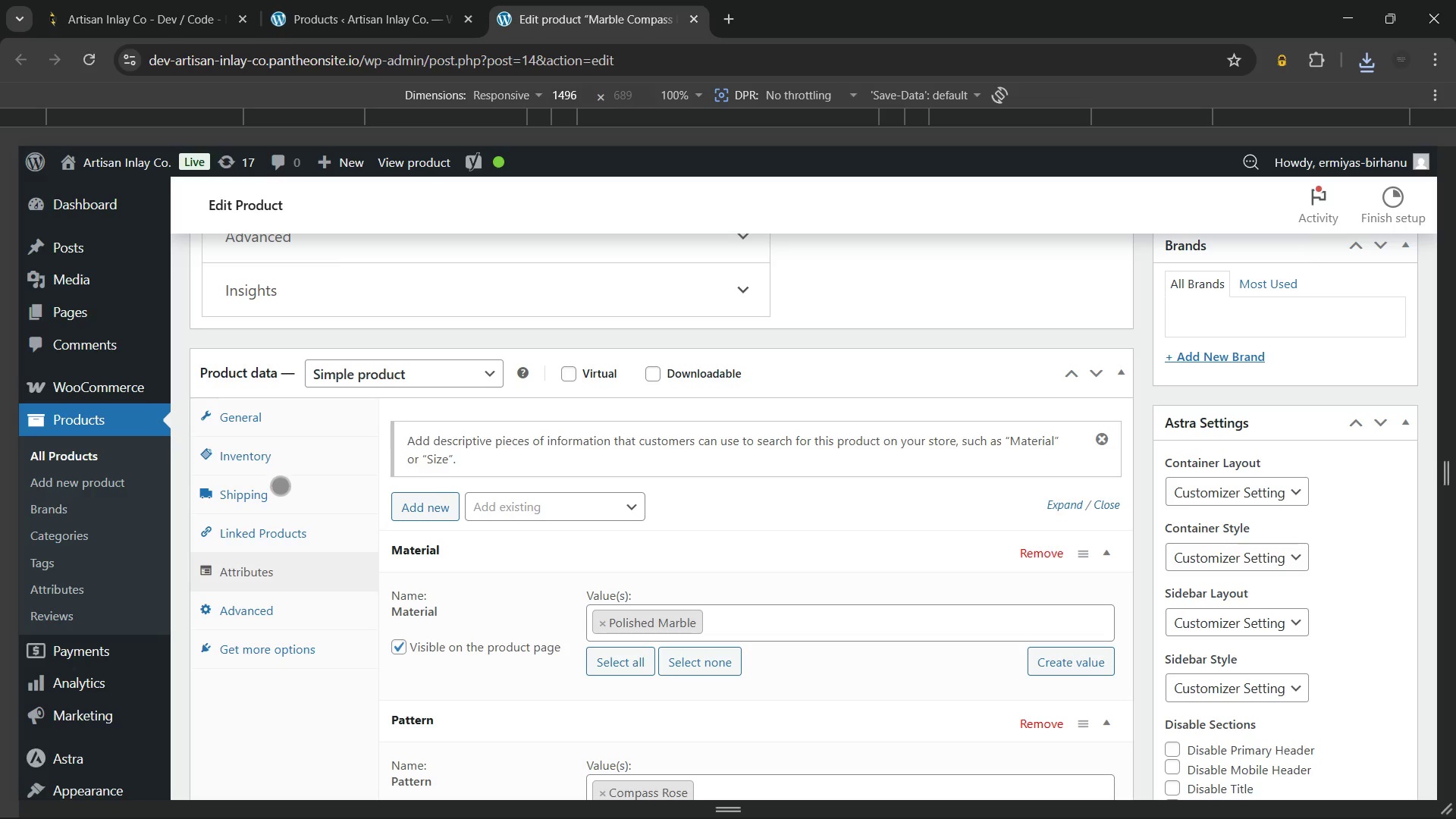 
left_click([285, 460])
 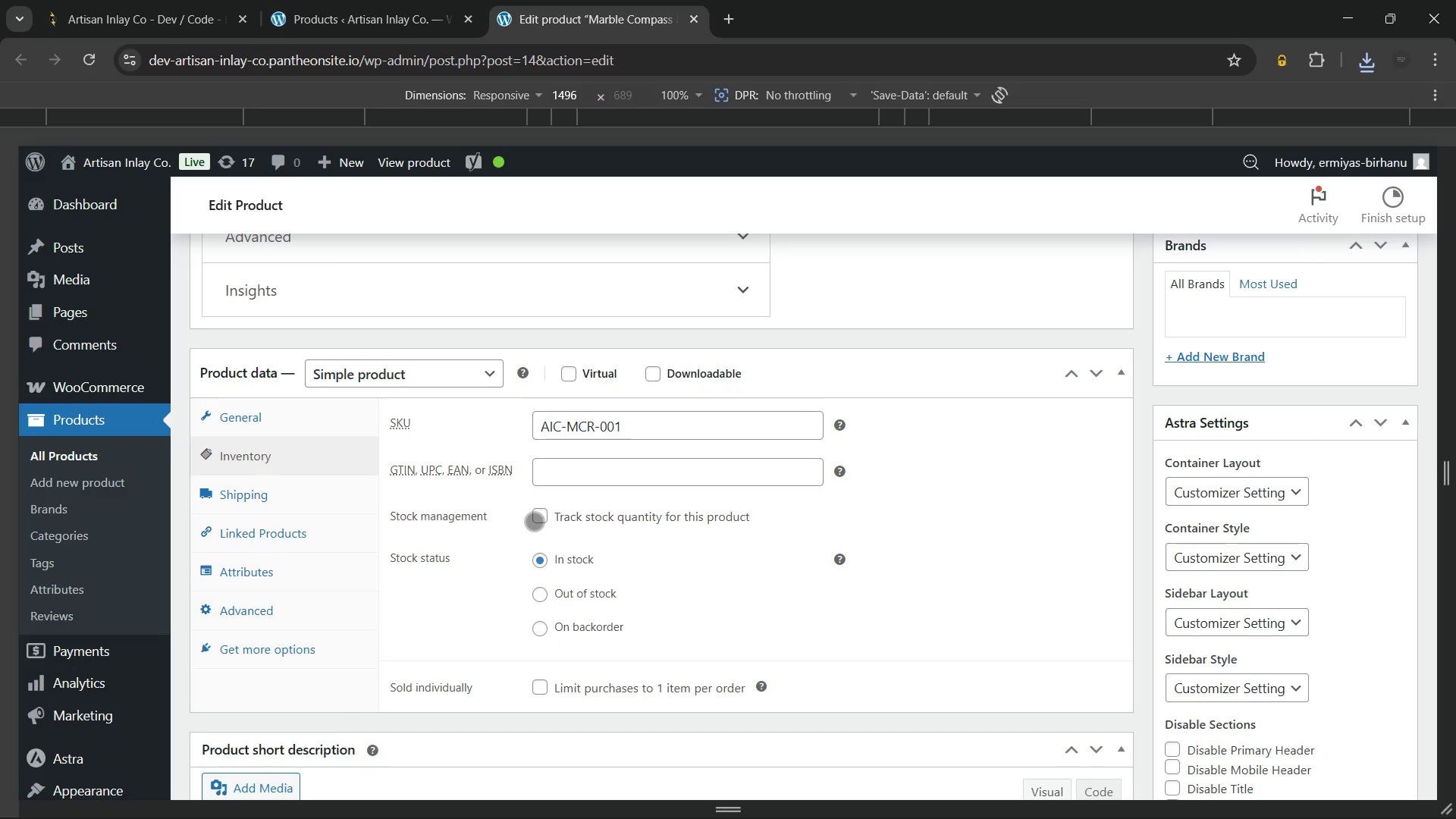 
left_click([277, 413])
 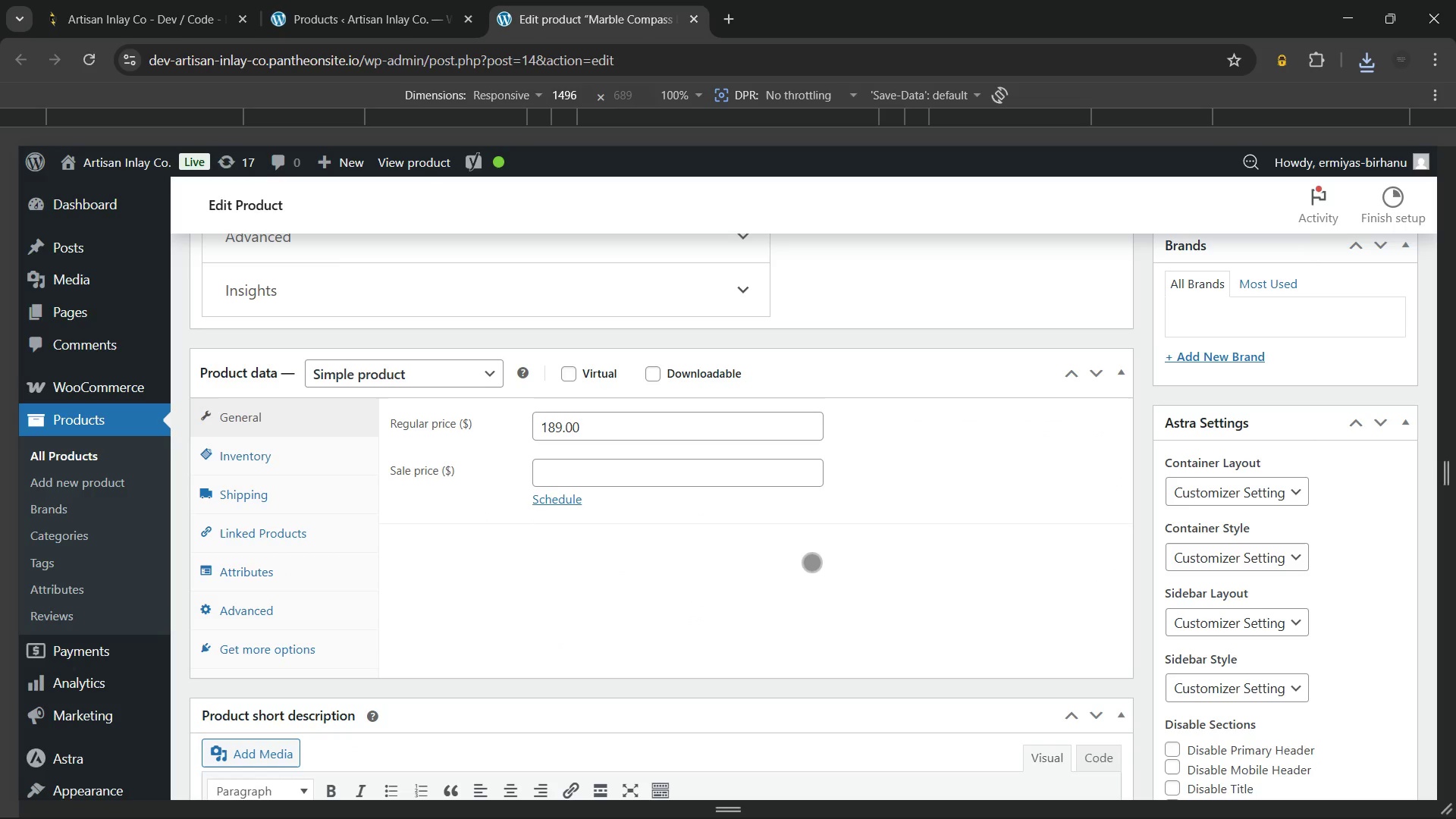 
key(Meta+Shift+S)
 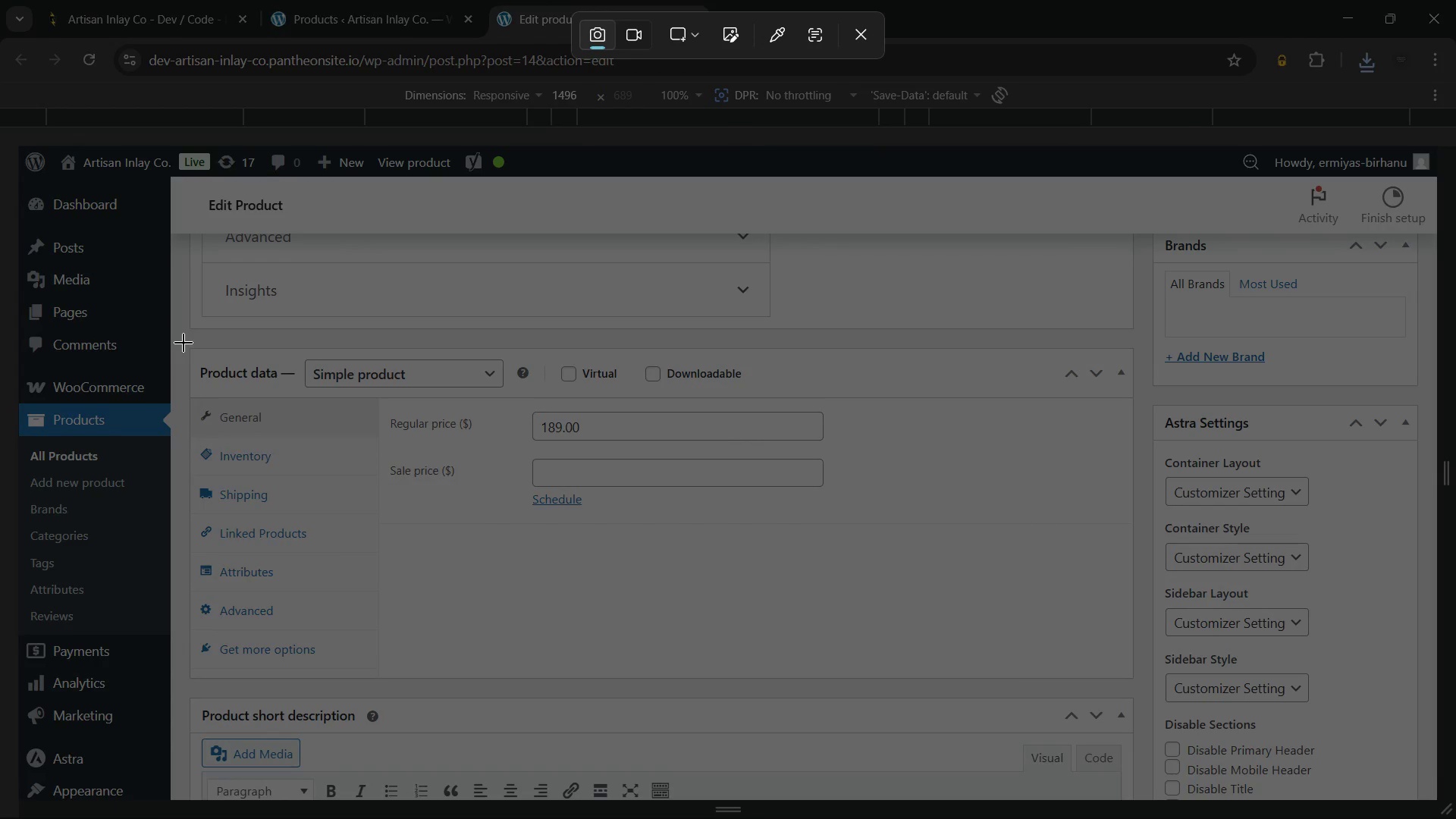 
left_click_drag(start_coordinate=[180, 343], to_coordinate=[1146, 685])
 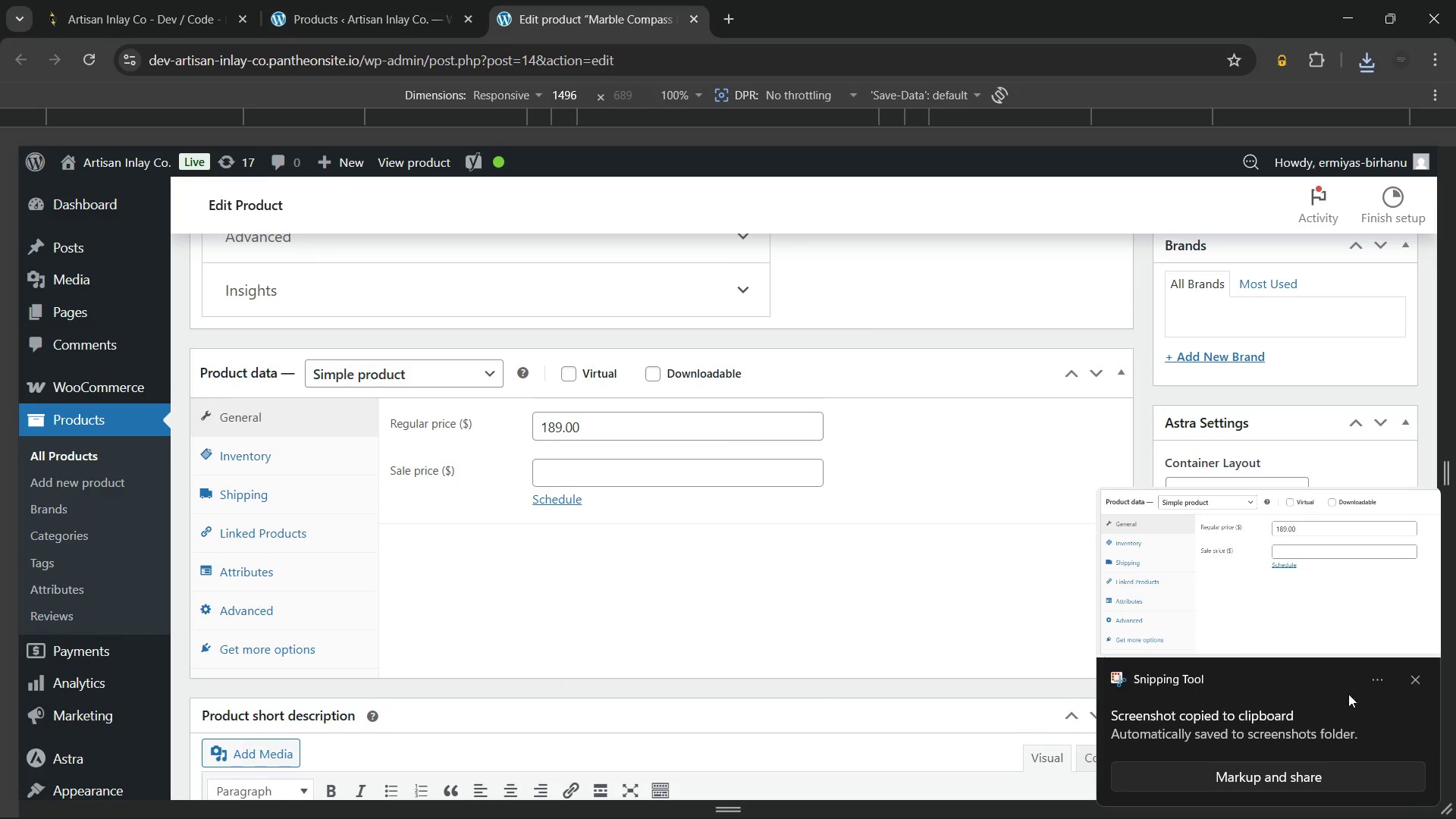 
left_click([1413, 678])
 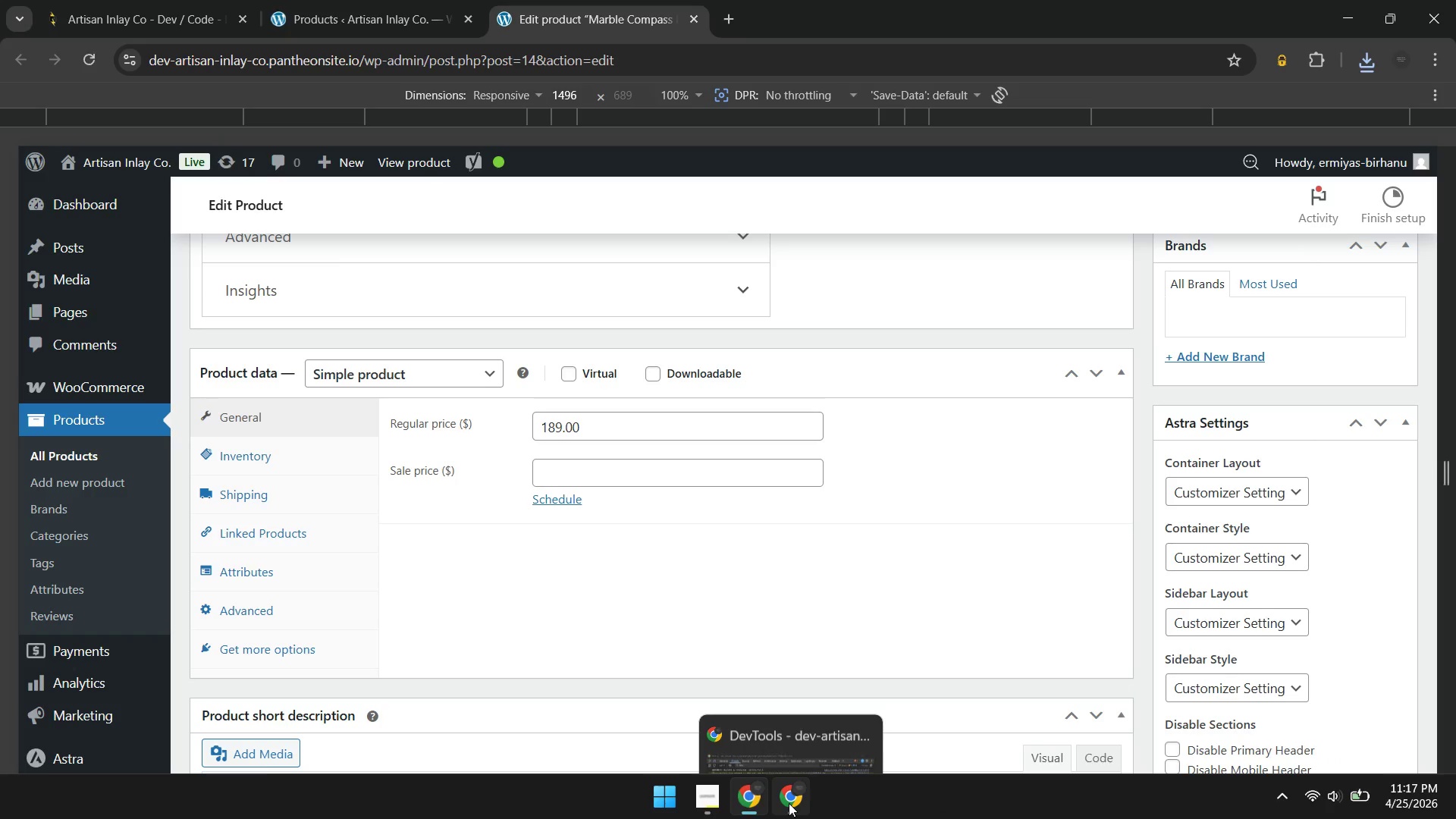 
left_click([858, 625])
 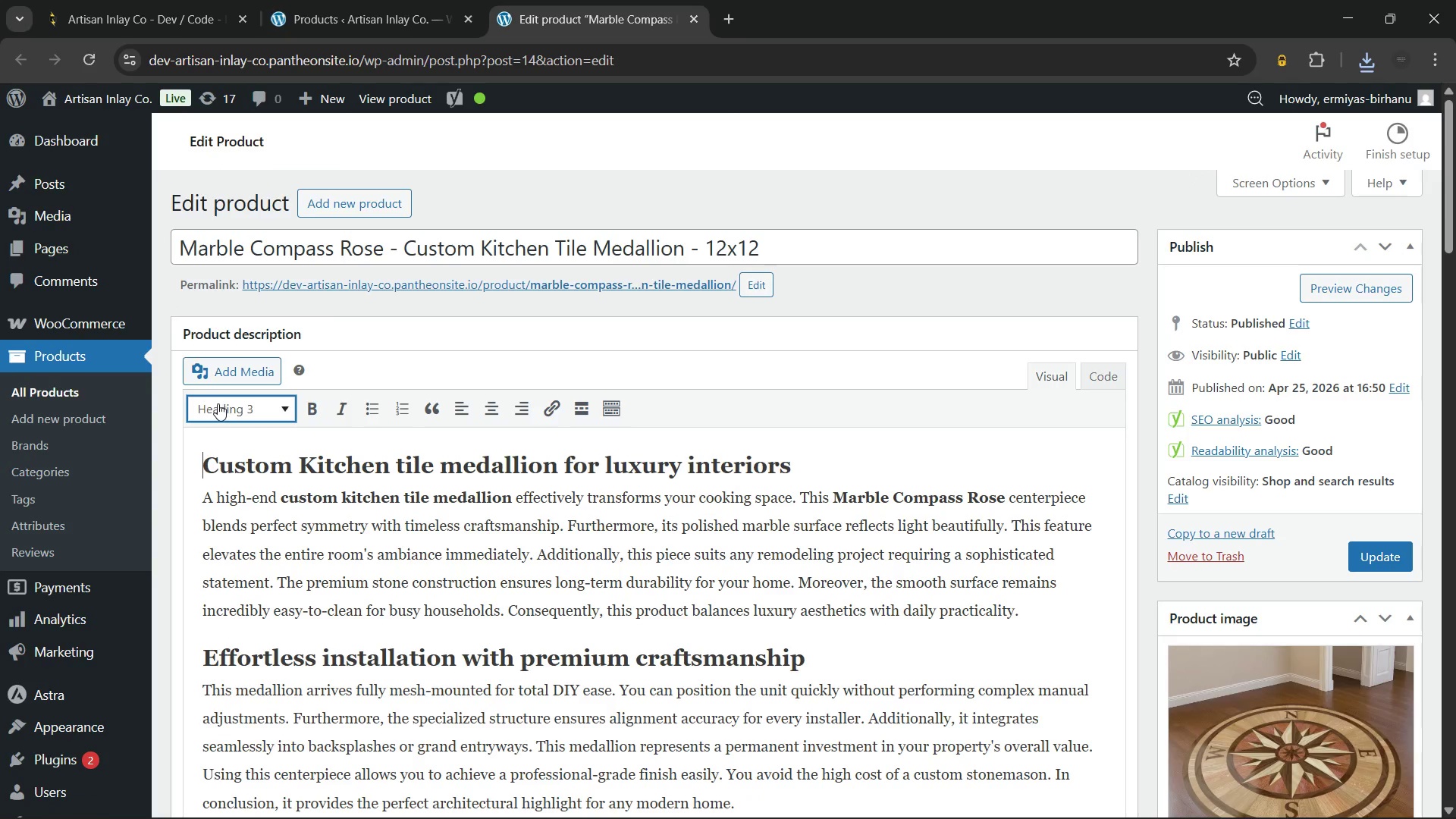 
scroll: coordinate [339, 476], scroll_direction: down, amount: 24.0
 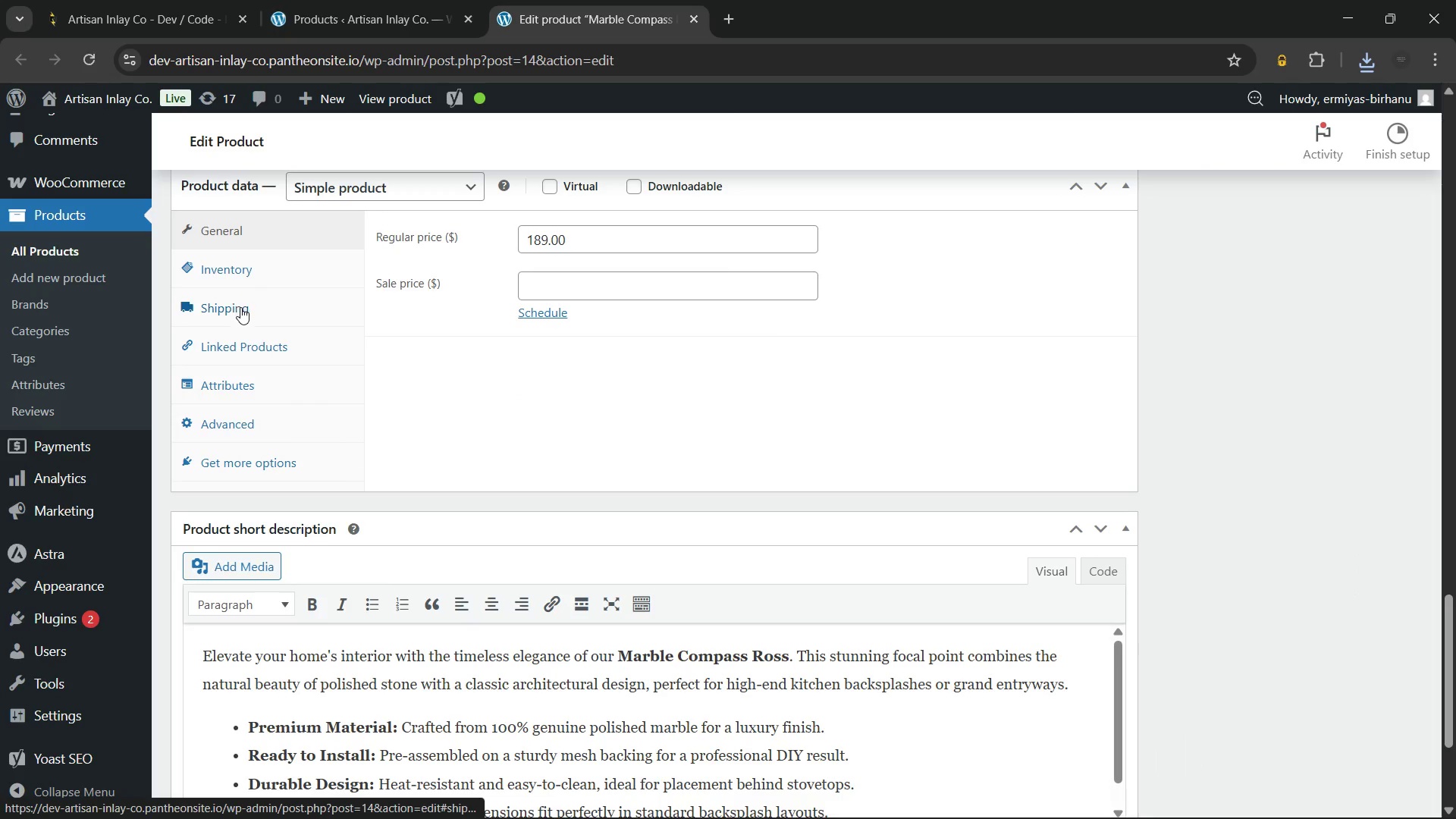 
left_click([250, 353])
 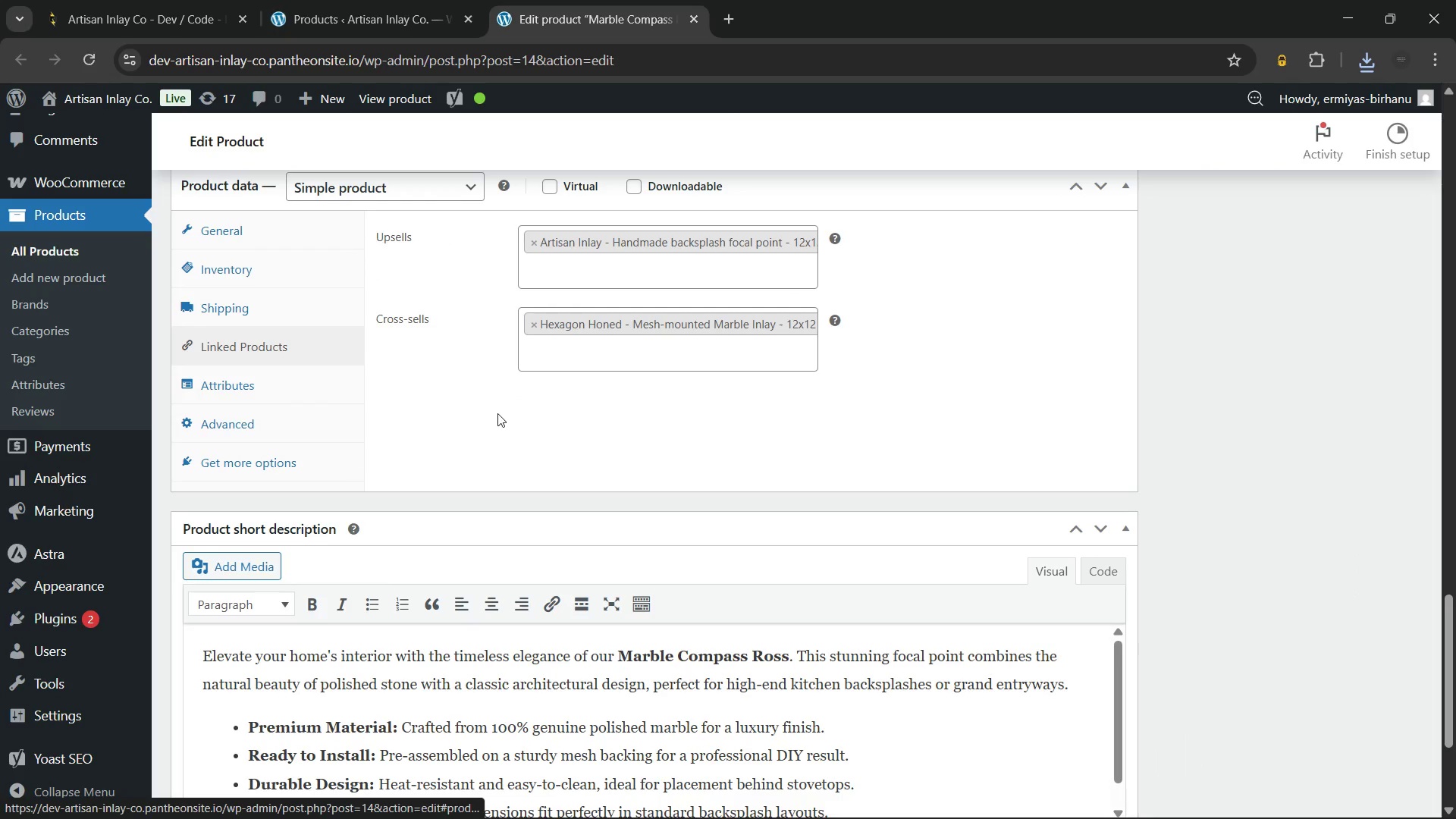 
scroll: coordinate [500, 413], scroll_direction: none, amount: 0.0
 